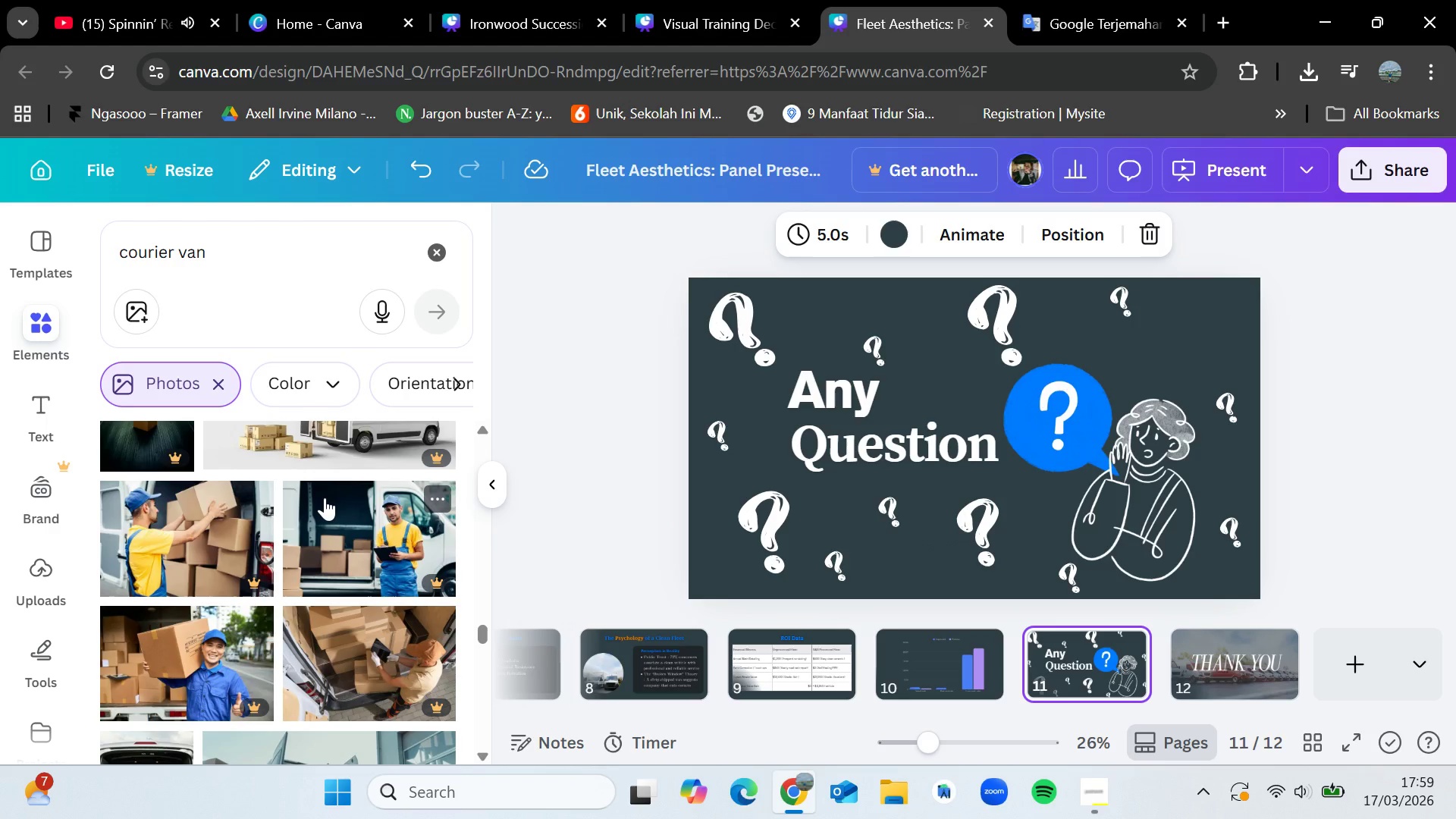 
key(ArrowRight)
 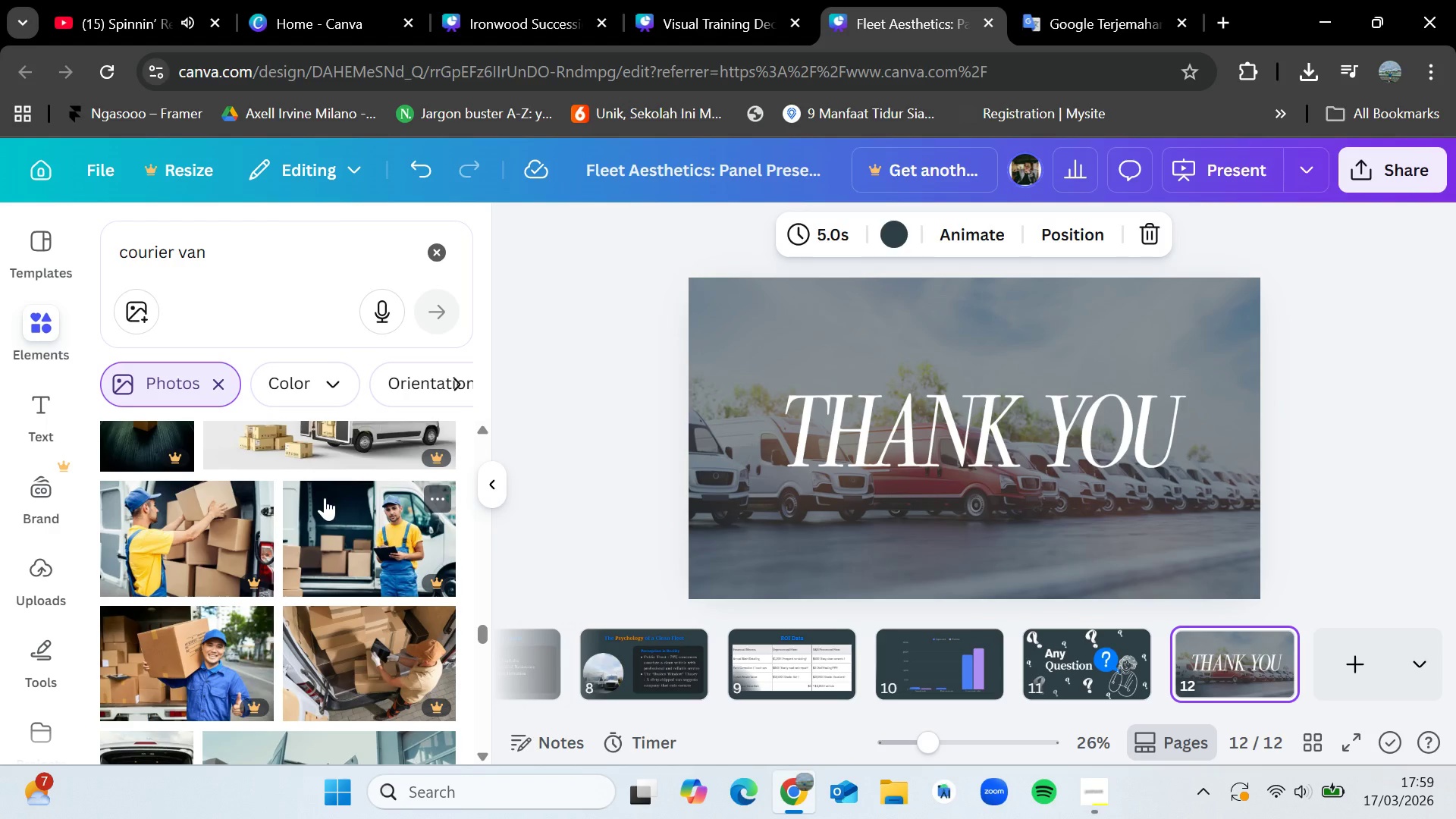 
key(ArrowLeft)
 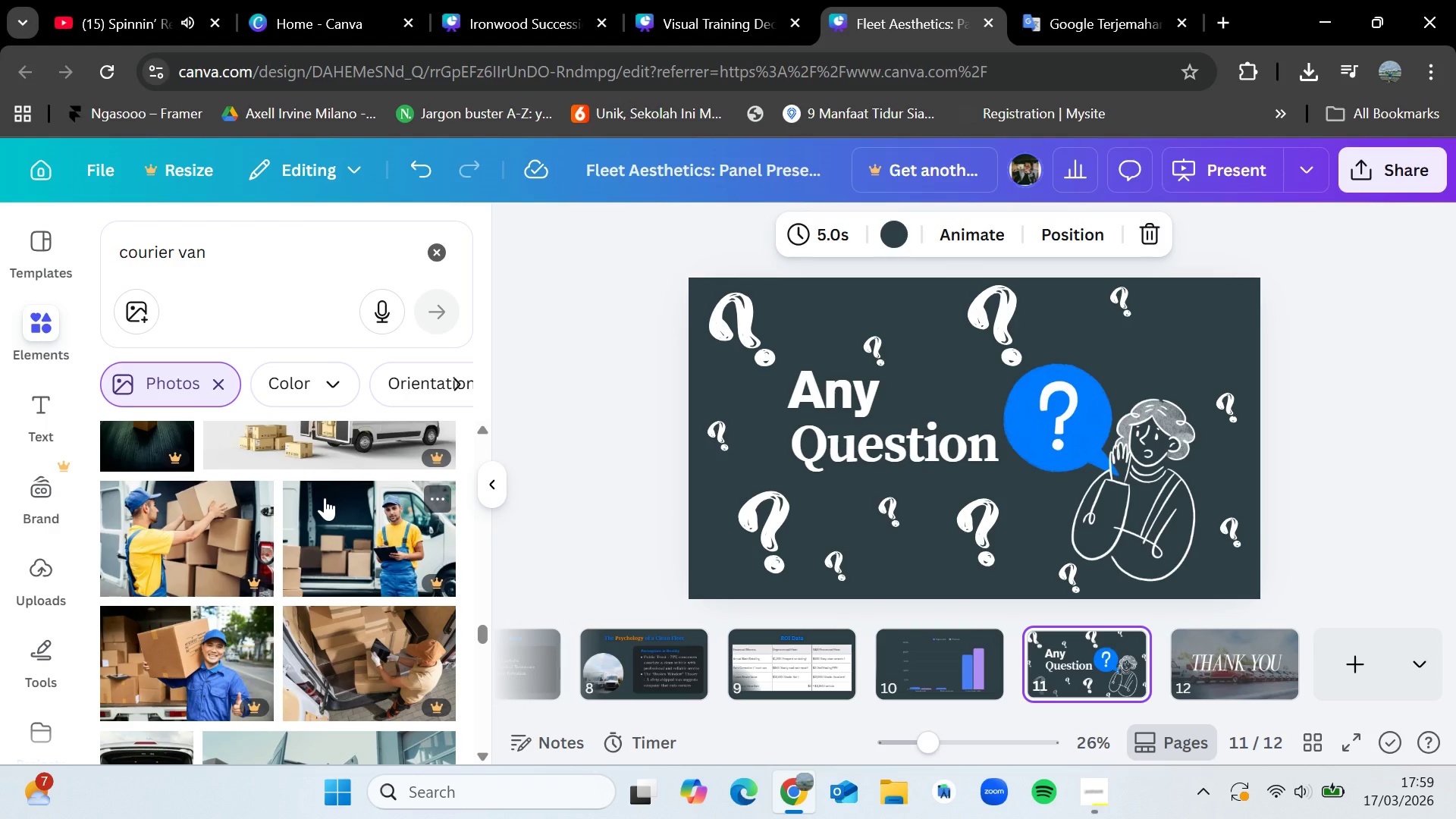 
key(ArrowRight)
 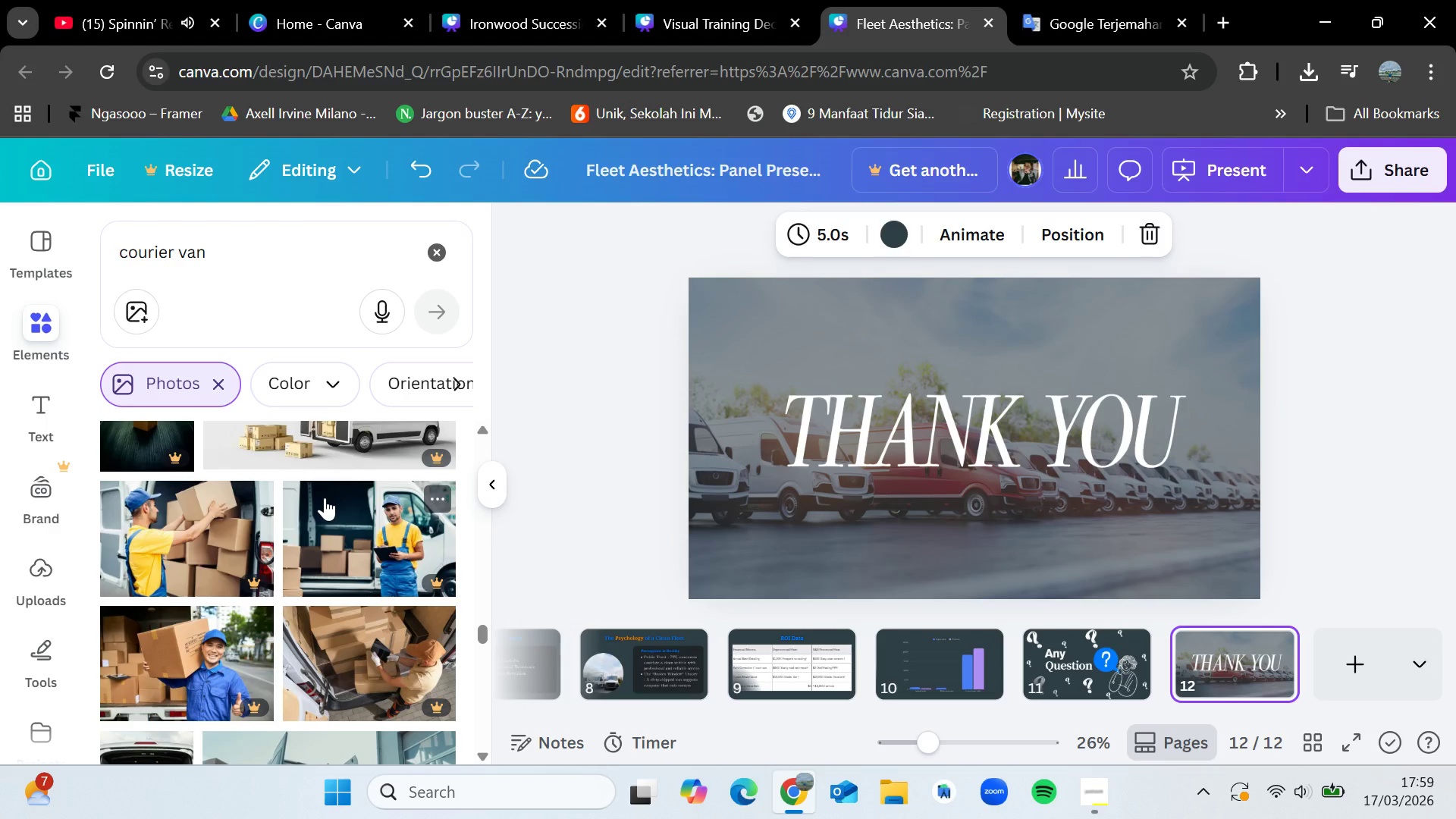 
key(ArrowRight)
 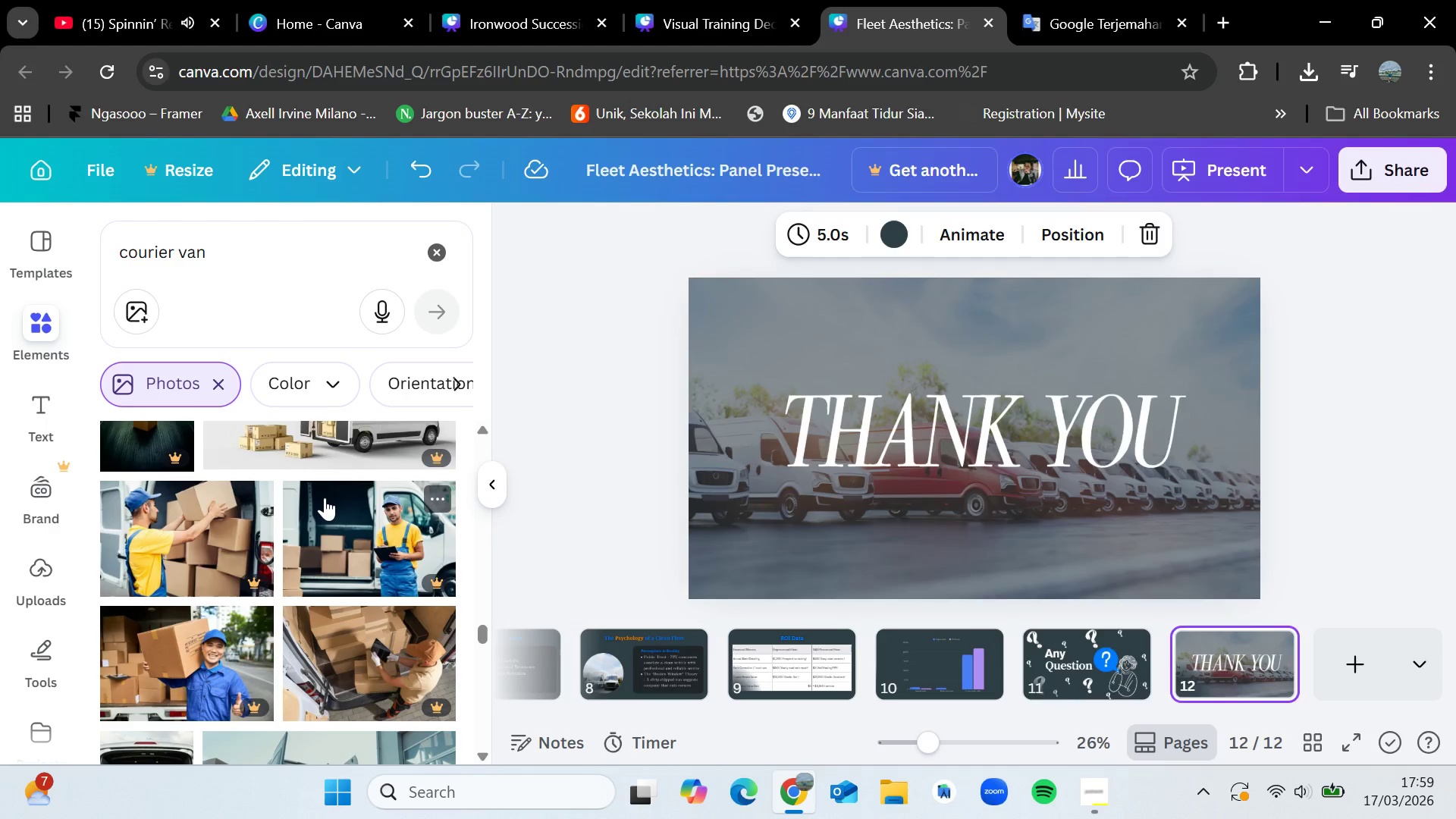 
key(ArrowLeft)
 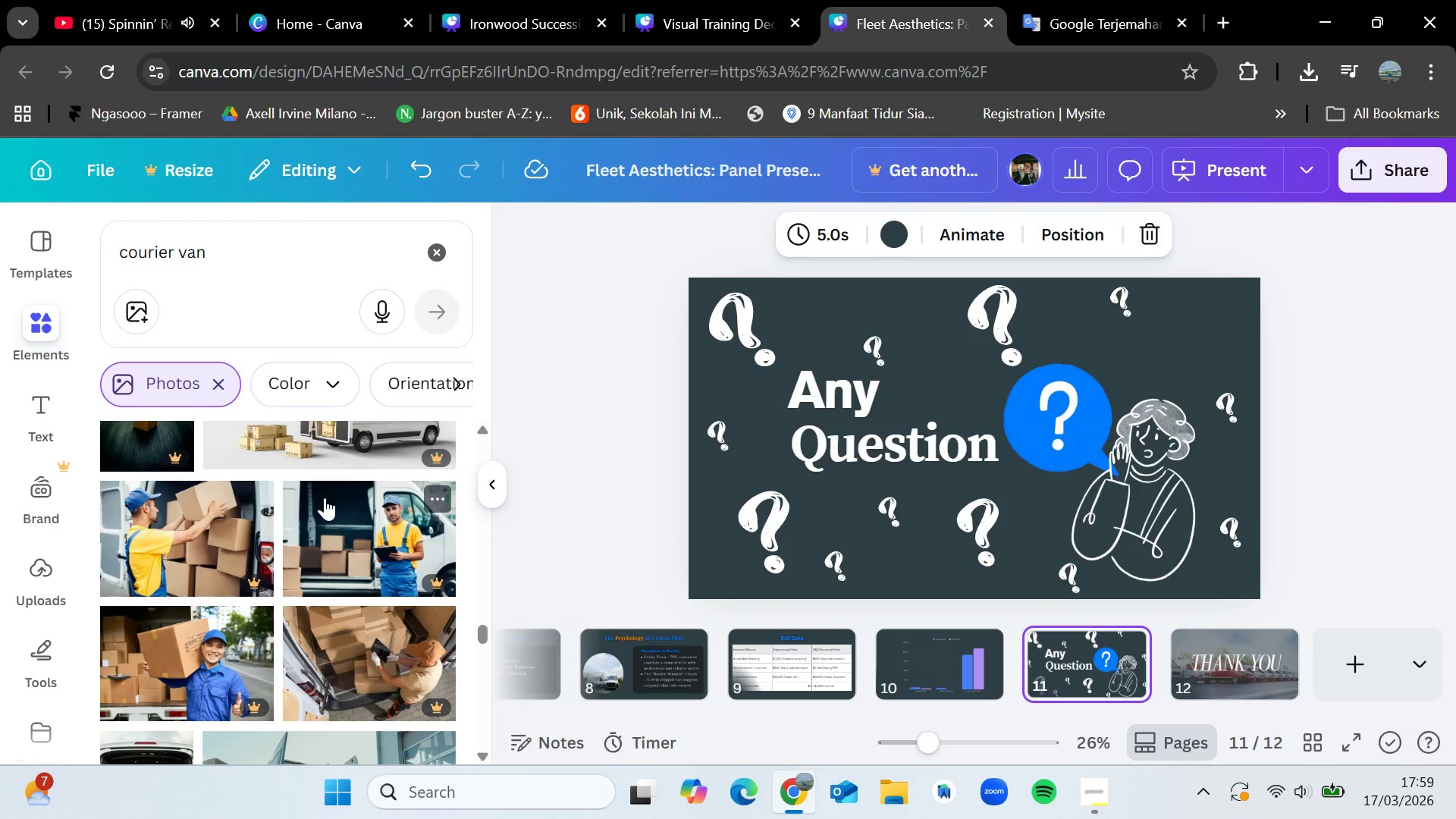 
key(ArrowLeft)
 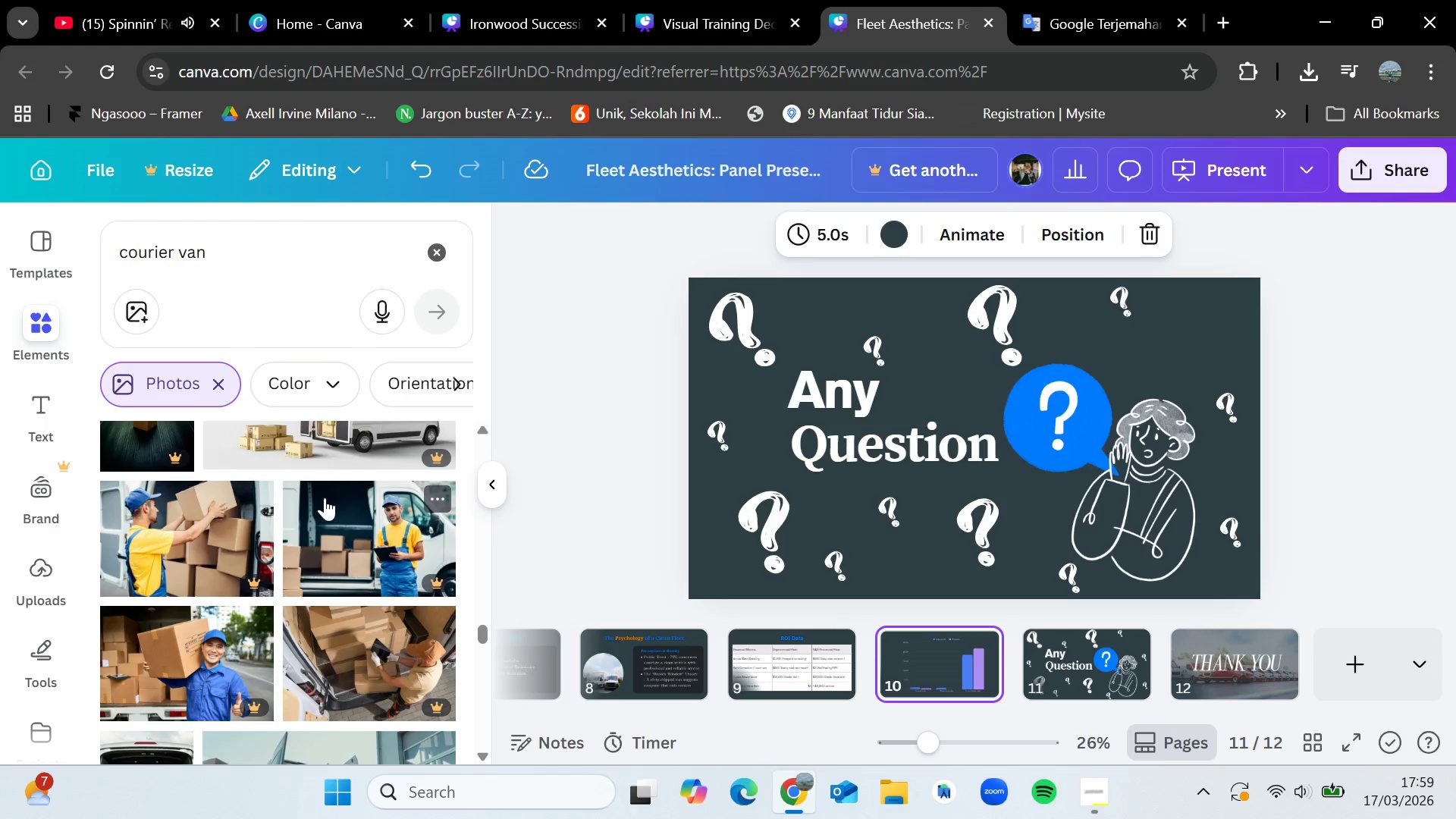 
key(ArrowLeft)
 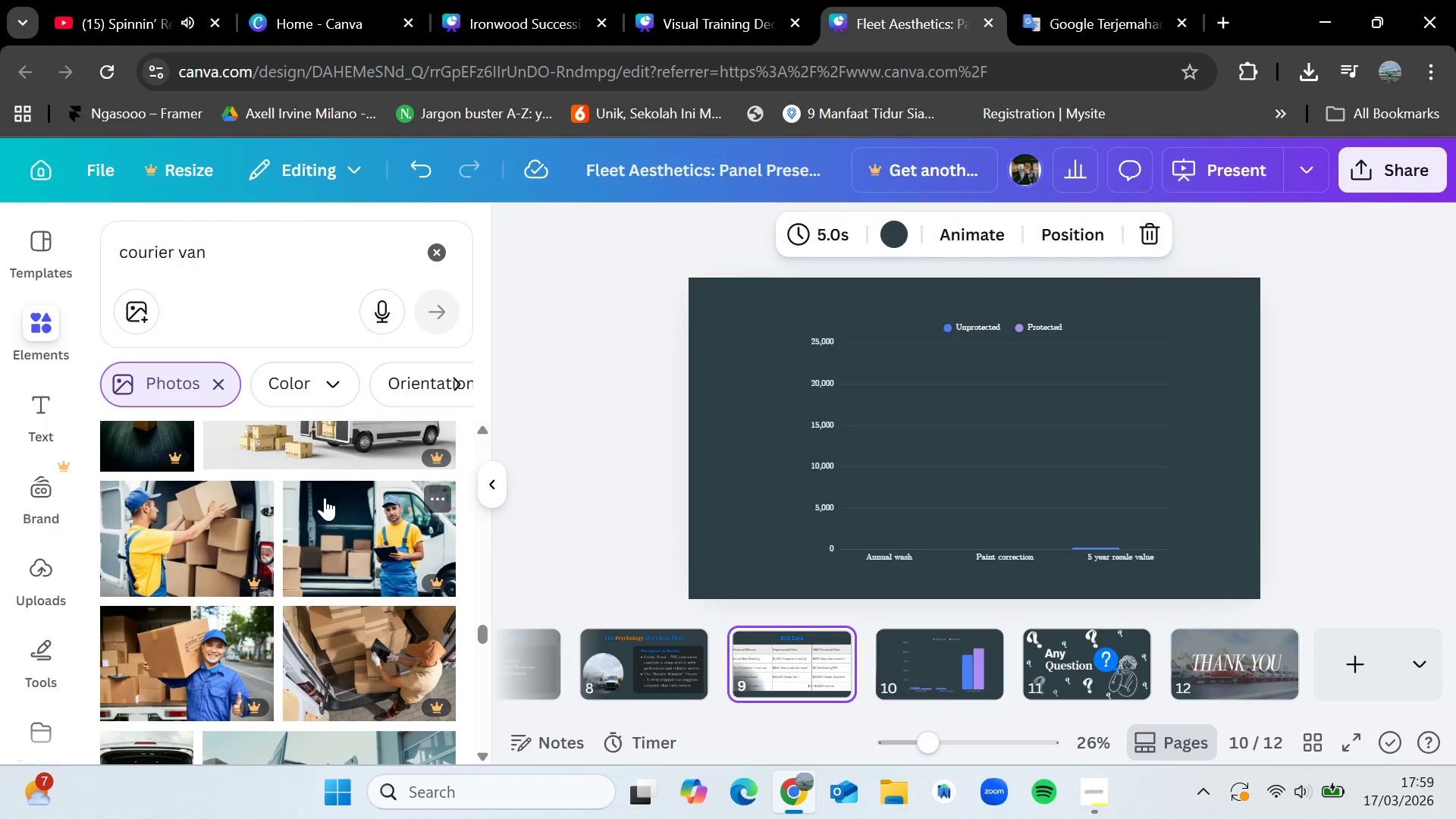 
key(ArrowLeft)
 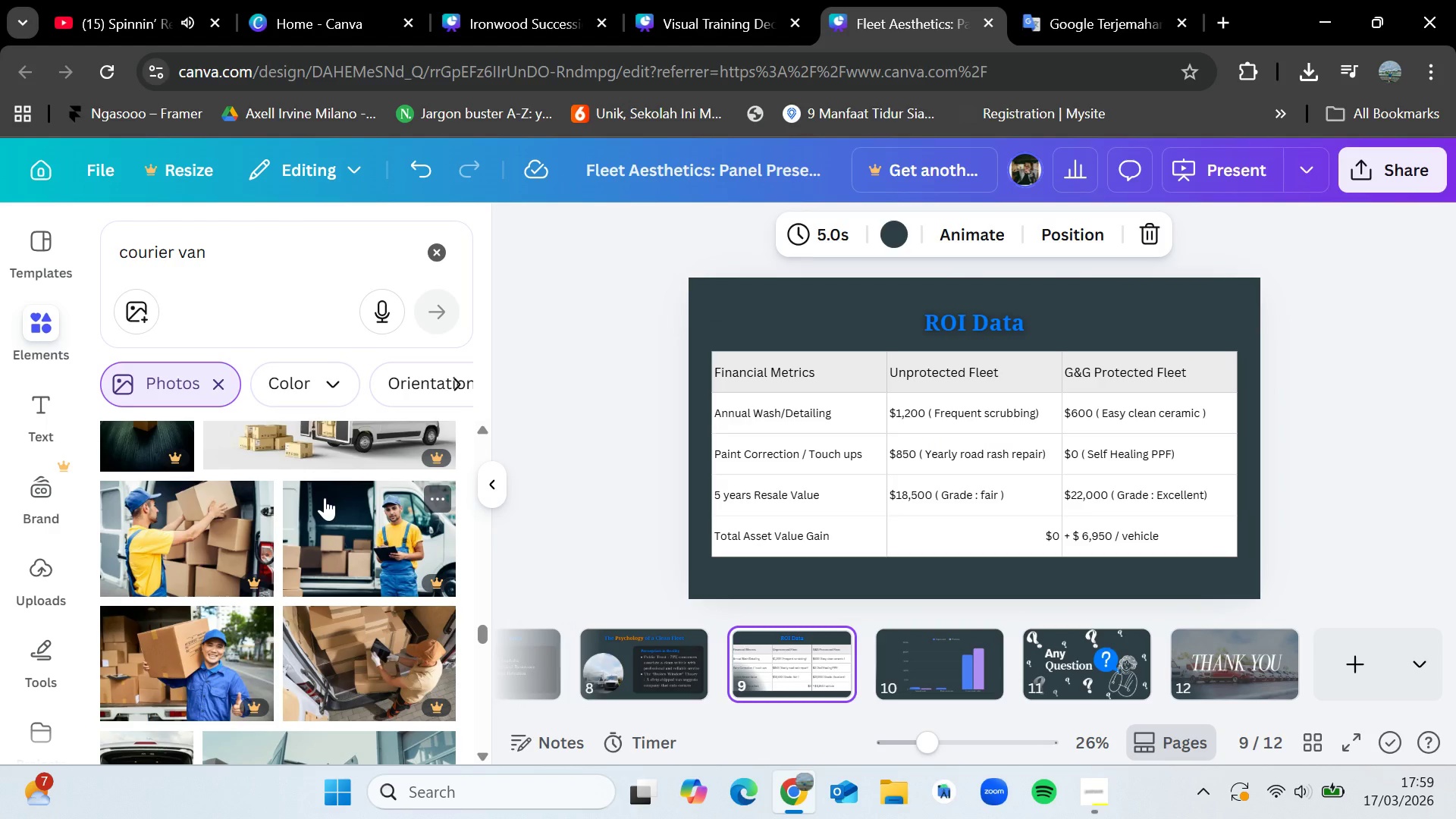 
key(ArrowLeft)
 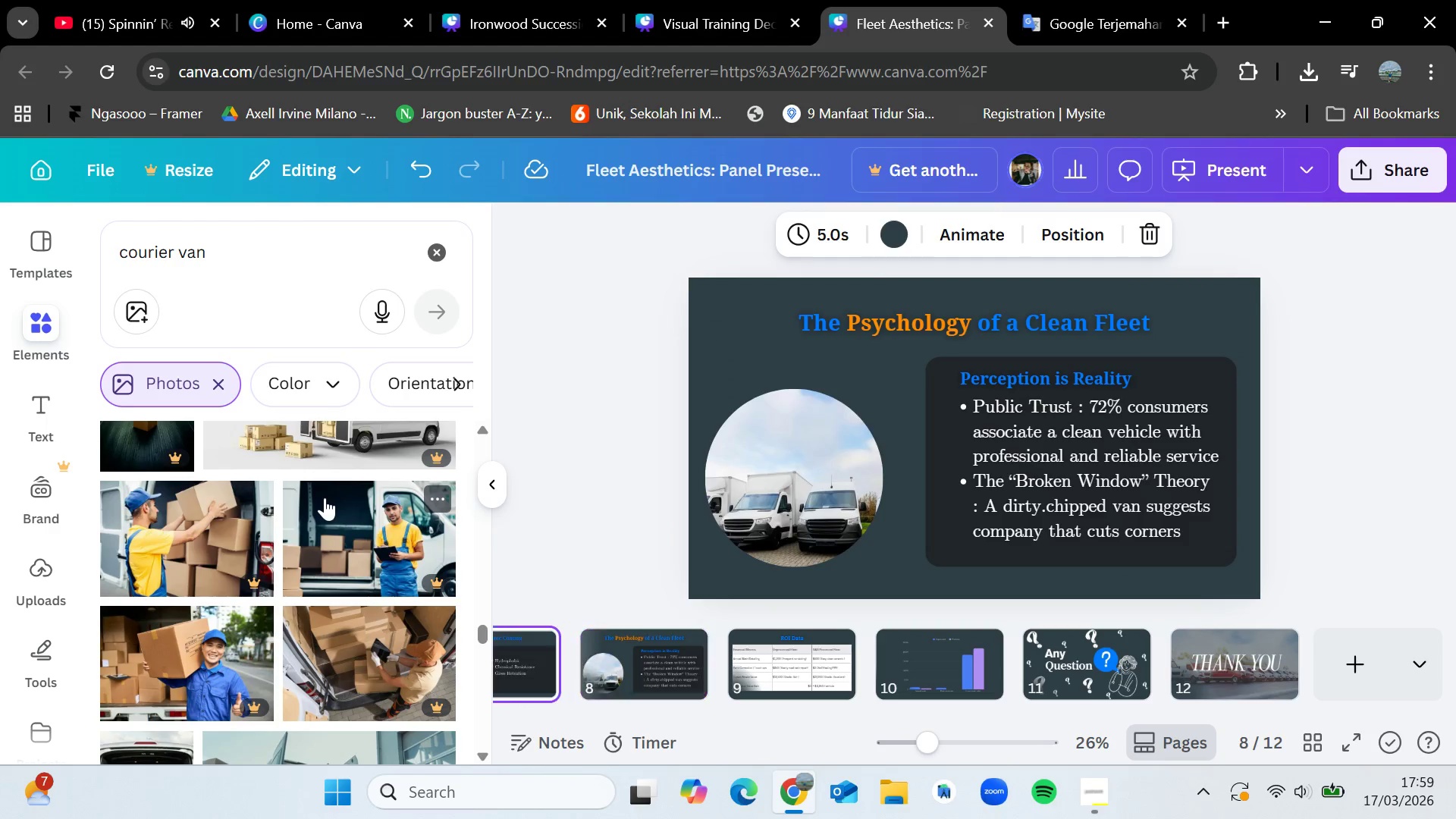 
key(ArrowLeft)
 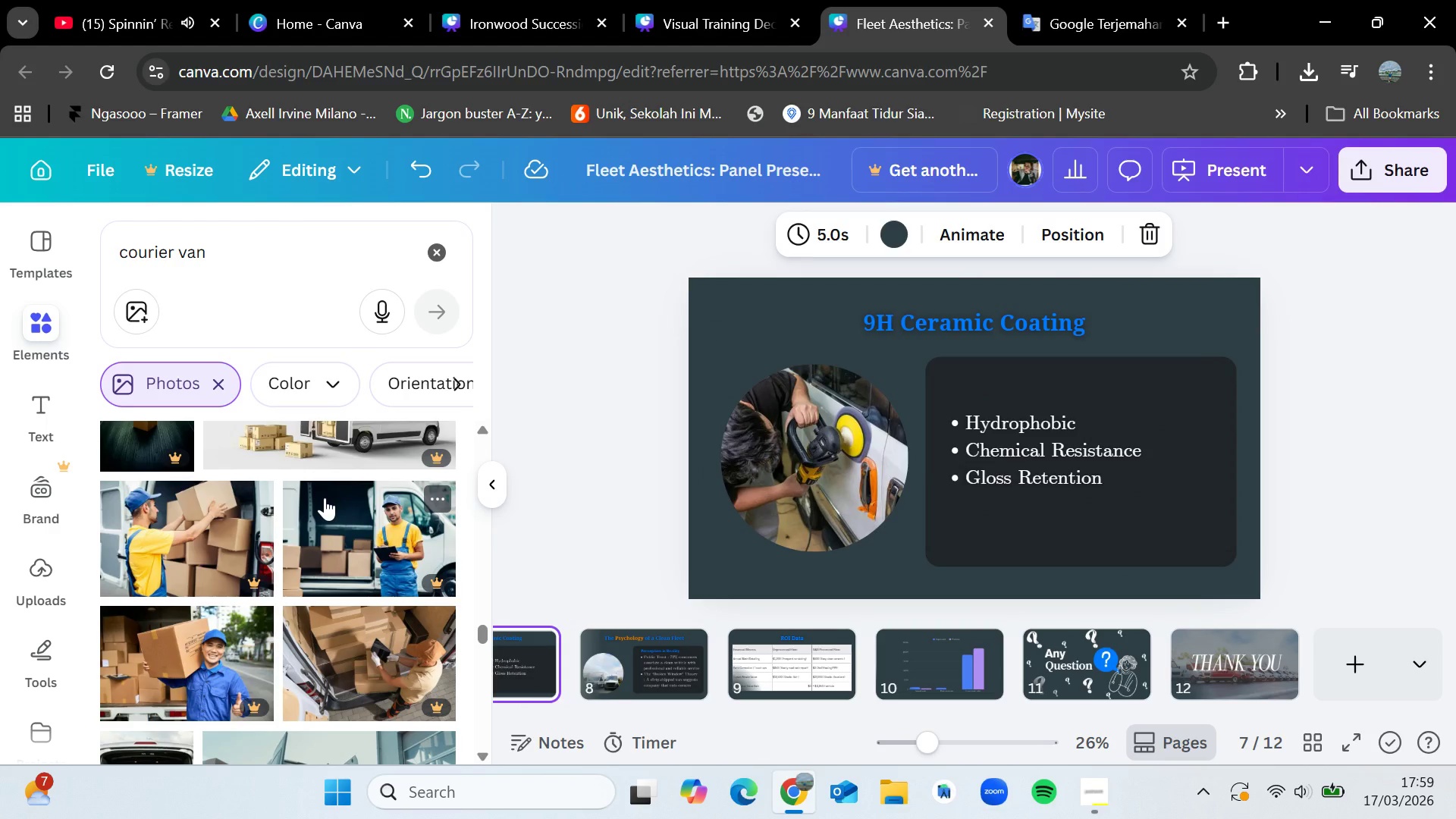 
key(ArrowLeft)
 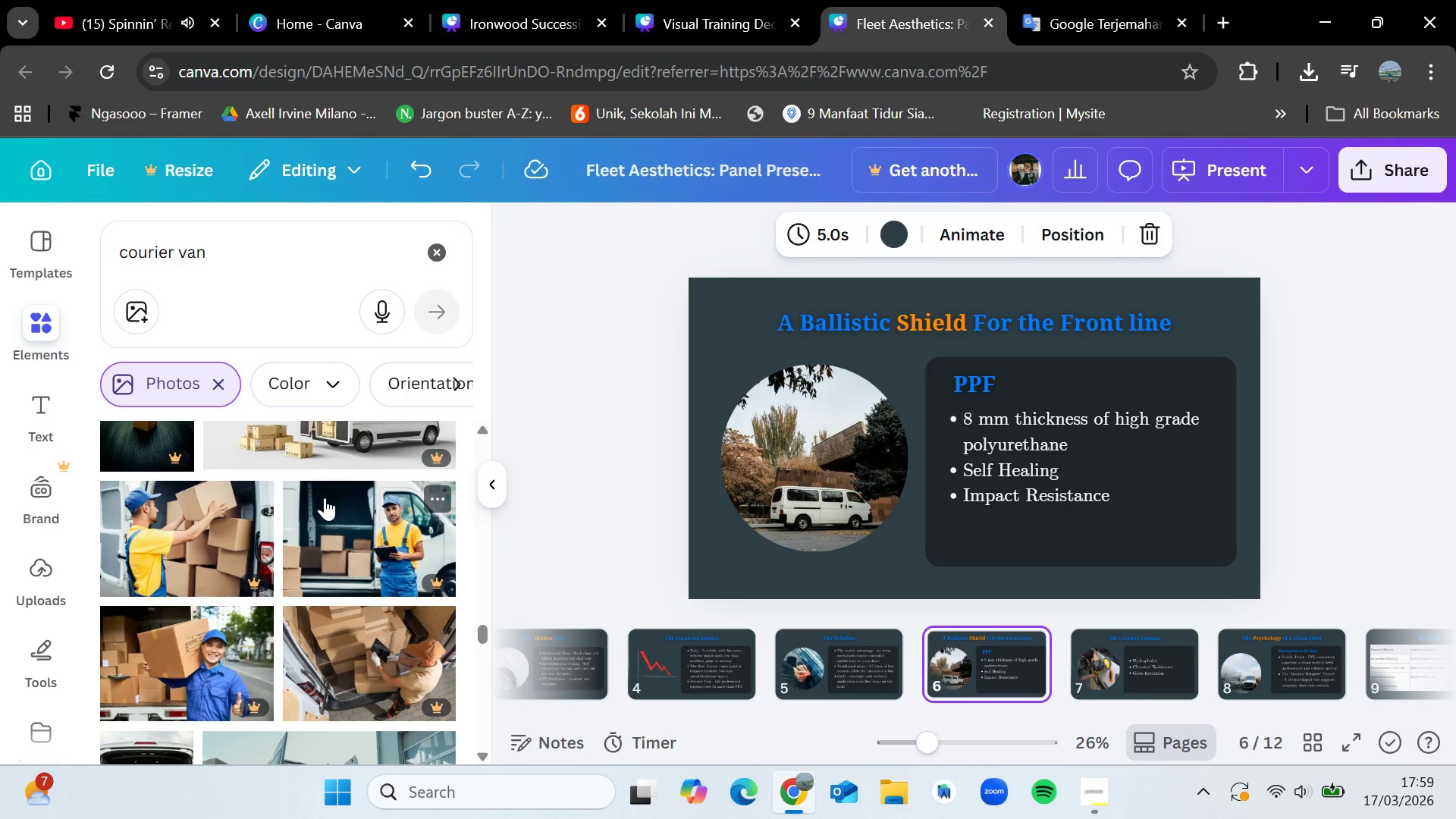 
key(ArrowLeft)
 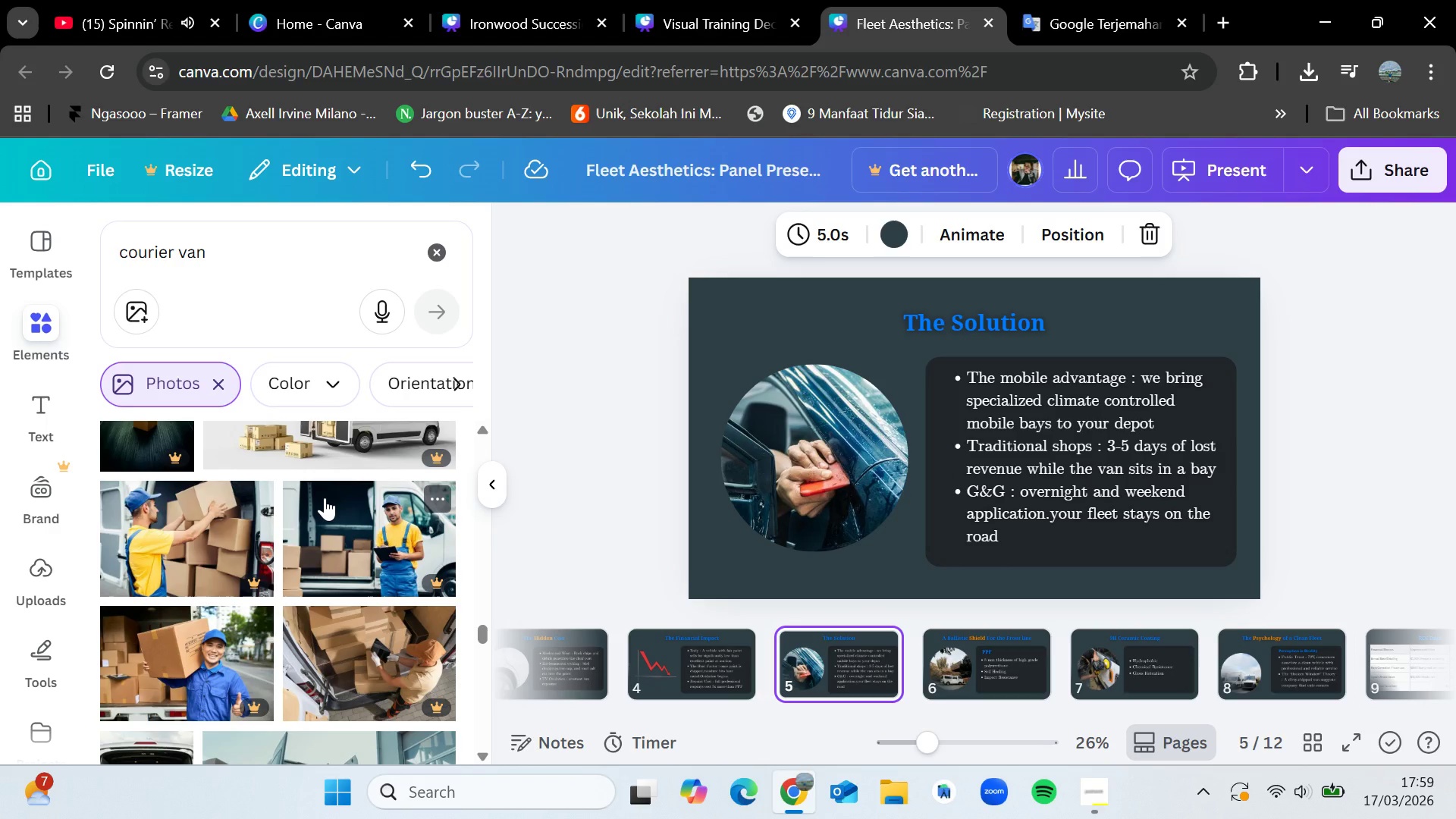 
key(ArrowRight)
 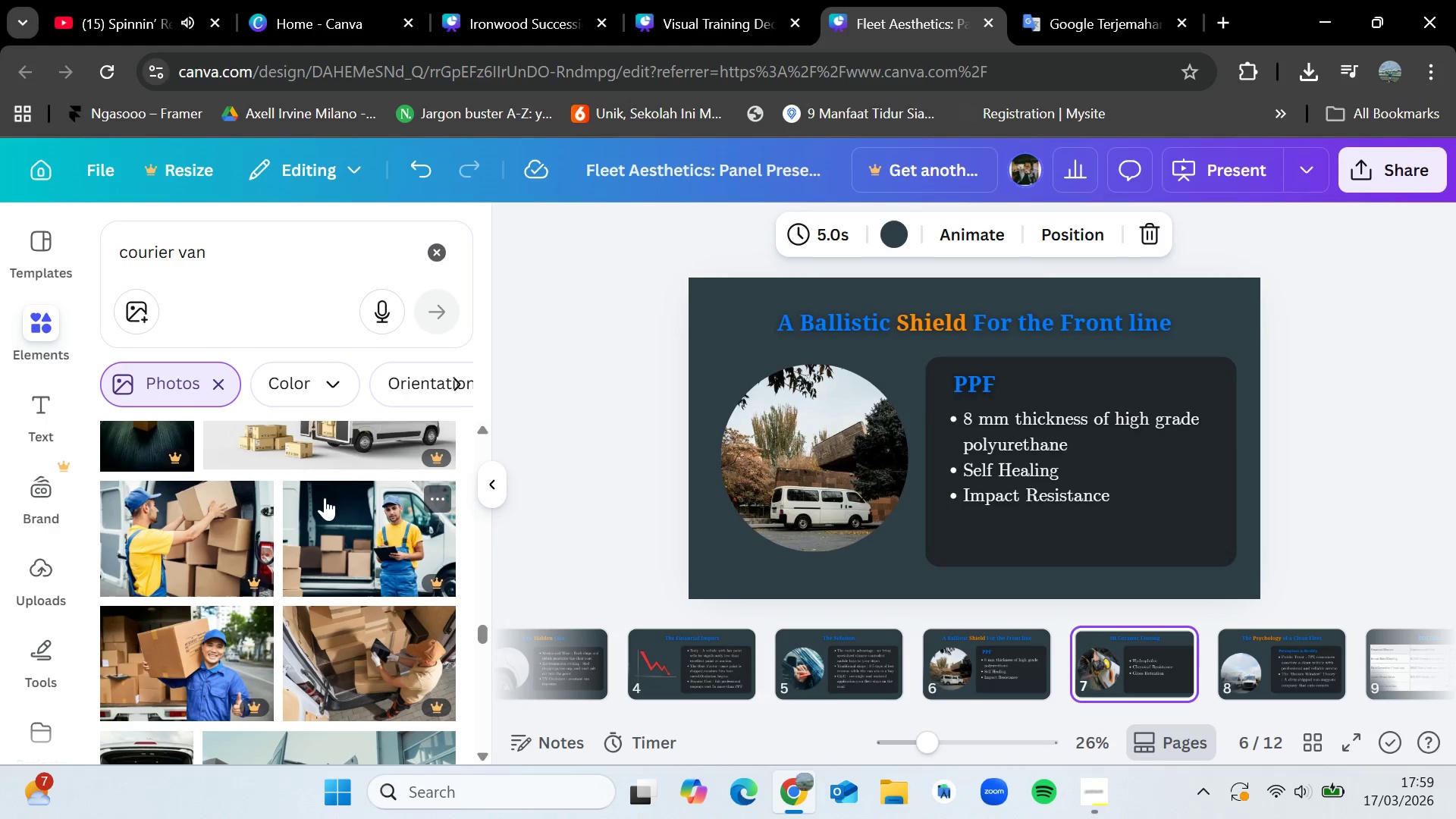 
key(ArrowRight)
 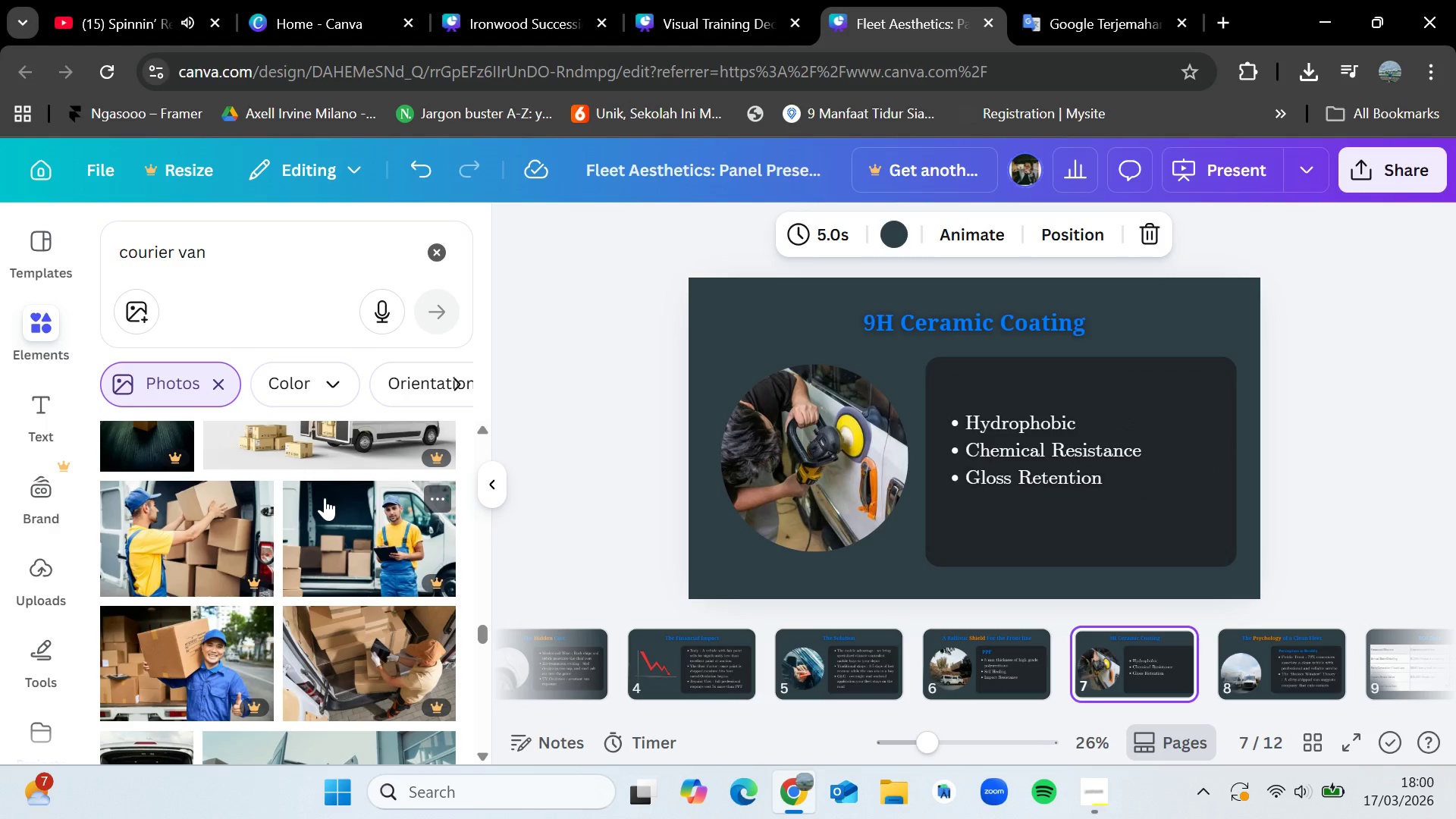 
wait(6.17)
 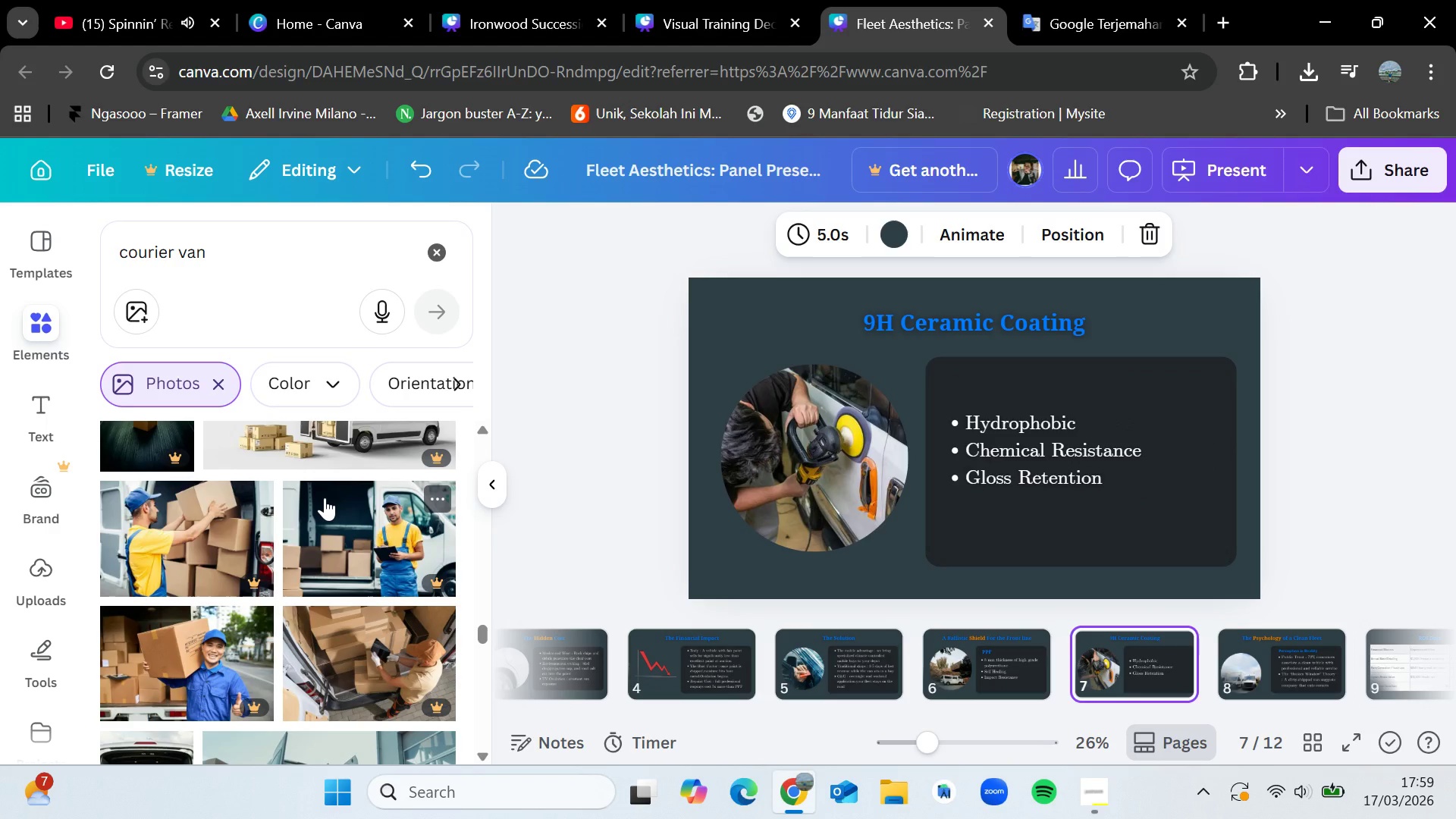 
key(ArrowRight)
 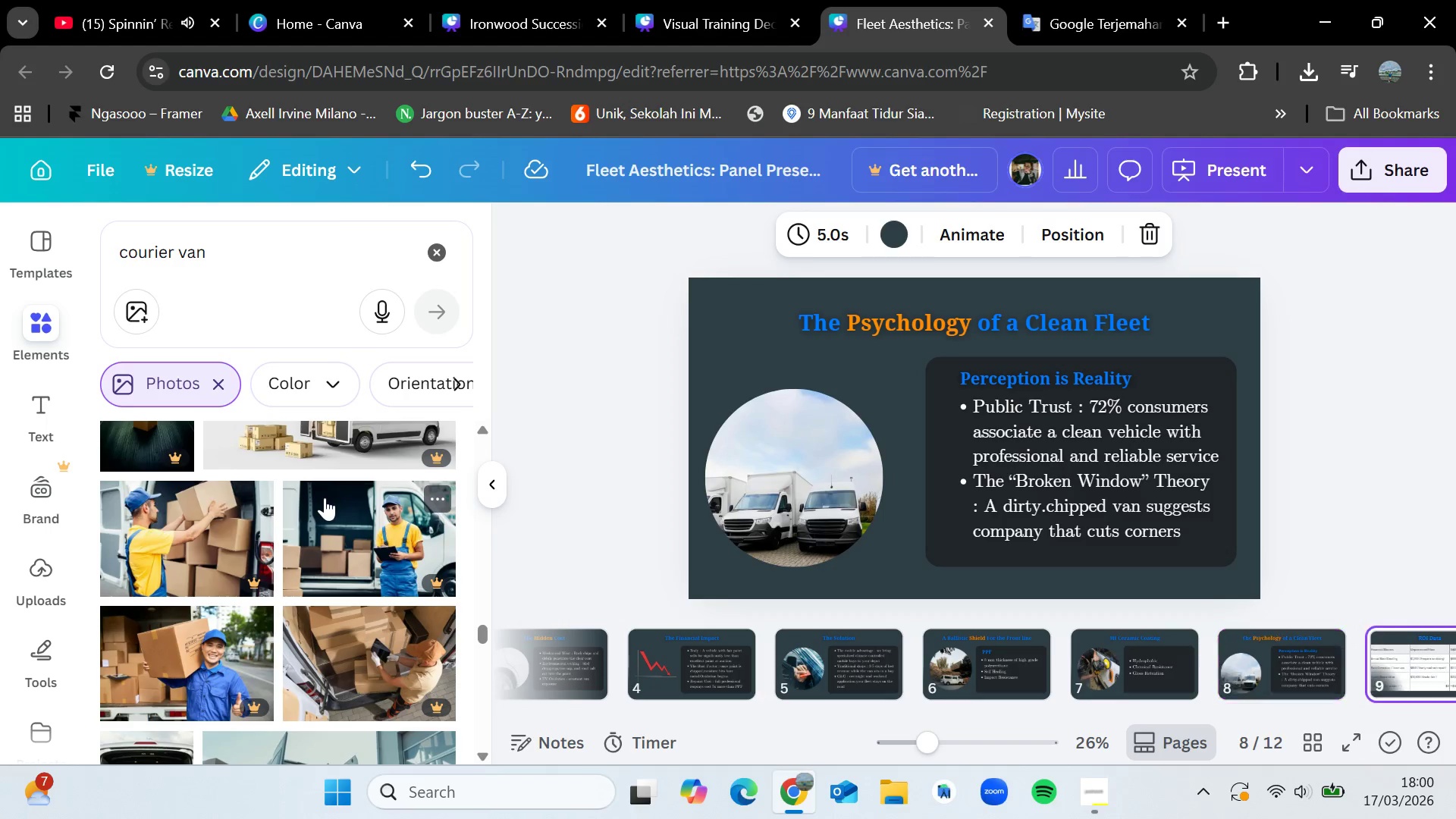 
key(ArrowRight)
 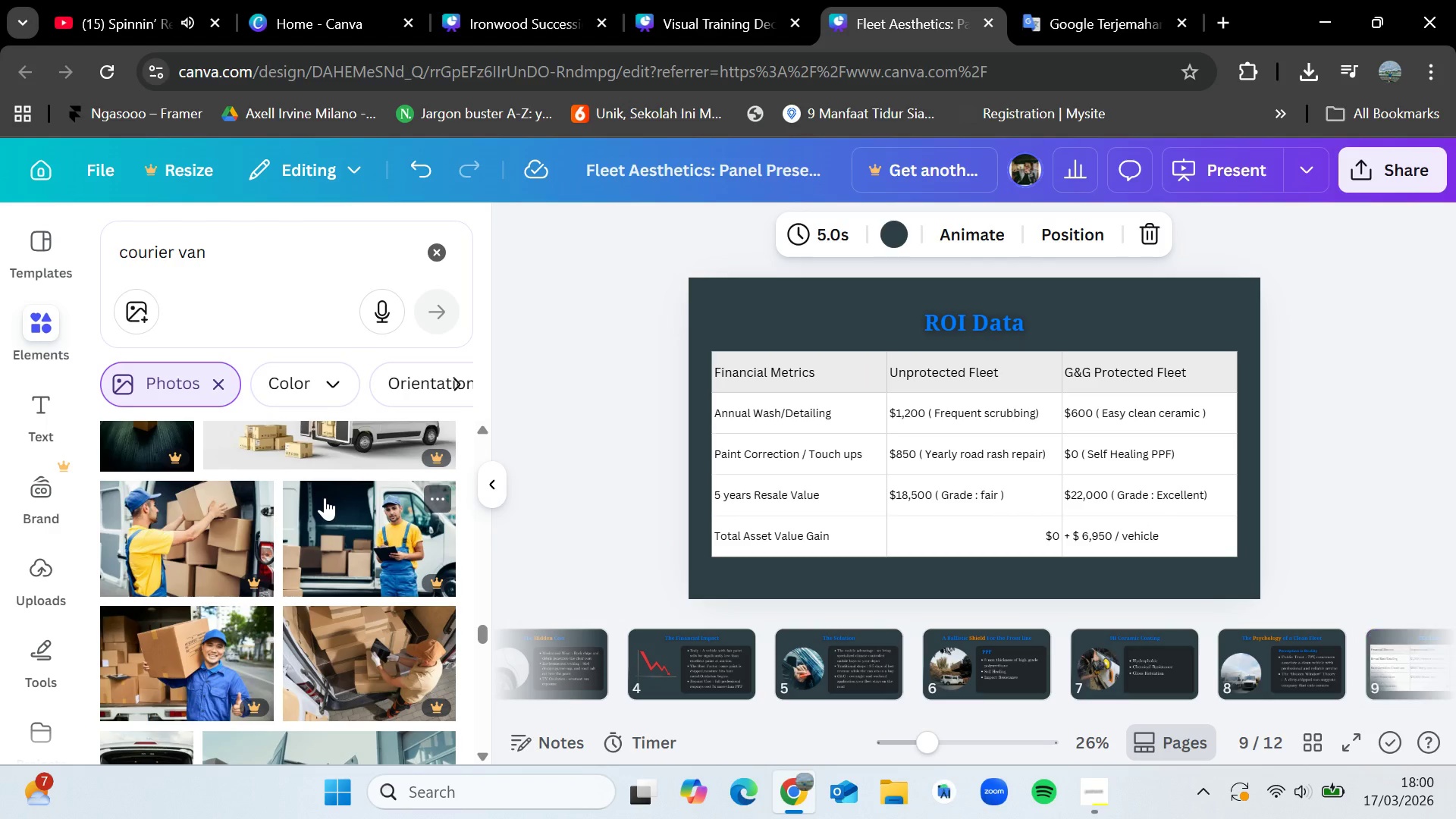 
key(ArrowRight)
 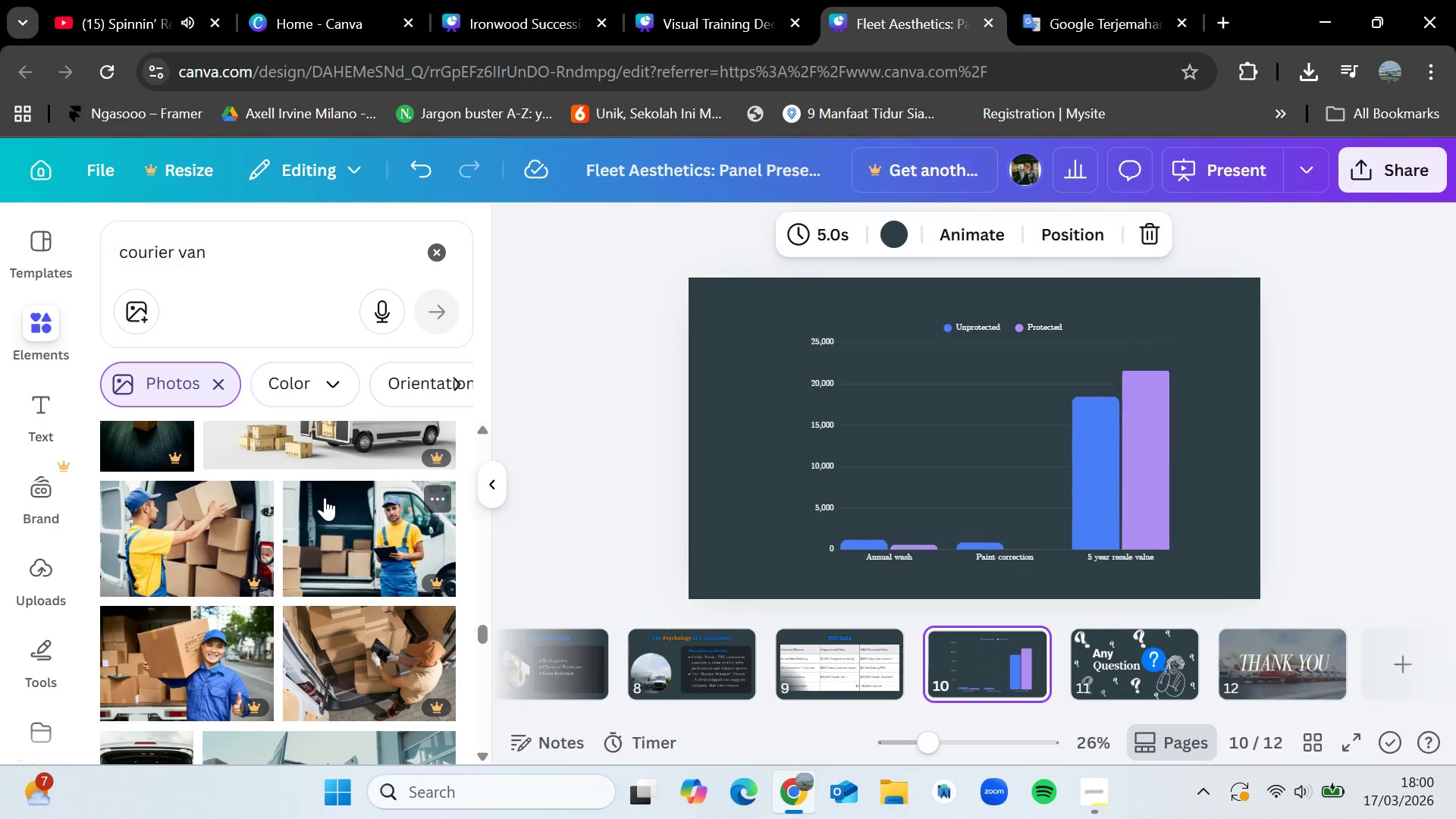 
key(ArrowRight)
 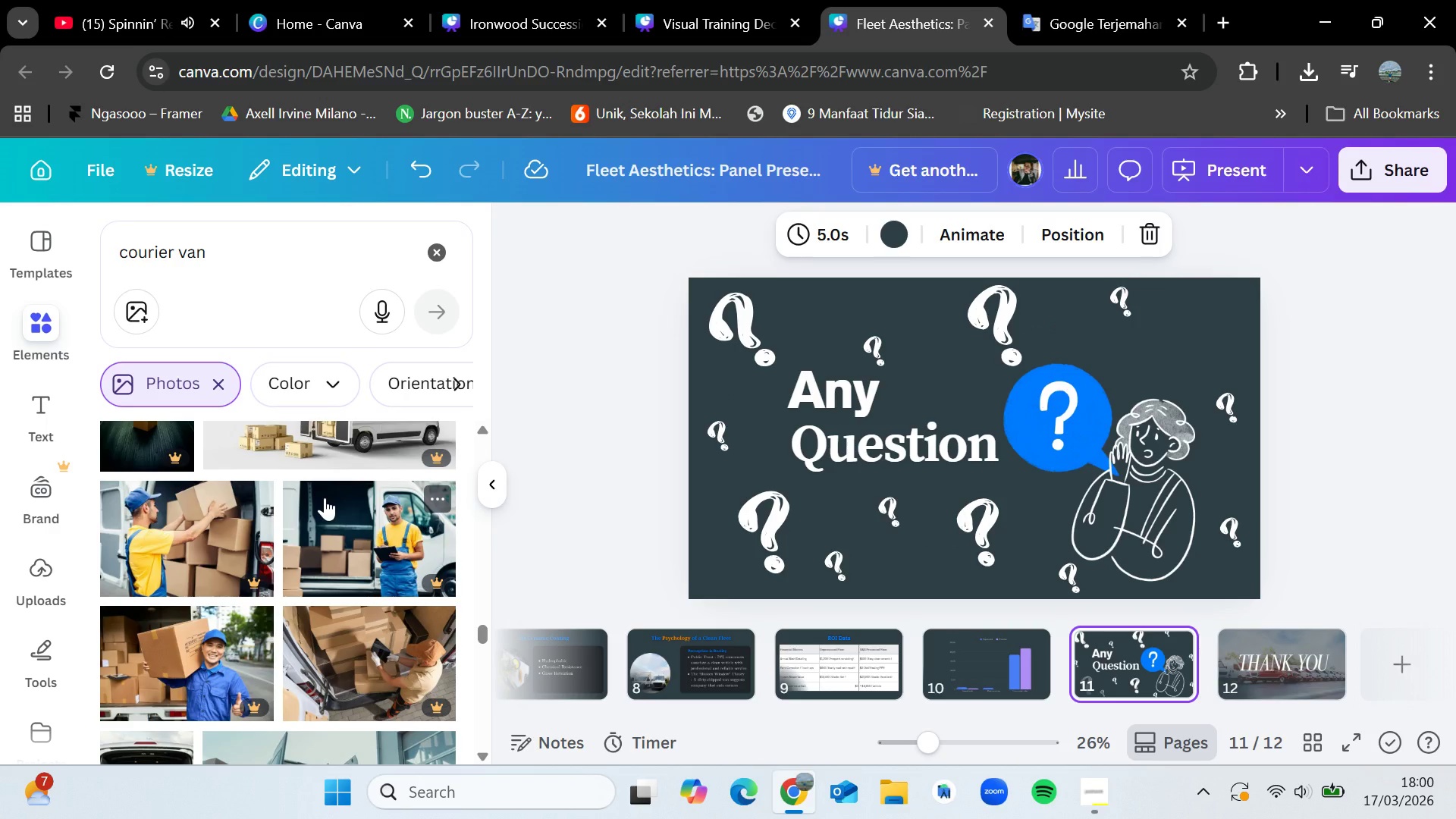 
wait(6.7)
 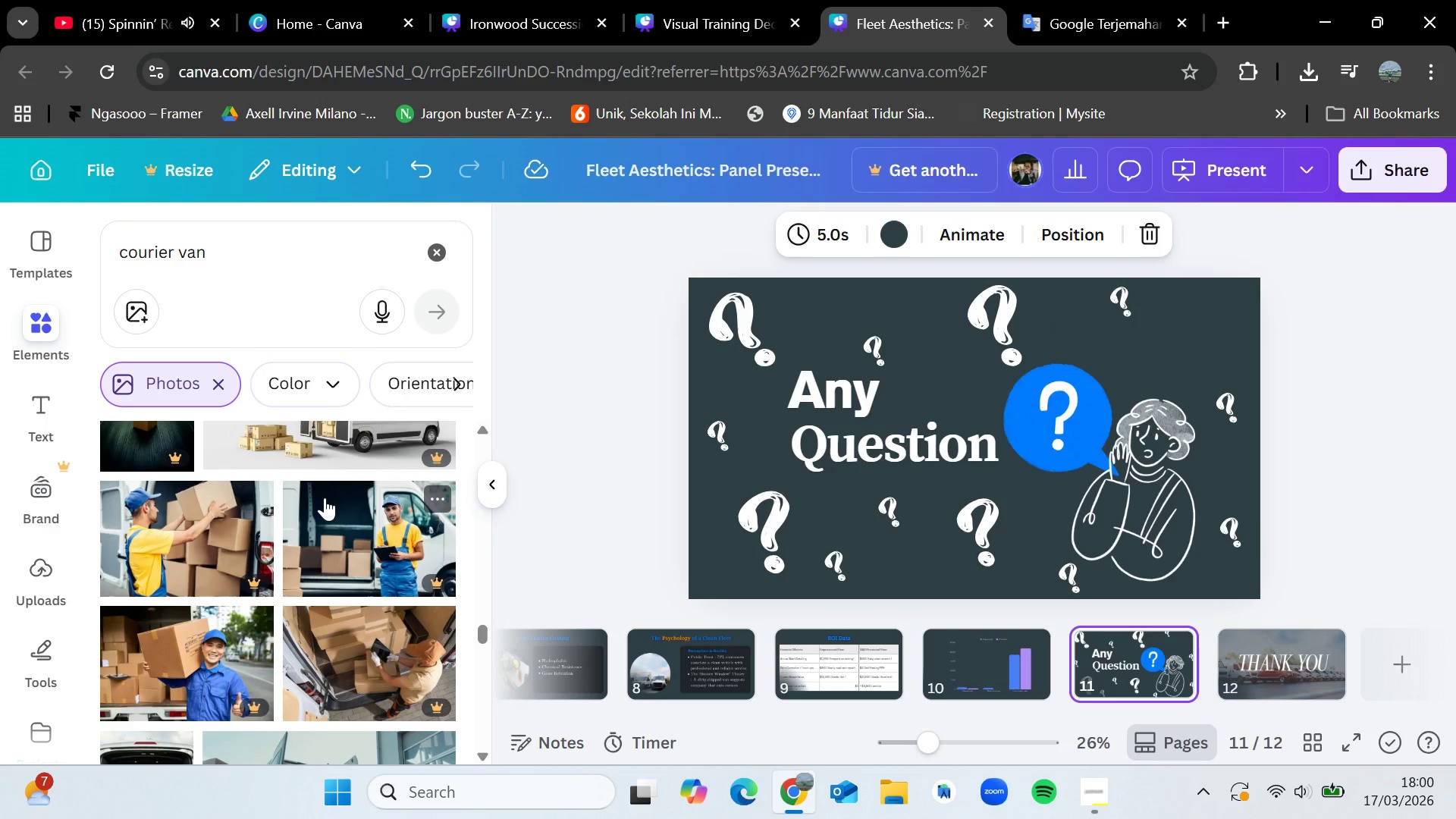 
key(ArrowRight)
 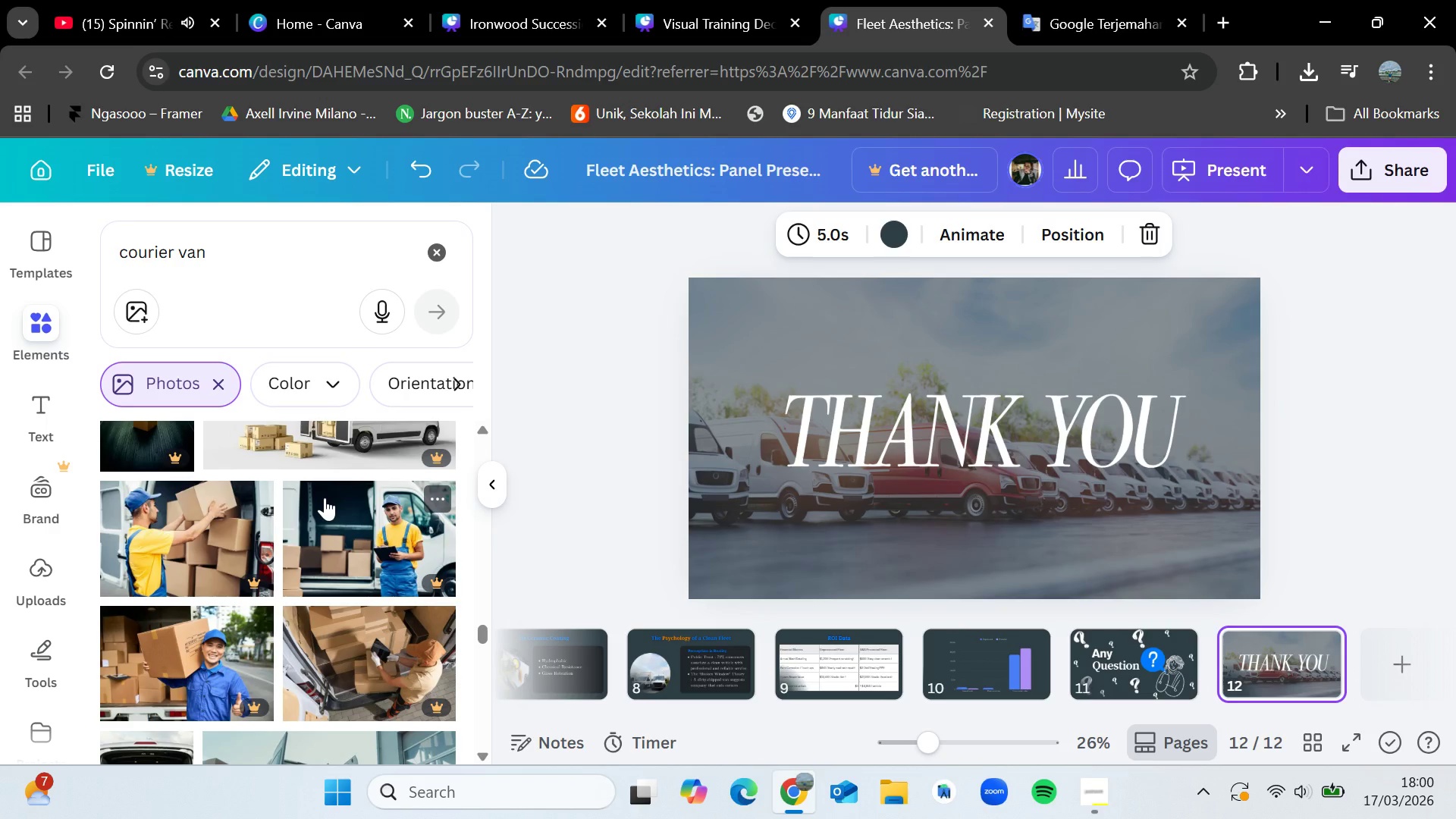 
key(ArrowRight)
 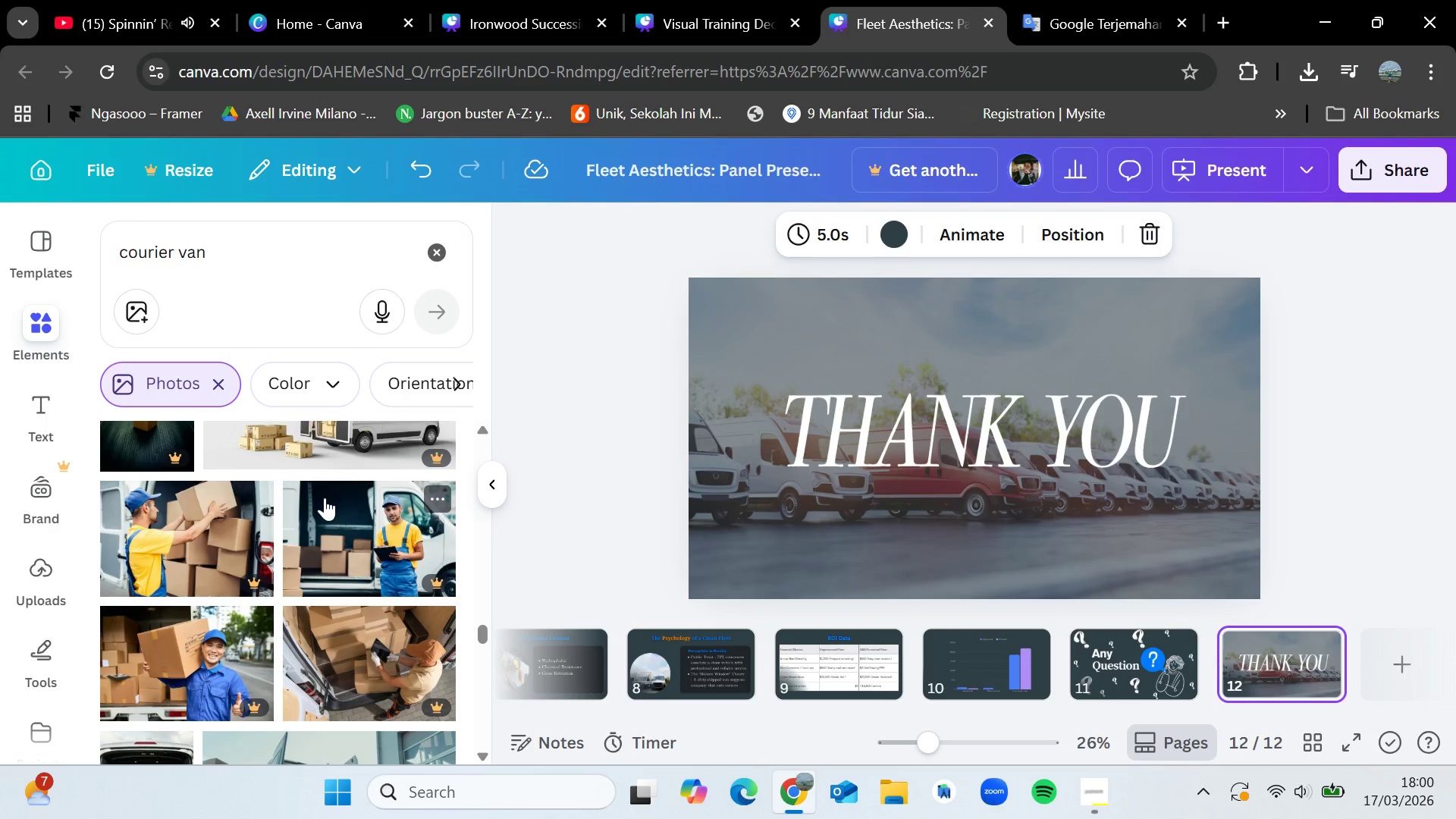 
key(ArrowLeft)
 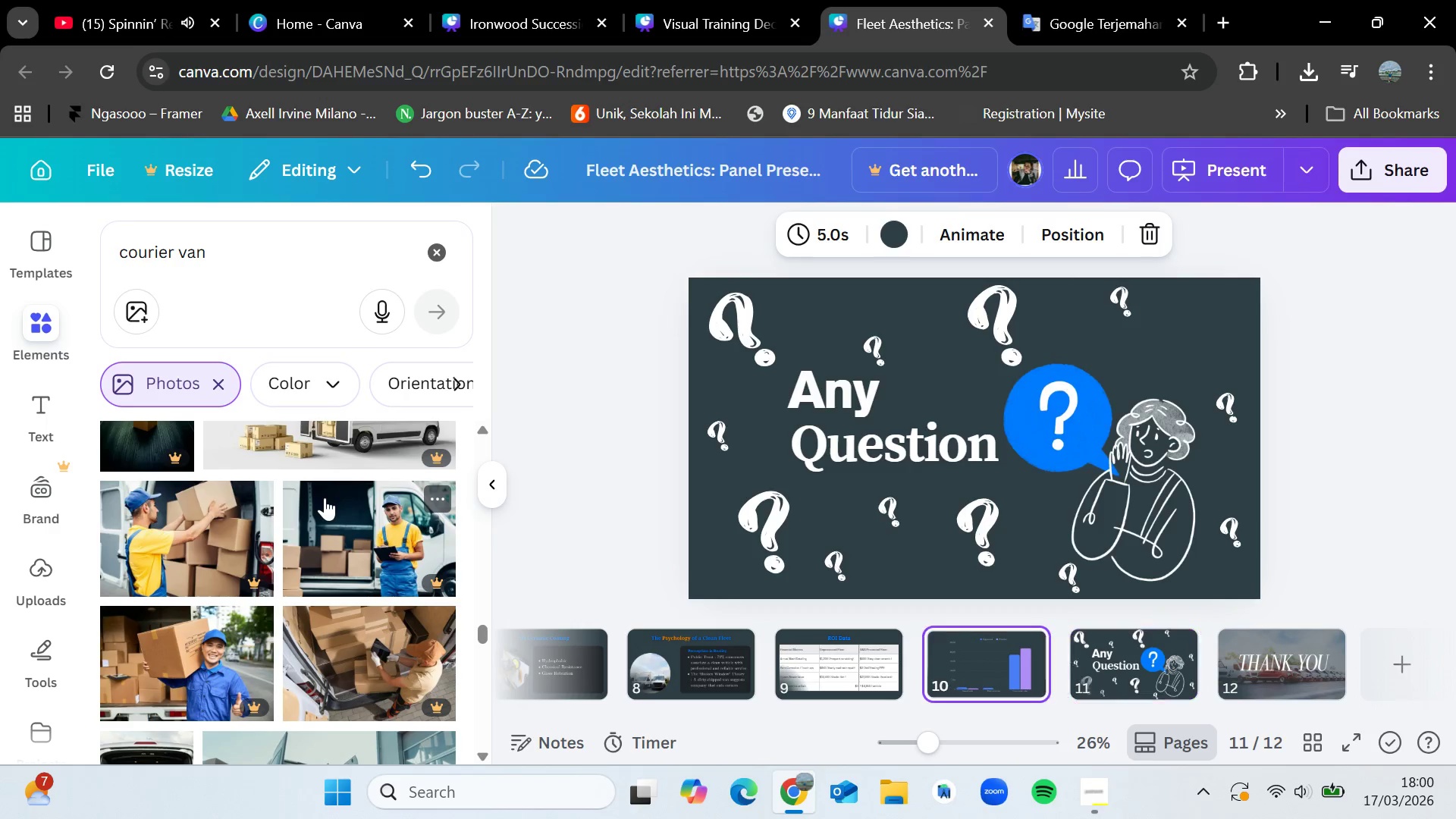 
key(ArrowLeft)
 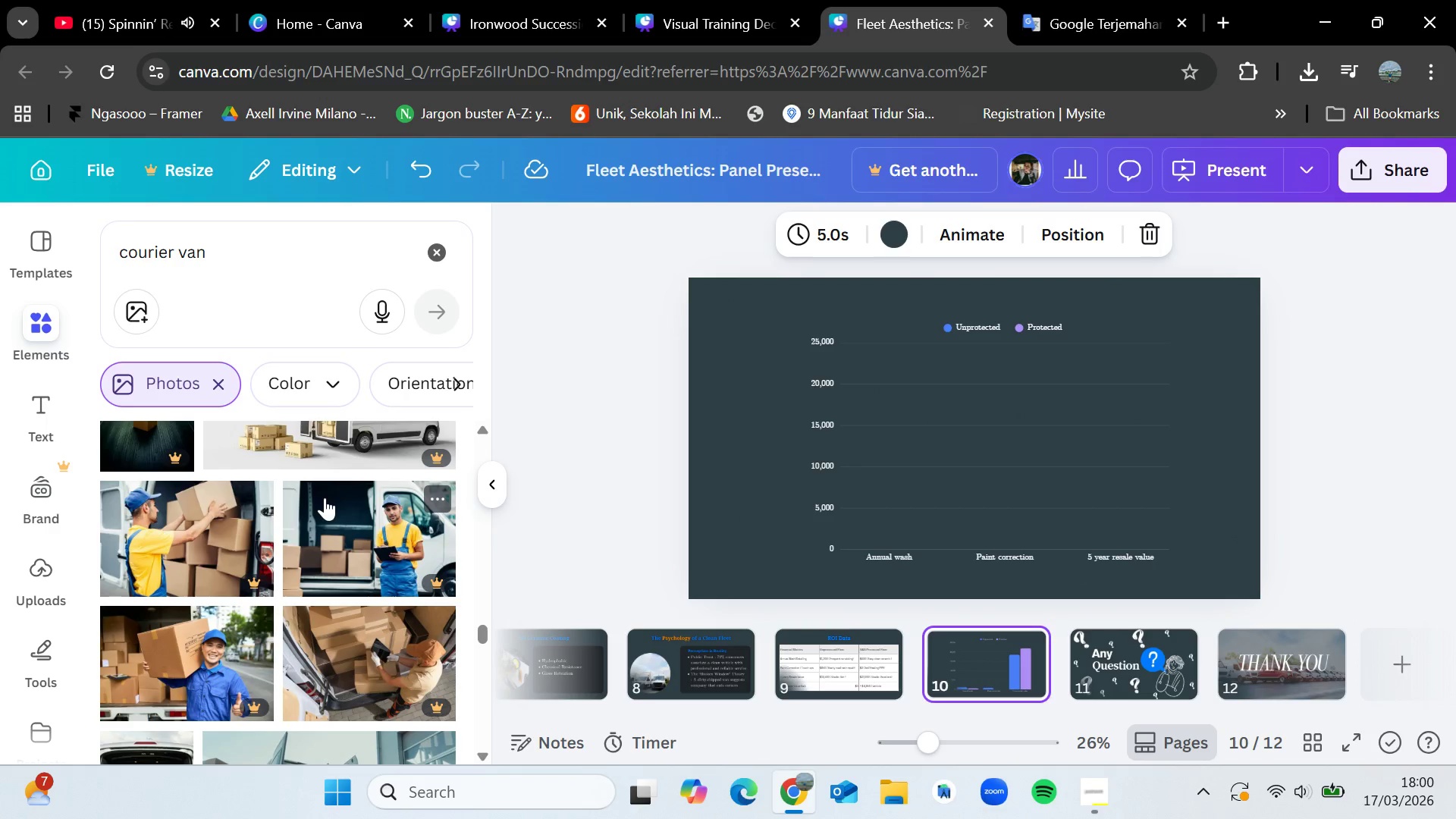 
key(ArrowLeft)
 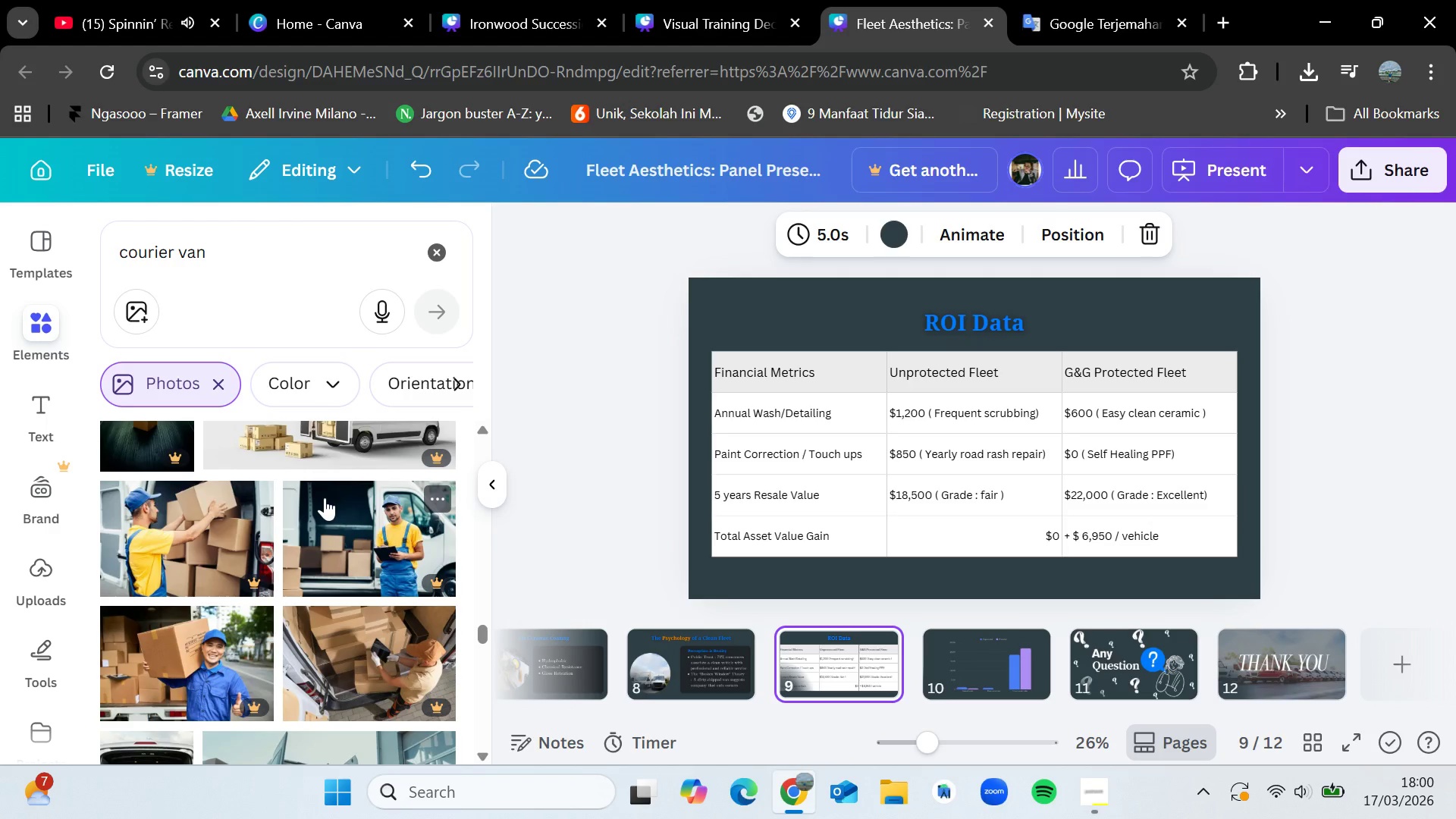 
key(ArrowLeft)
 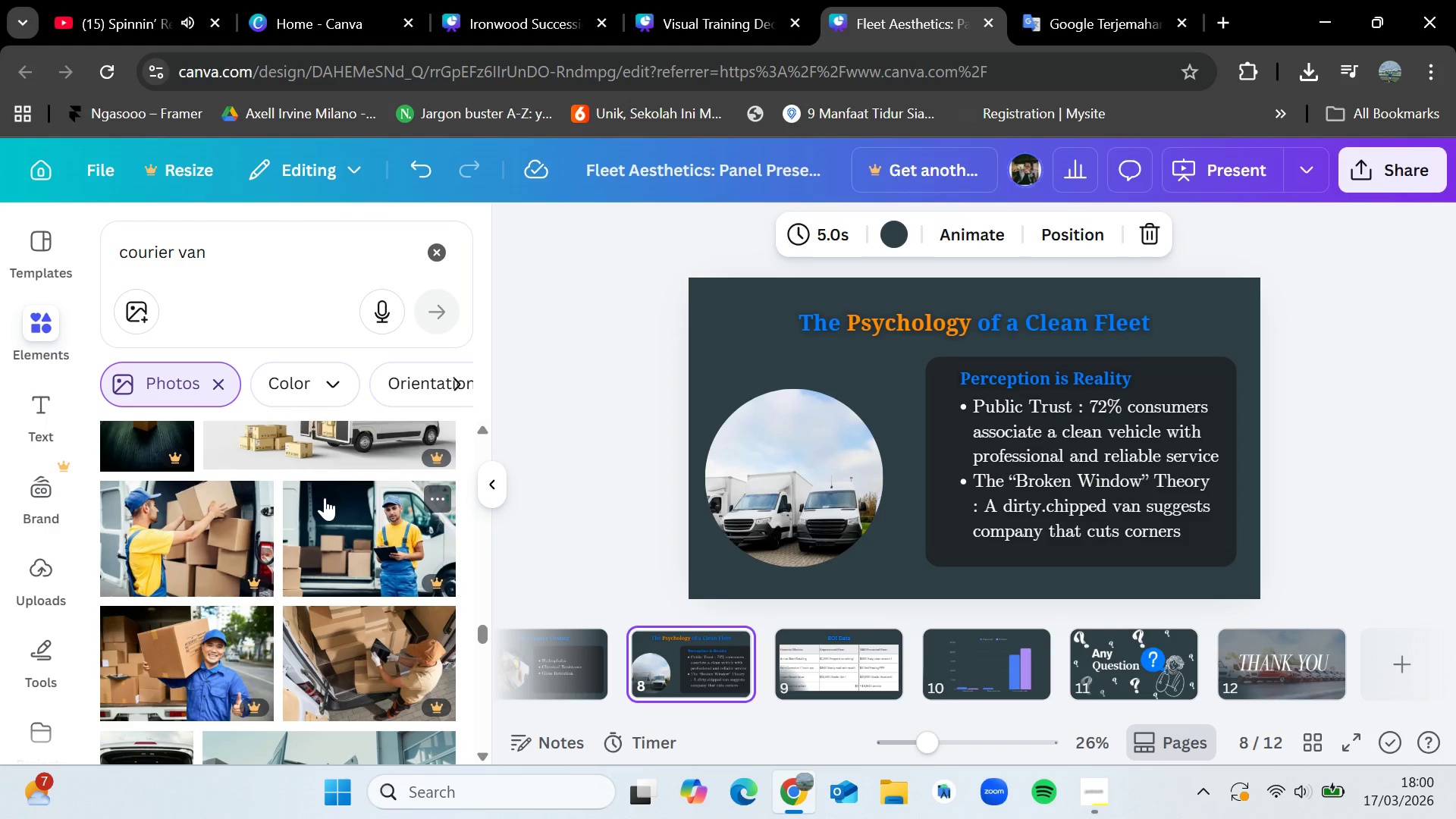 
key(ArrowLeft)
 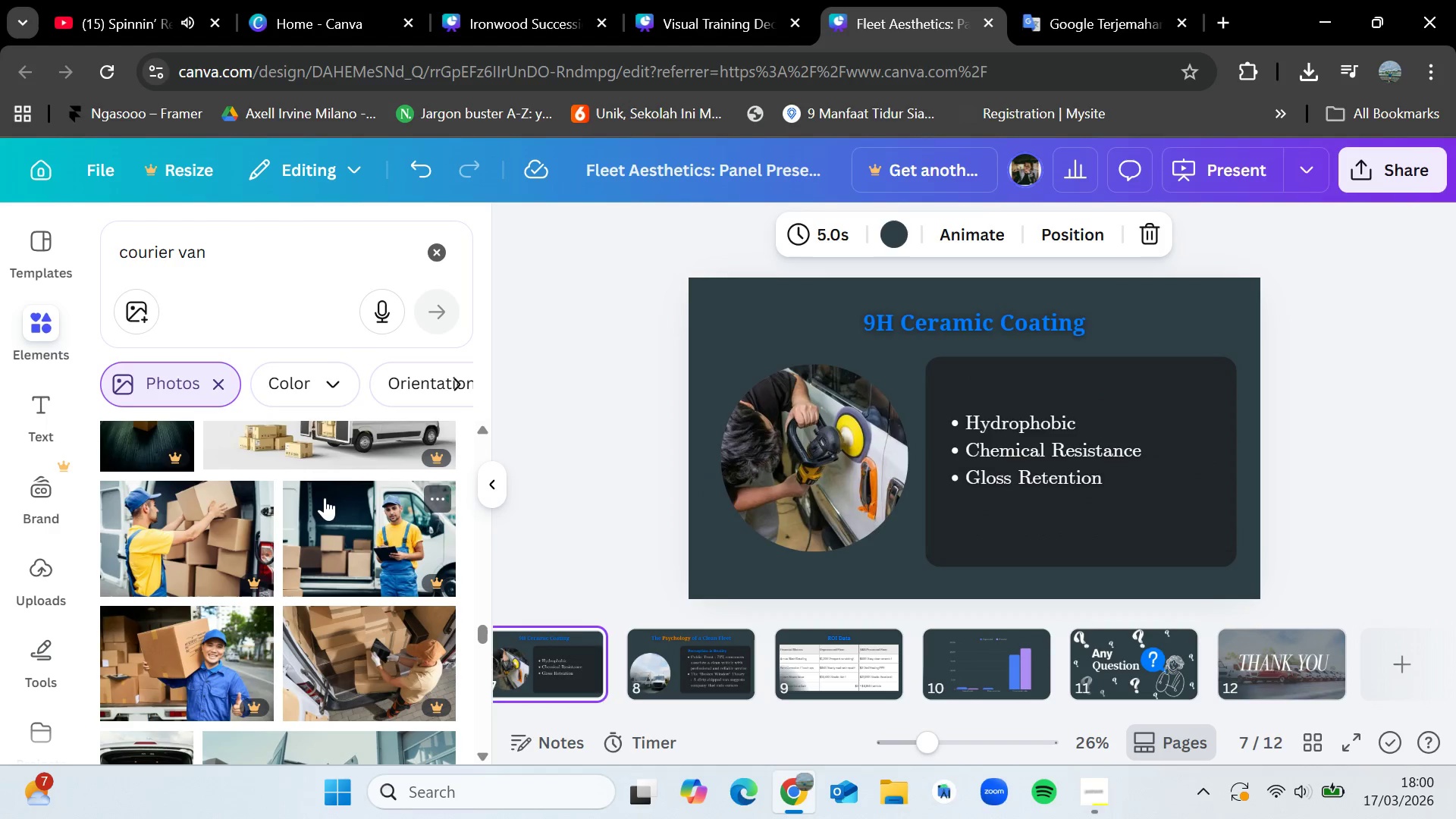 
key(ArrowLeft)
 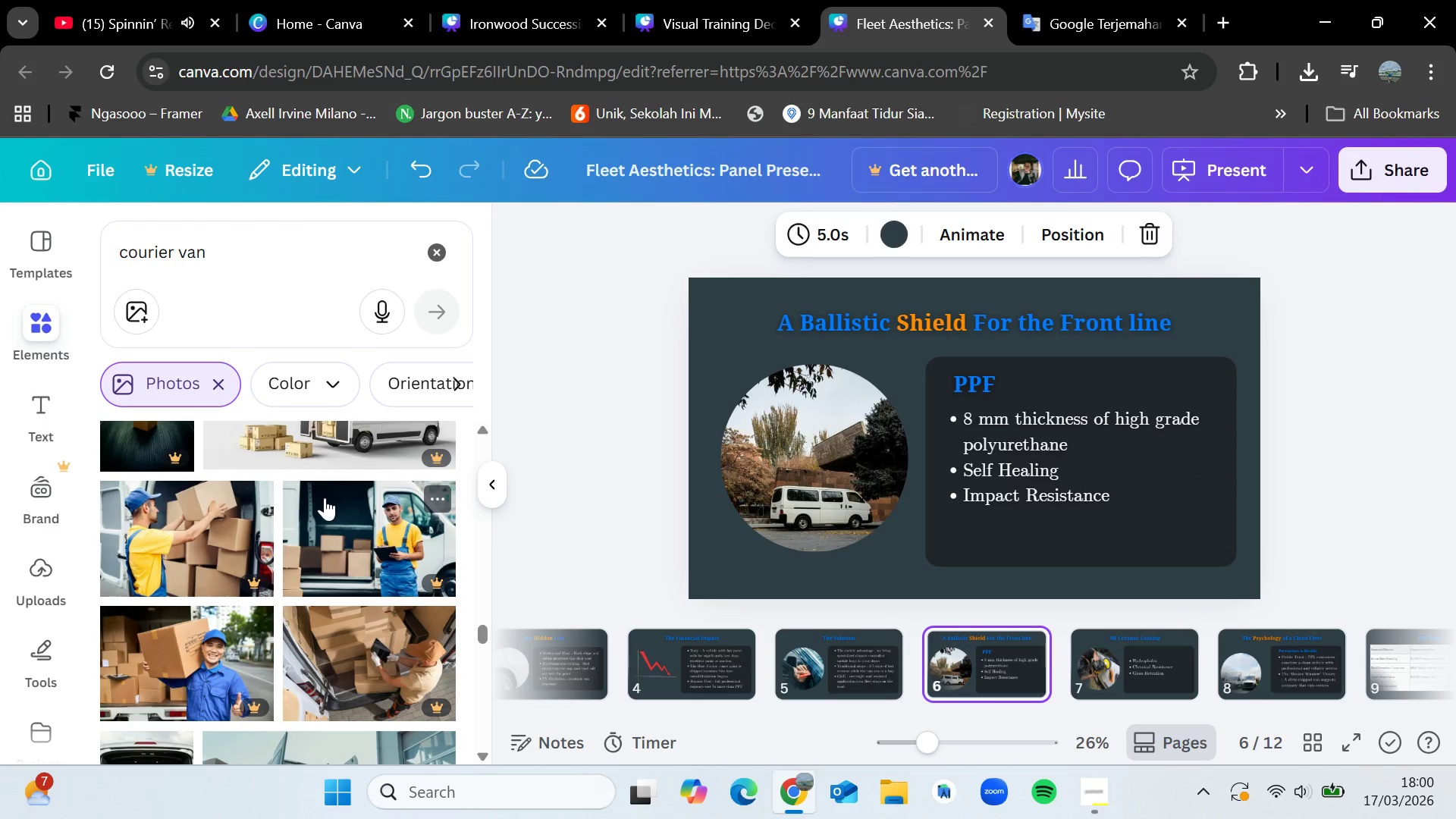 
wait(29.34)
 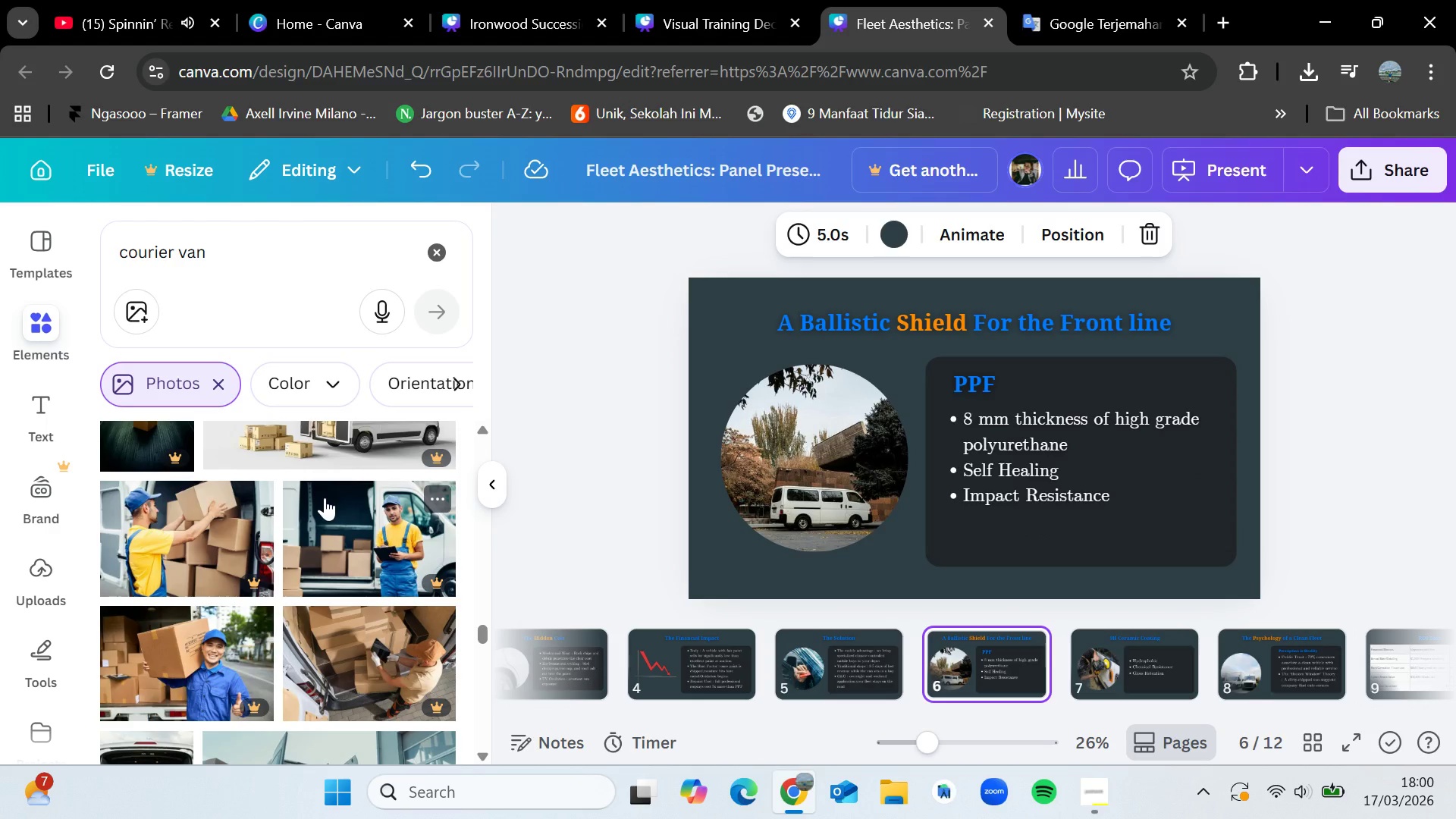 
key(ArrowLeft)
 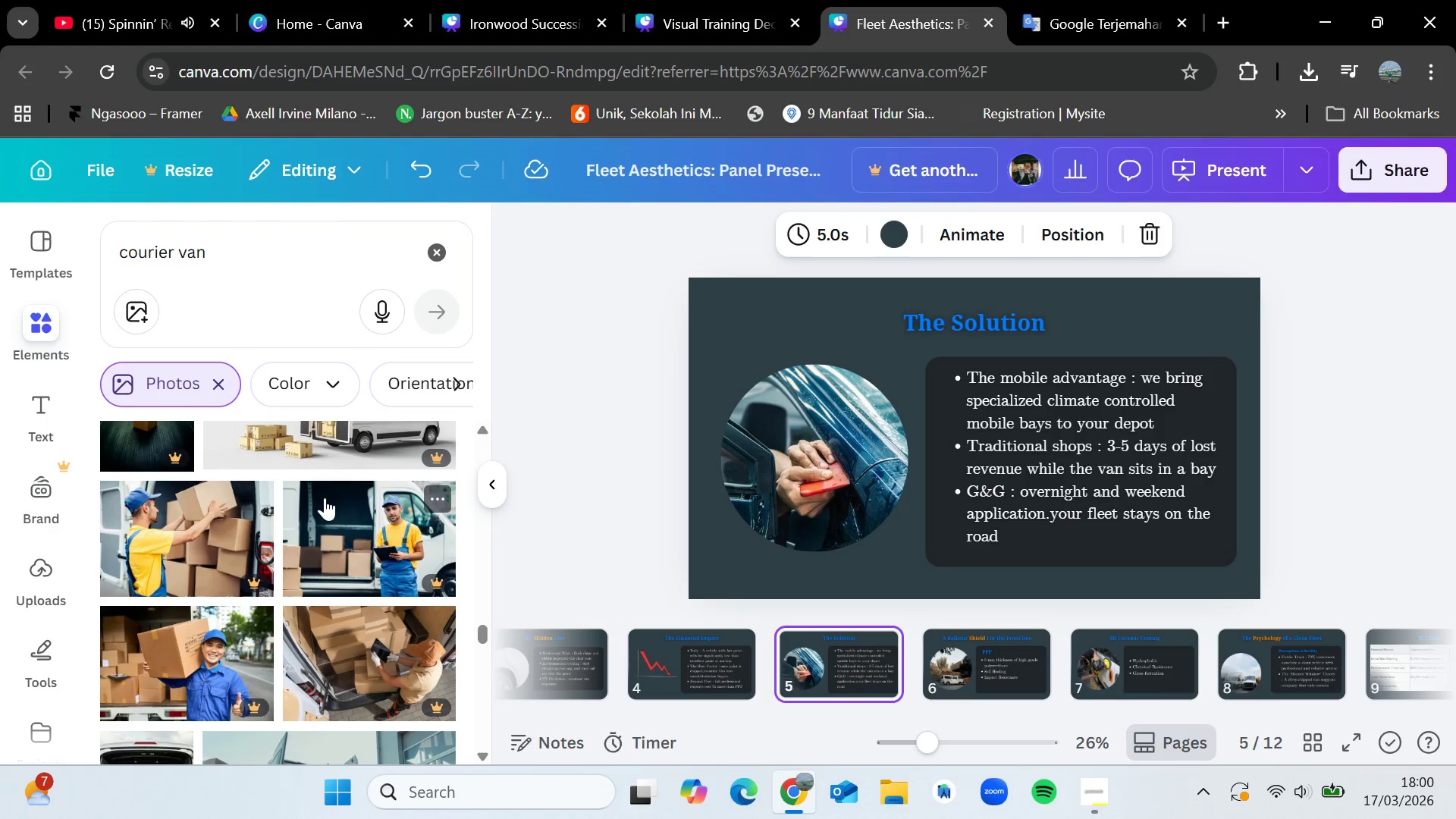 
key(ArrowRight)
 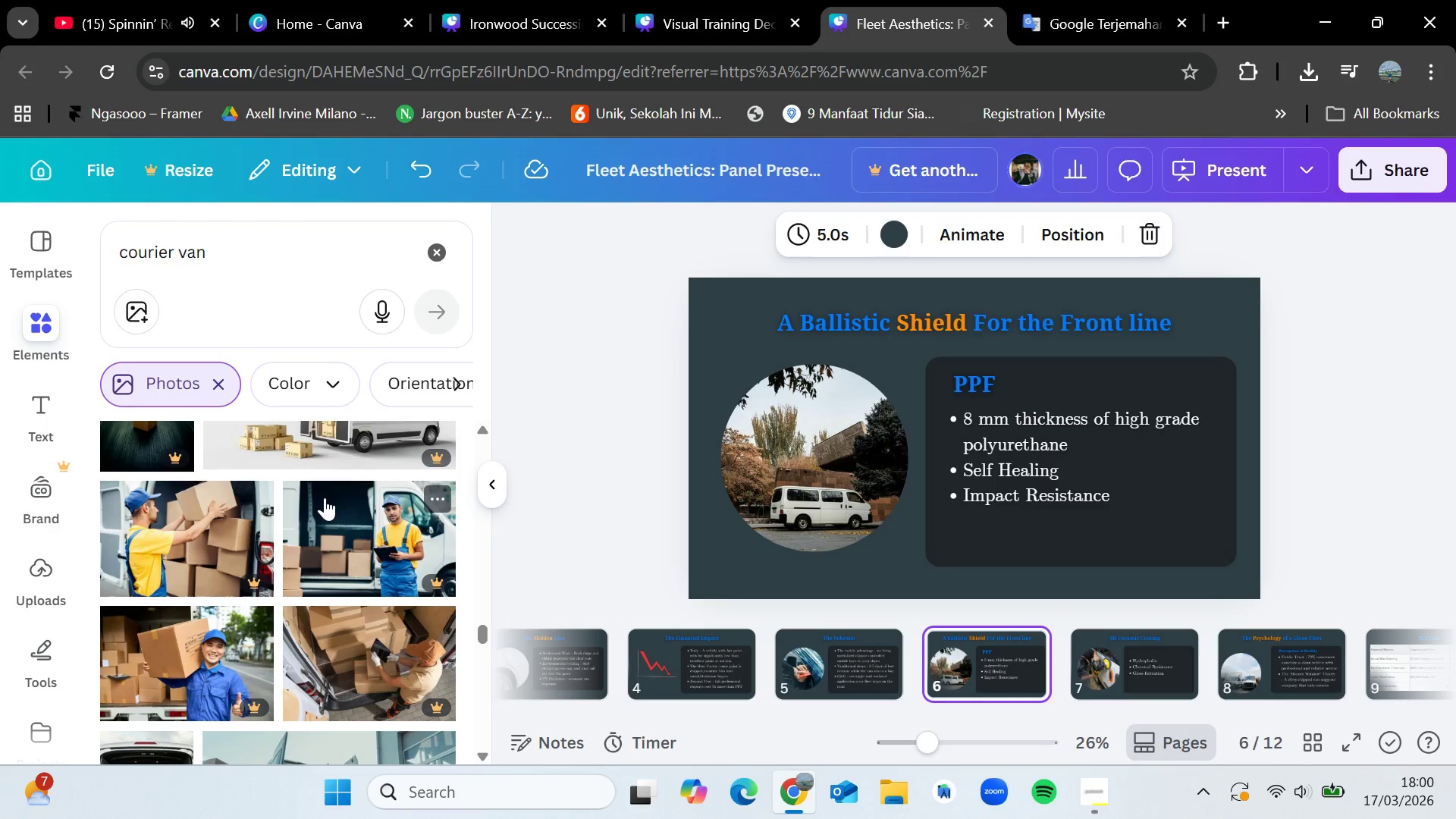 
key(ArrowLeft)
 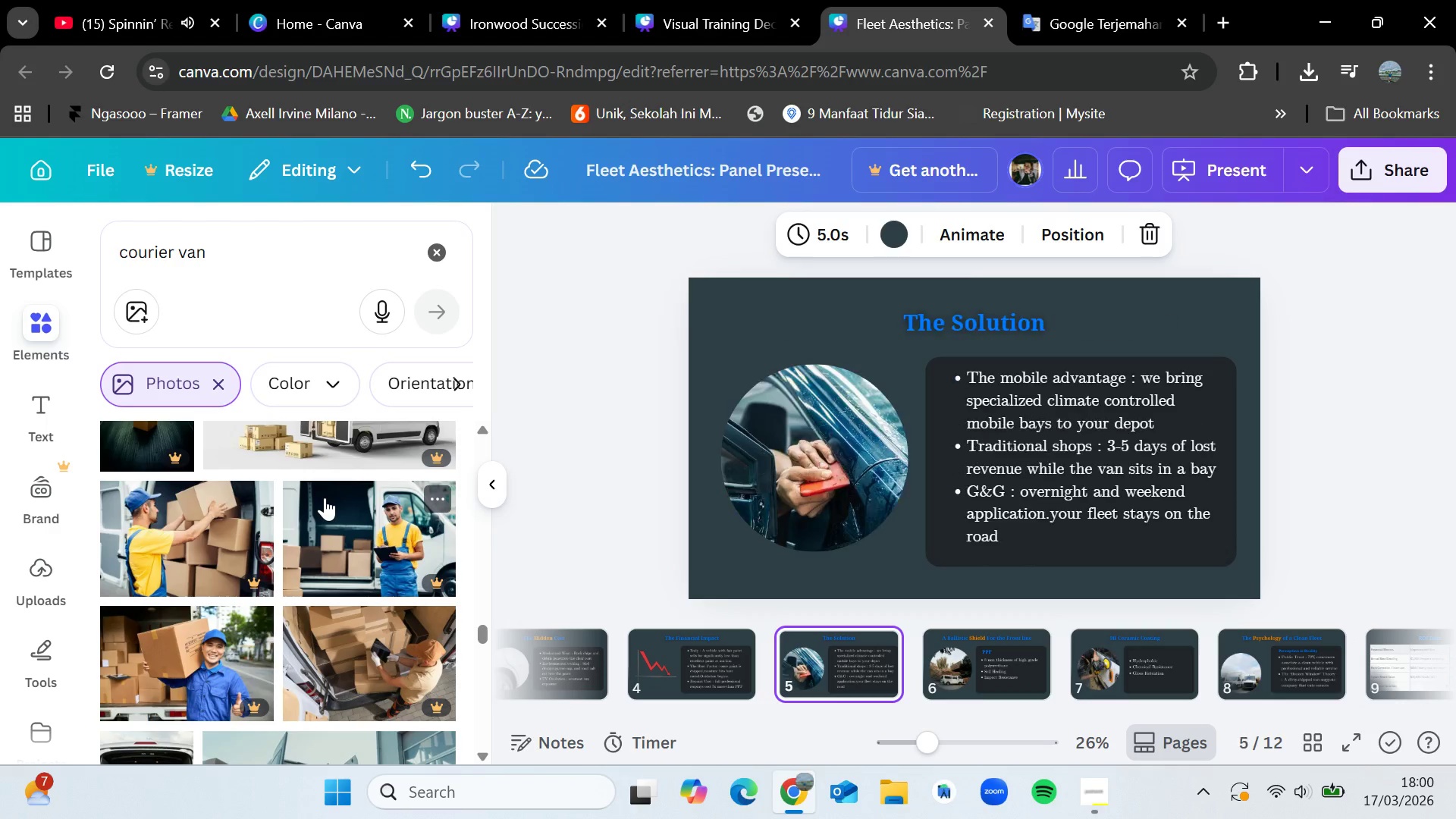 
key(ArrowLeft)
 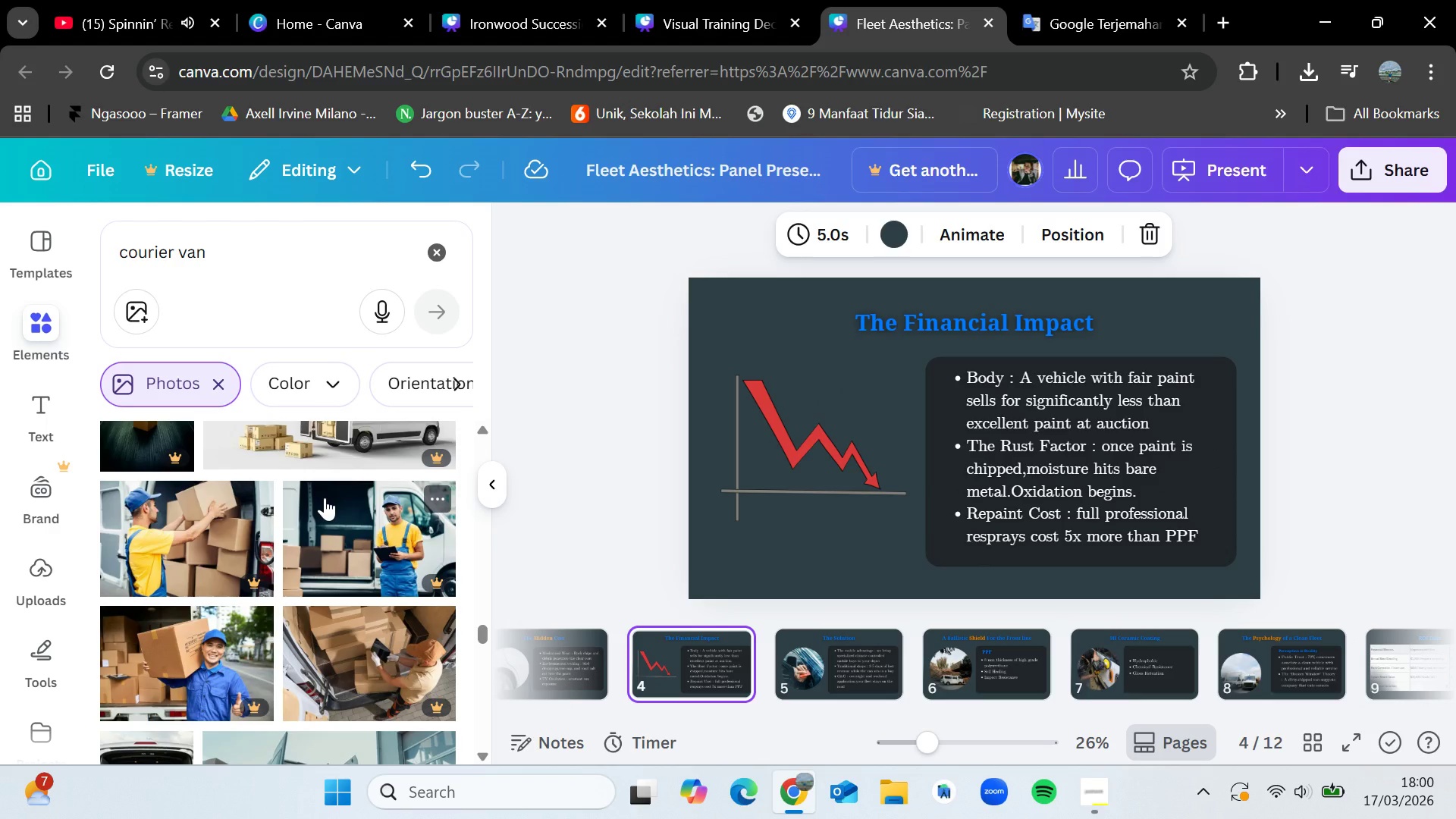 
key(ArrowRight)
 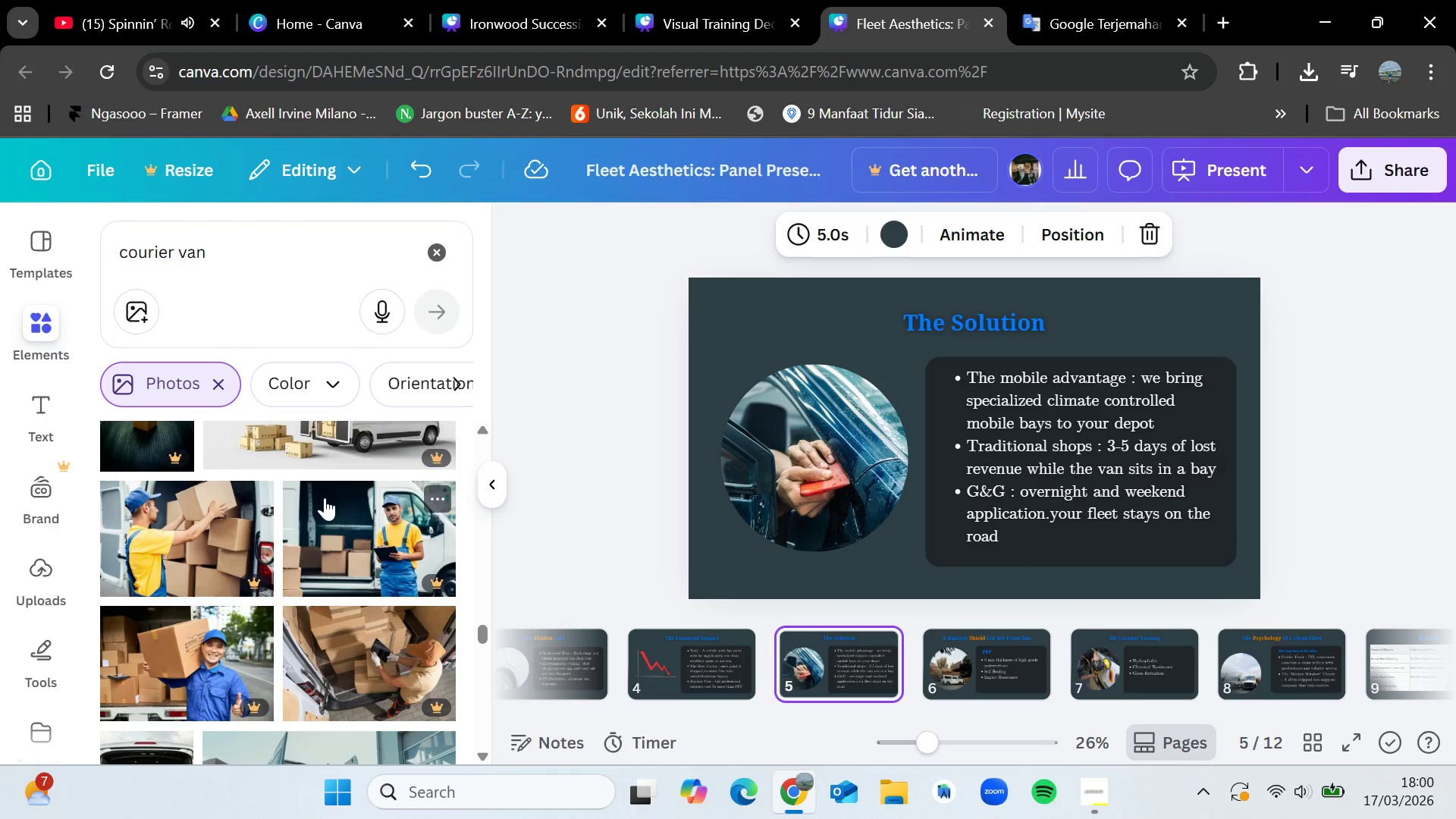 
key(ArrowRight)
 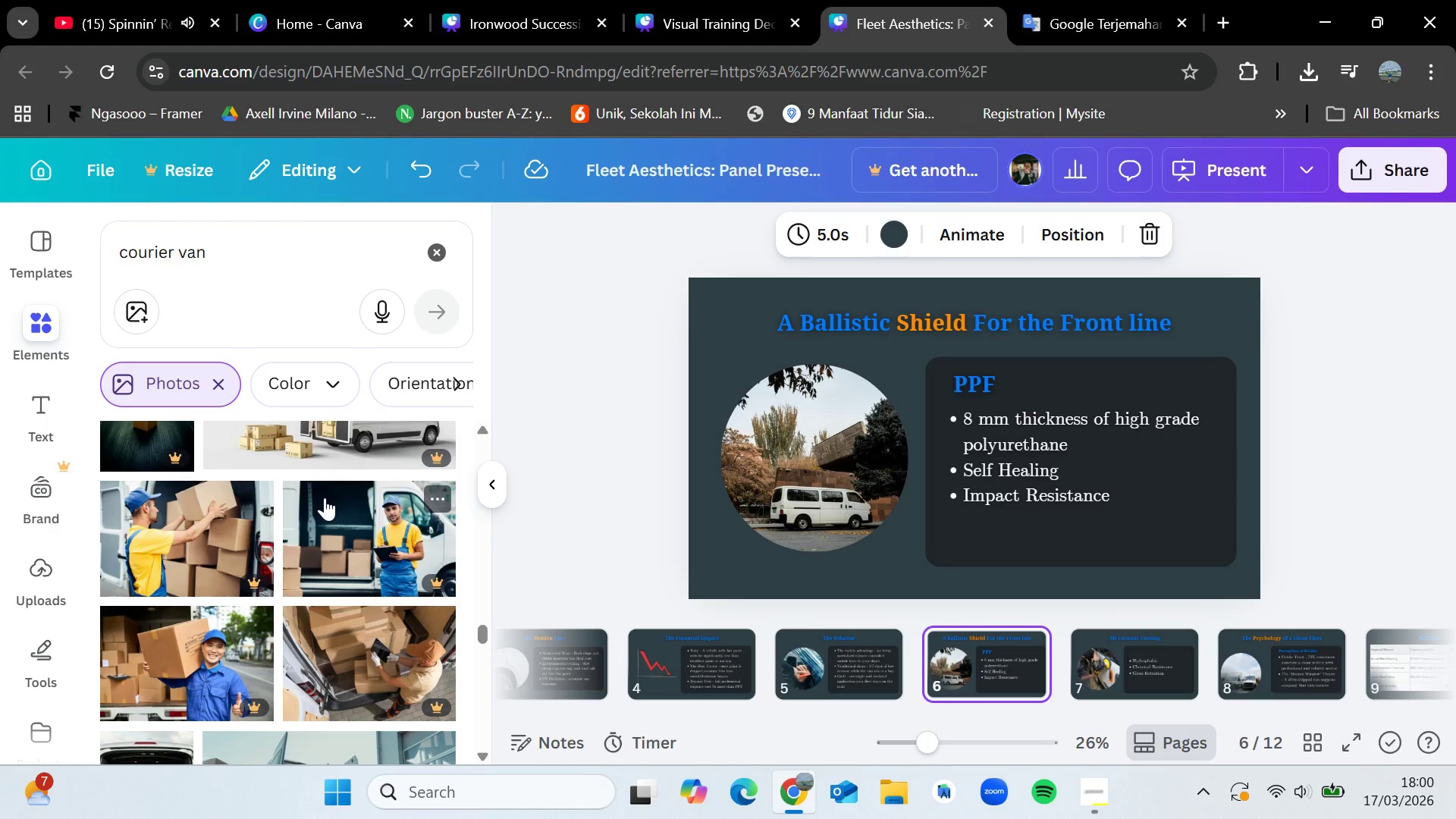 
key(ArrowRight)
 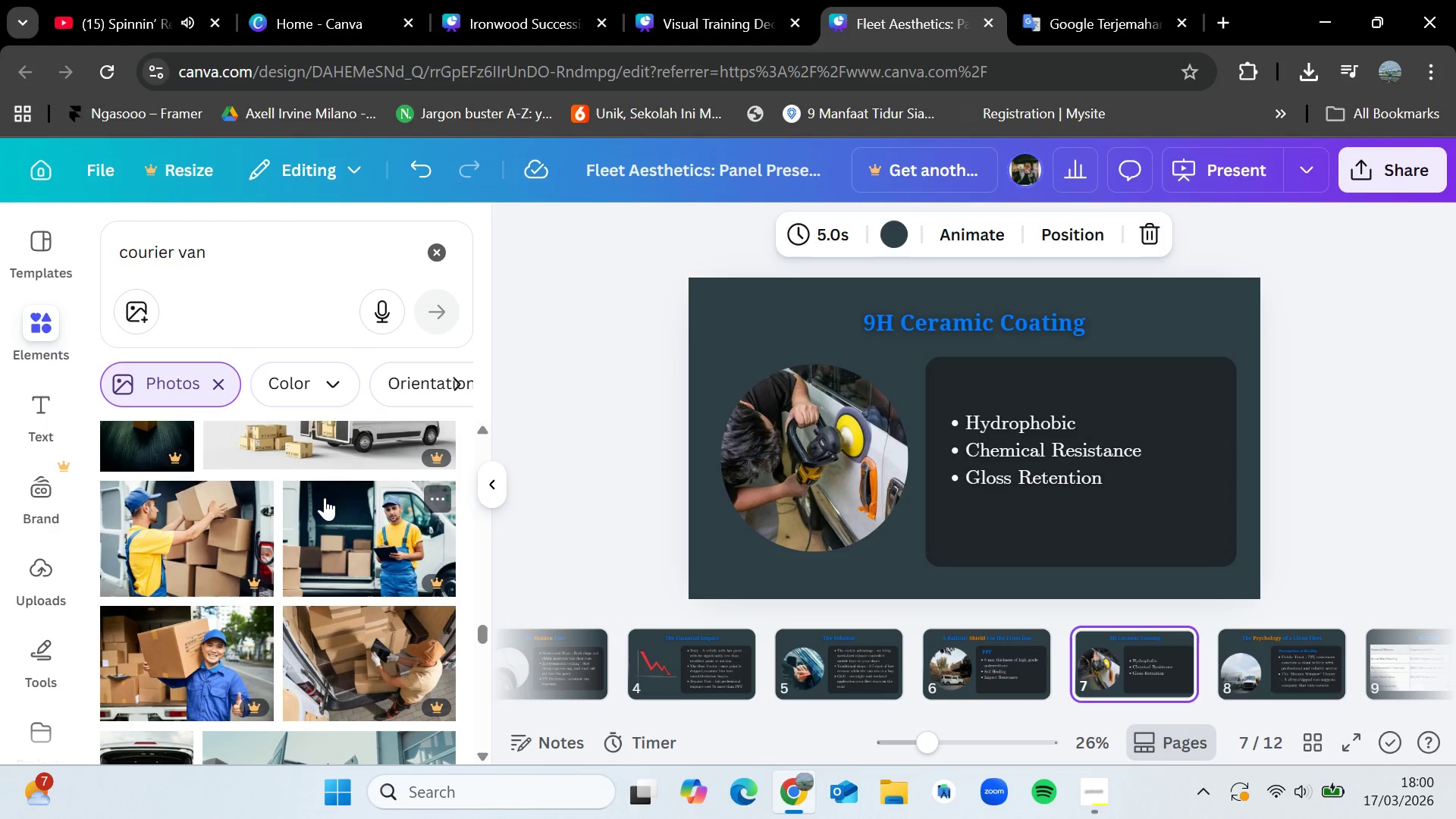 
key(ArrowRight)
 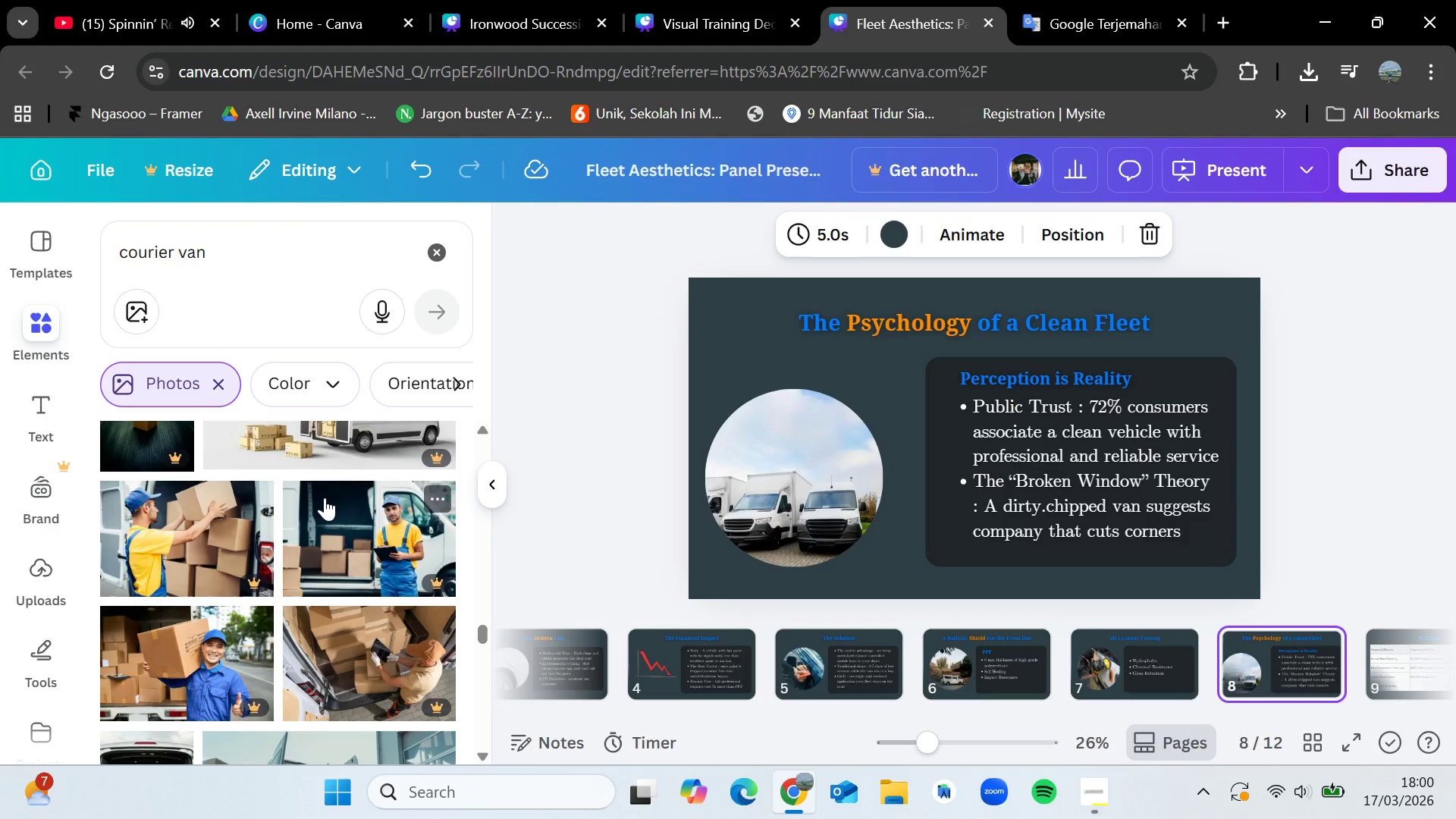 
key(ArrowLeft)
 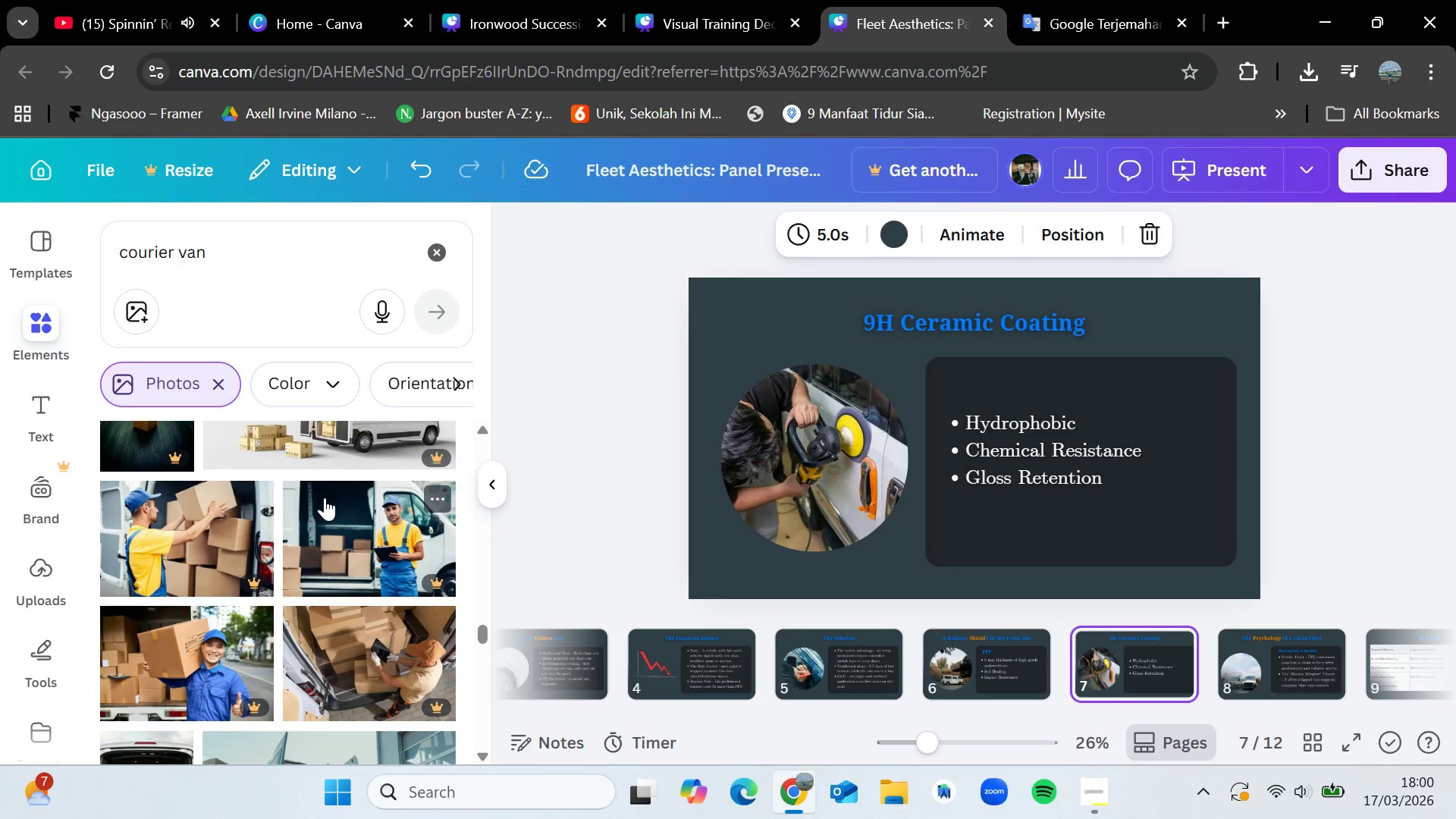 
key(ArrowLeft)
 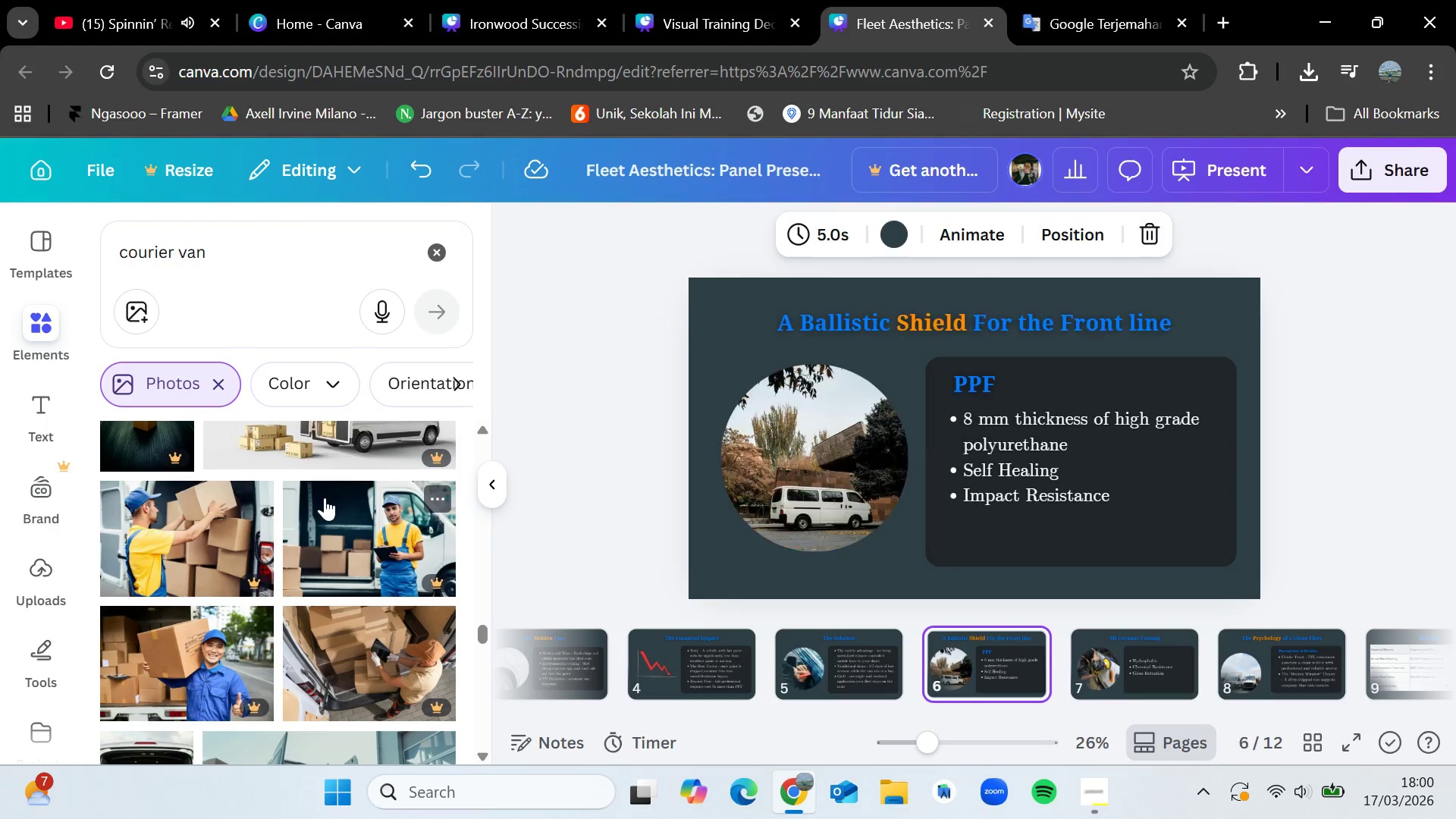 
key(ArrowLeft)
 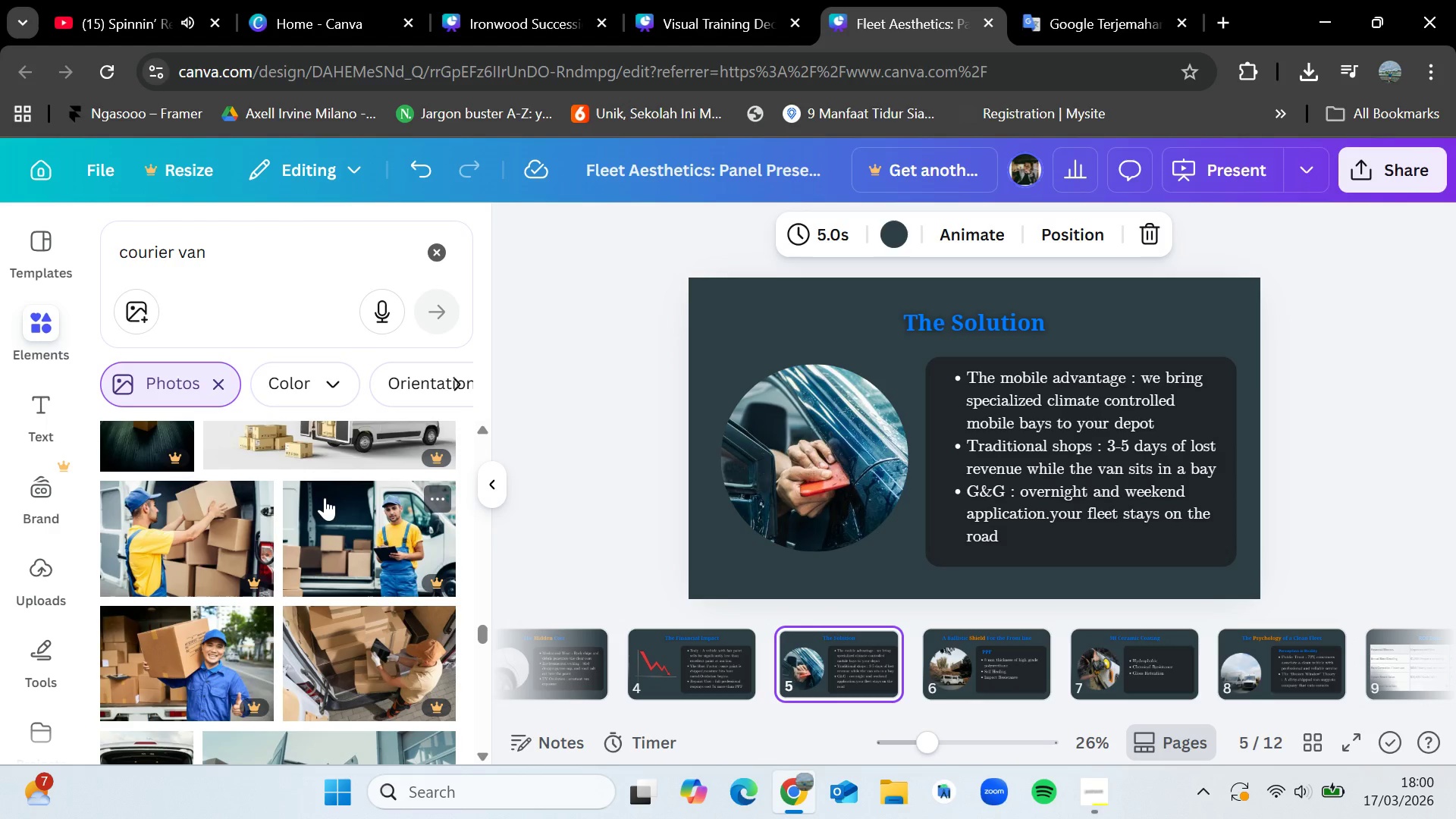 
key(ArrowLeft)
 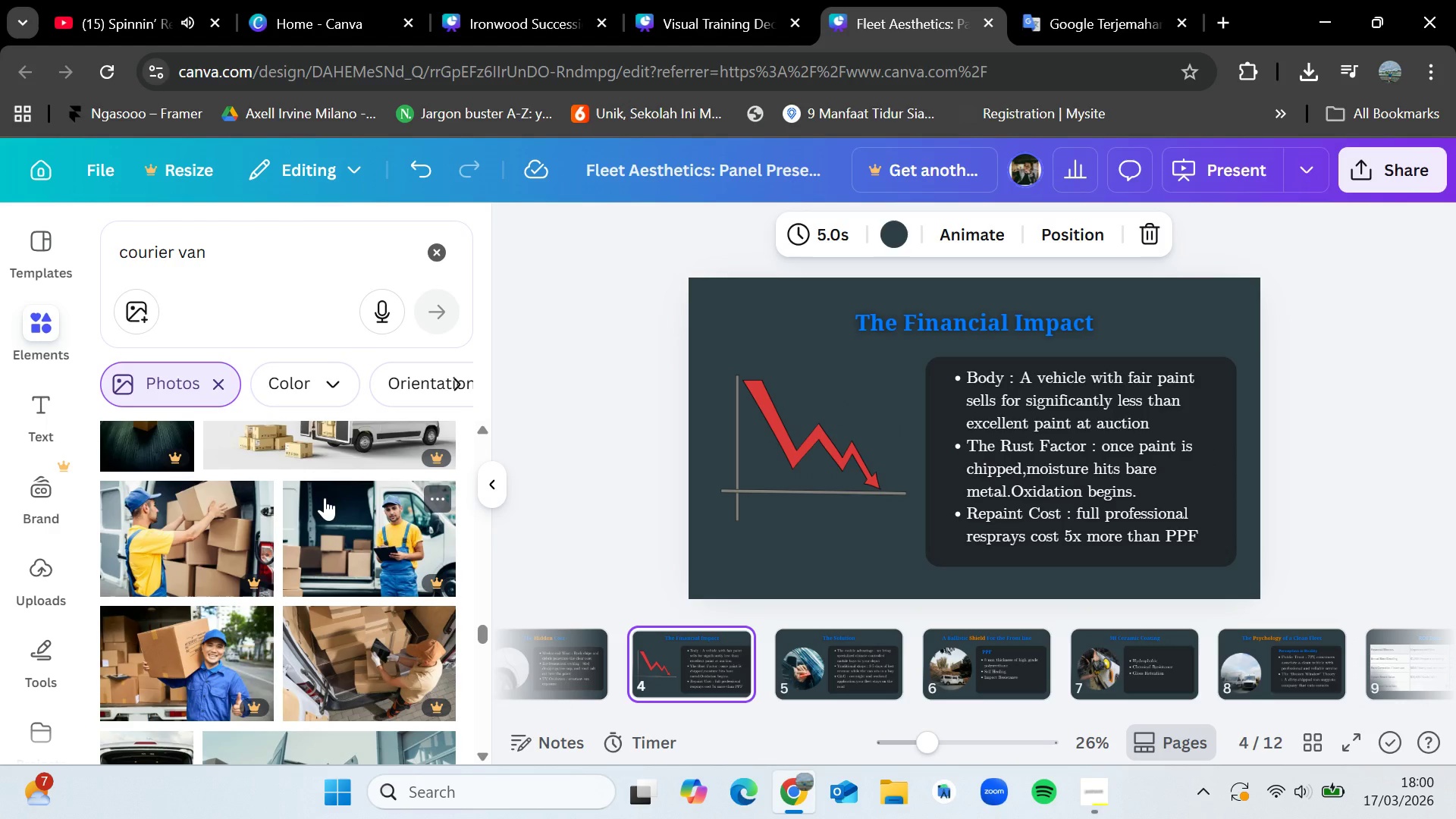 
key(ArrowLeft)
 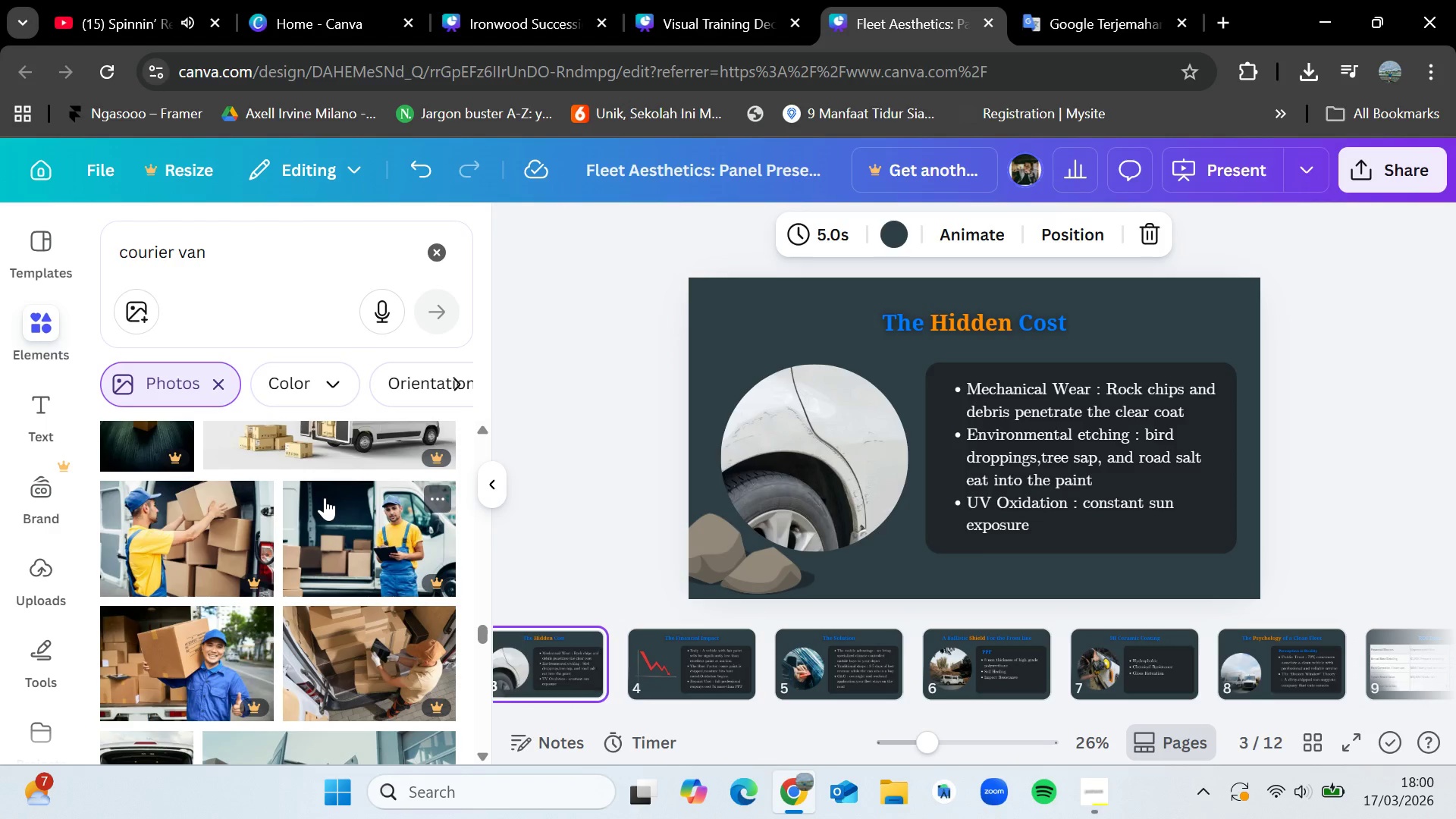 
key(ArrowRight)
 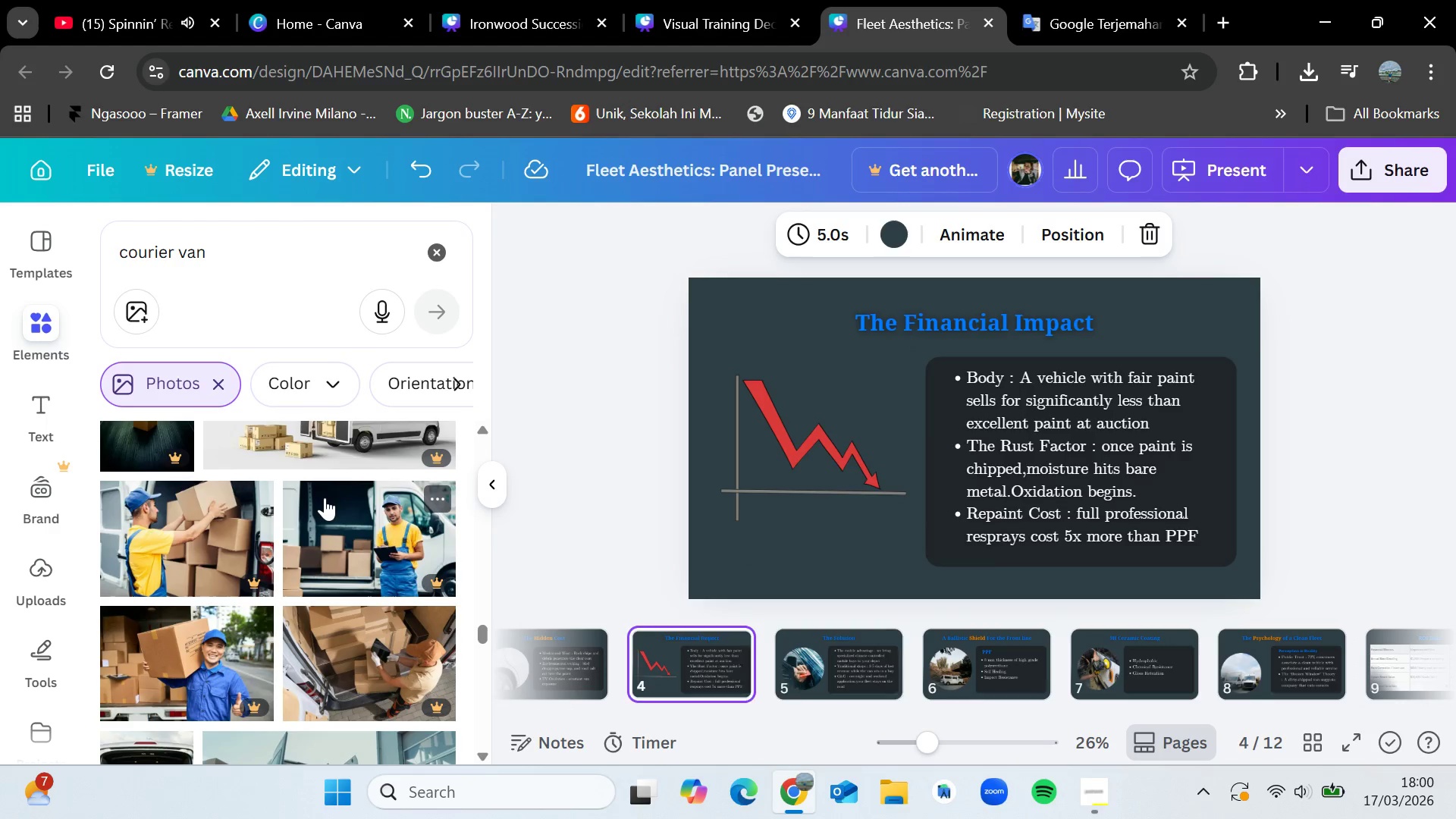 
key(ArrowRight)
 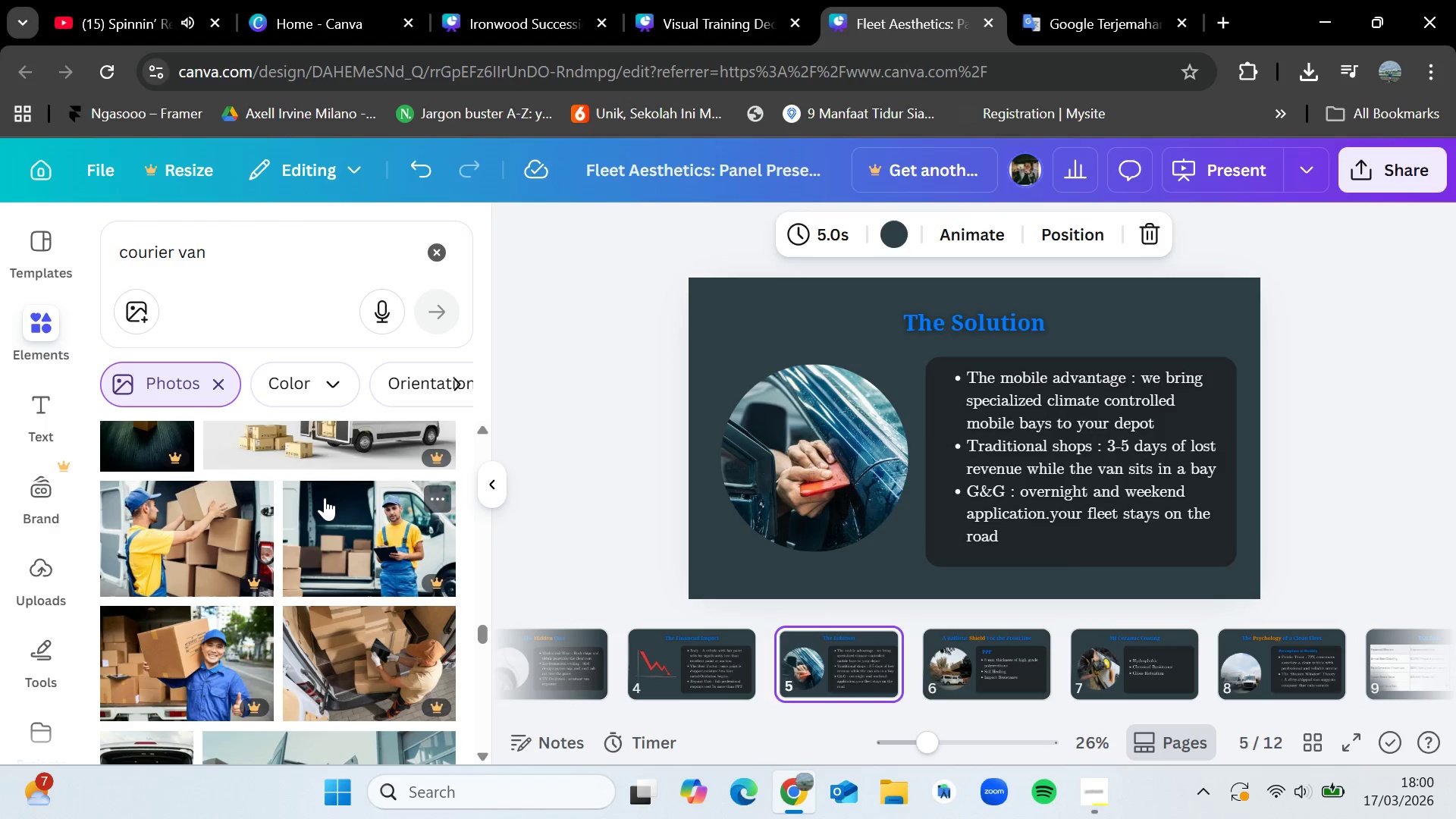 
key(ArrowRight)
 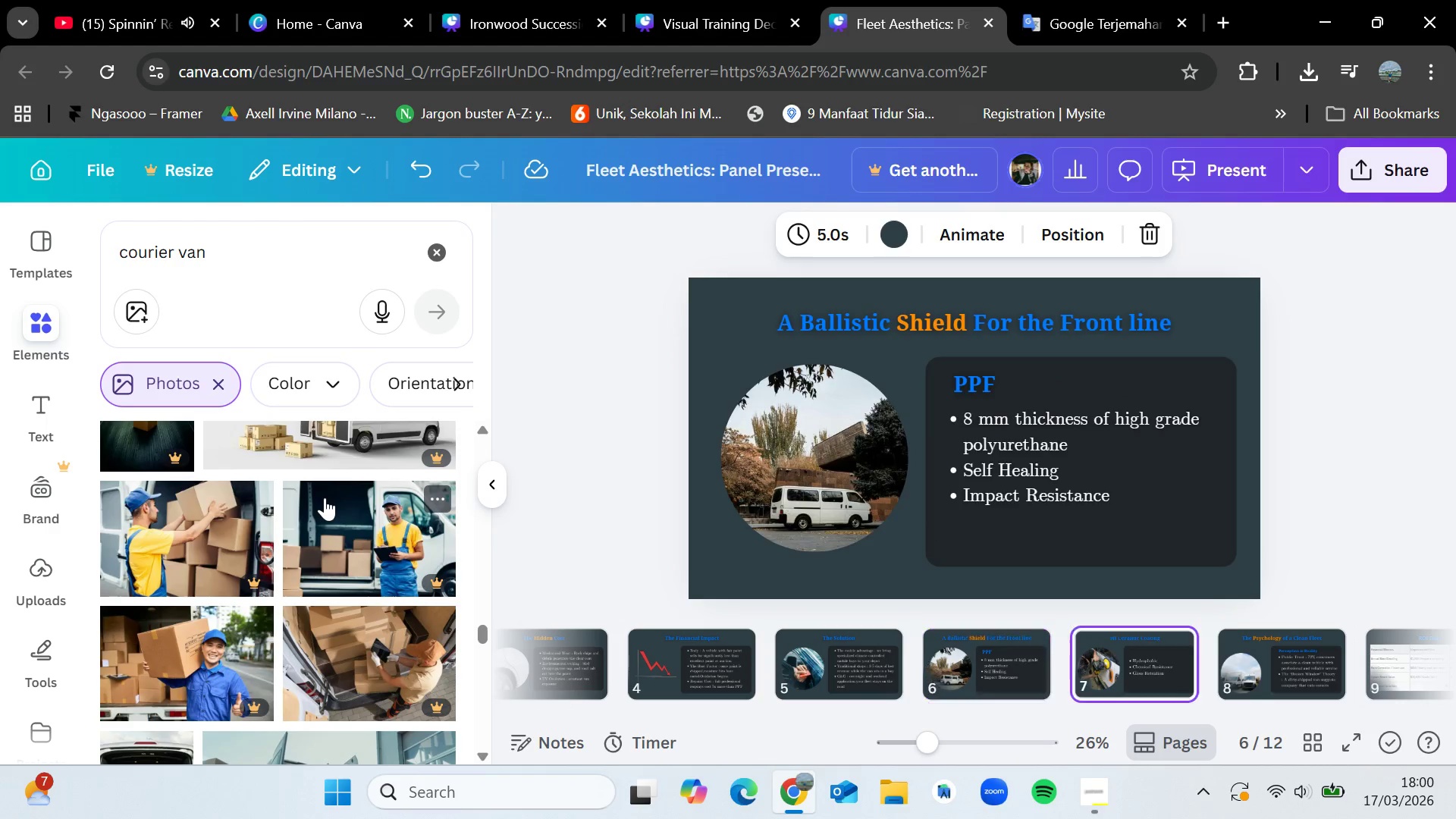 
key(ArrowRight)
 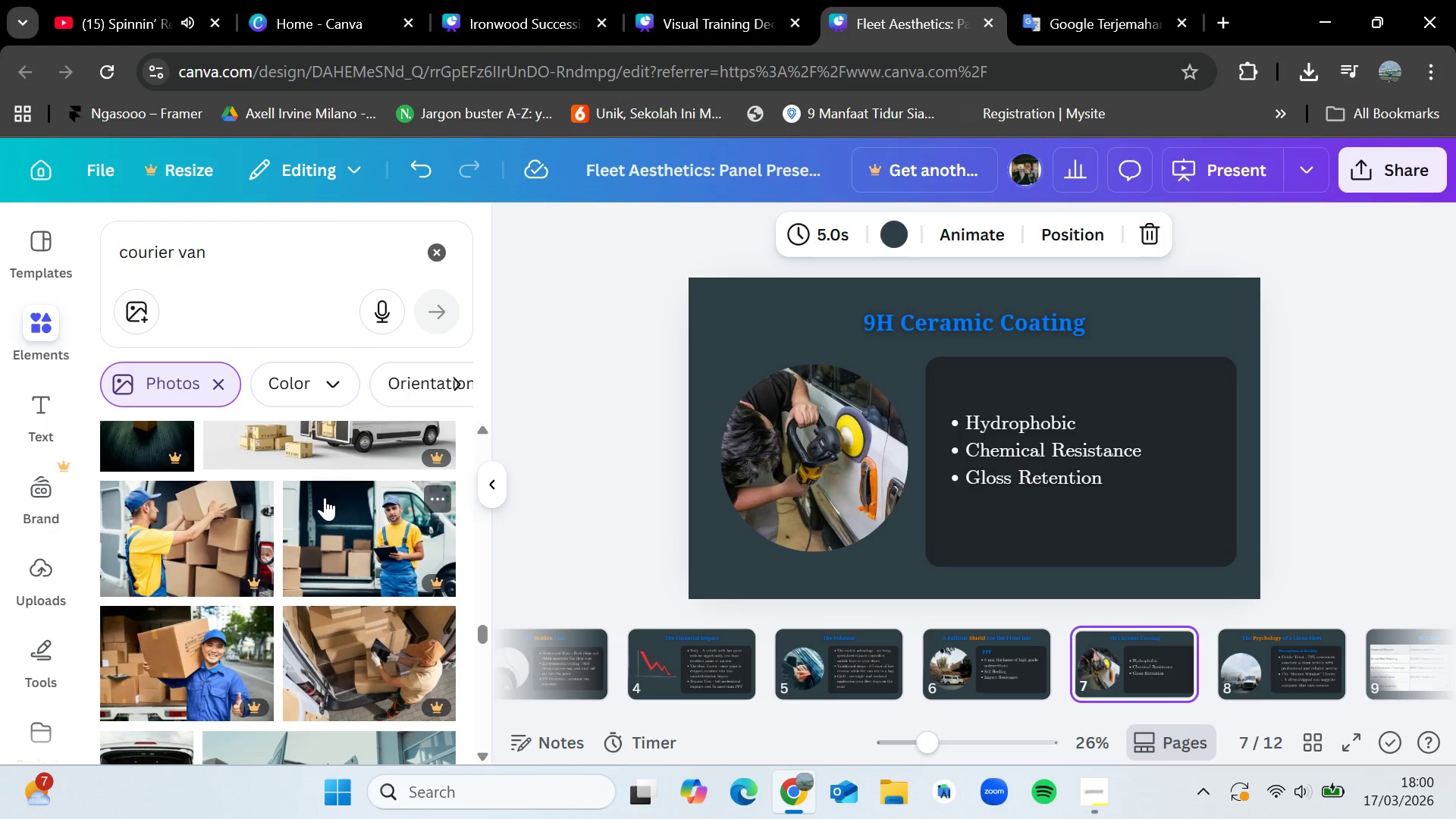 
key(ArrowRight)
 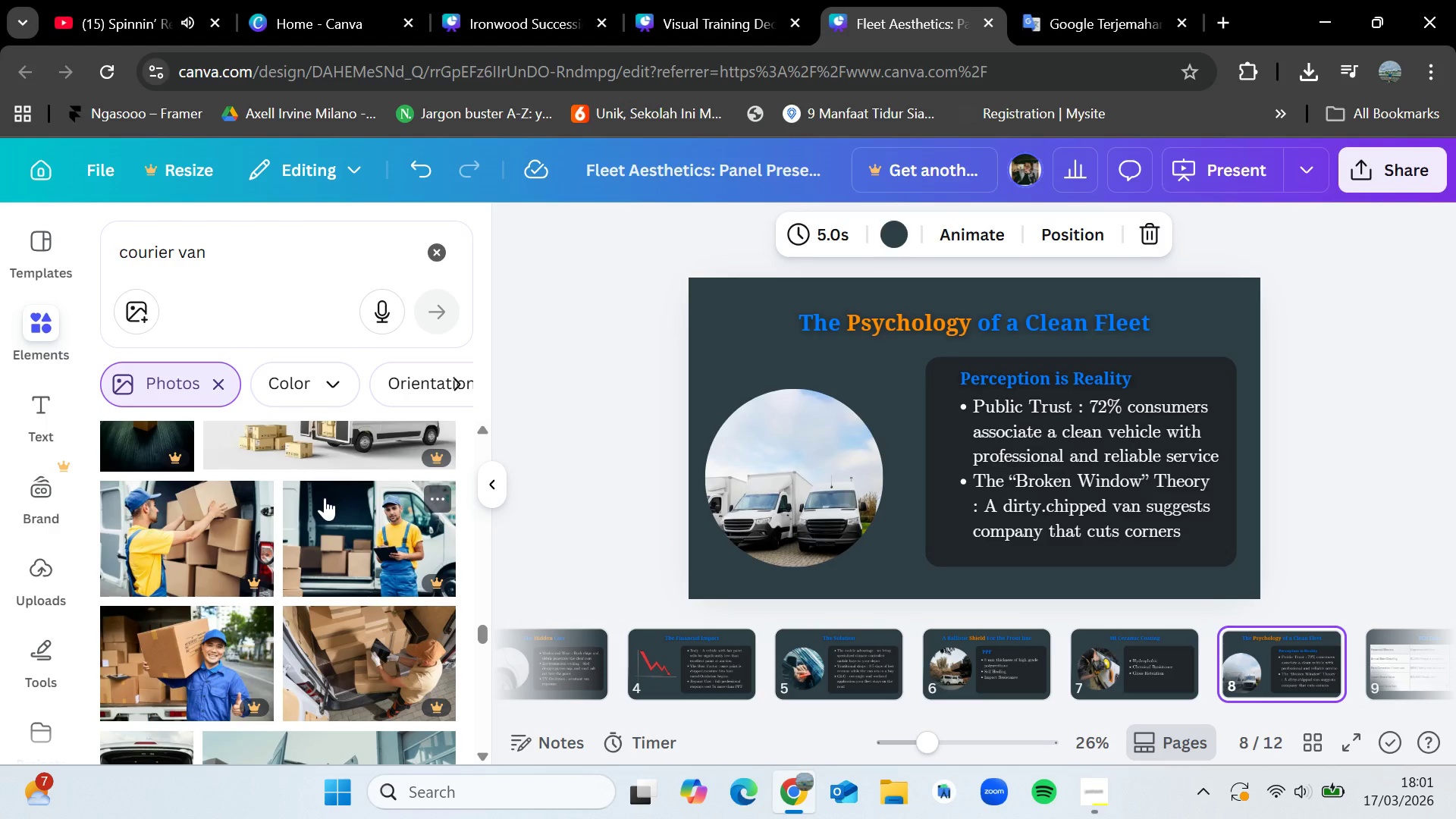 
key(ArrowRight)
 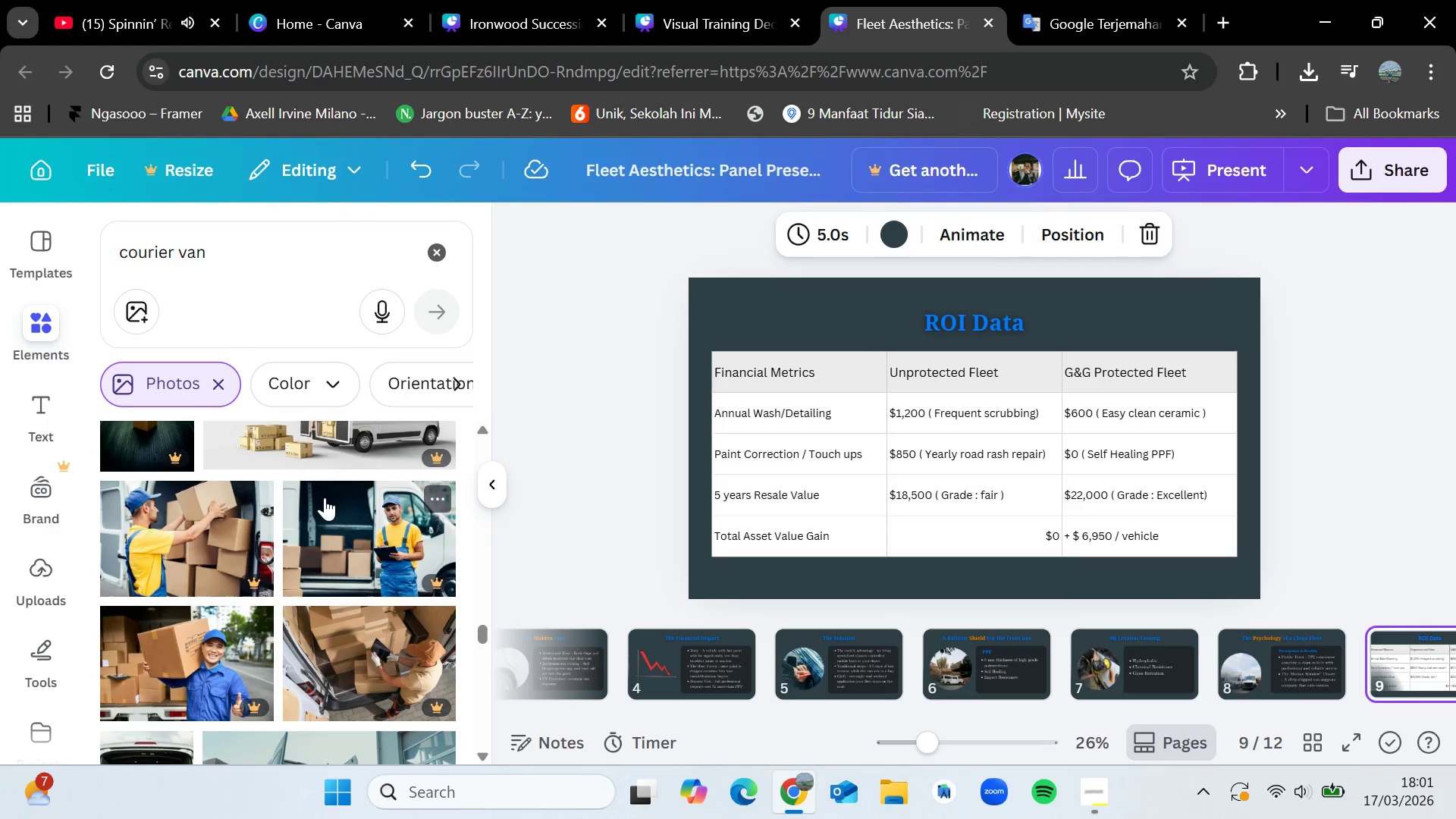 
key(ArrowLeft)
 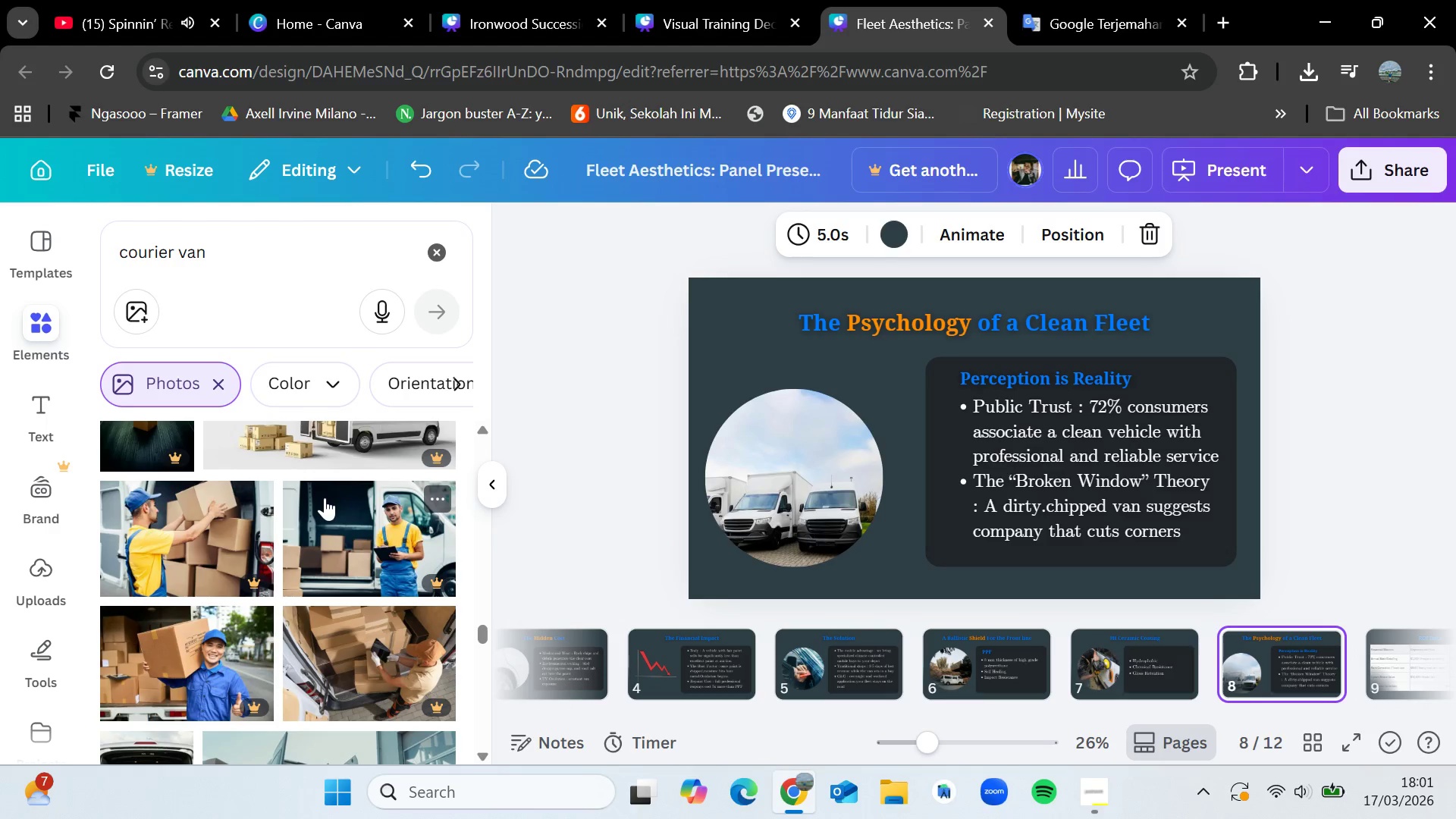 
key(ArrowLeft)
 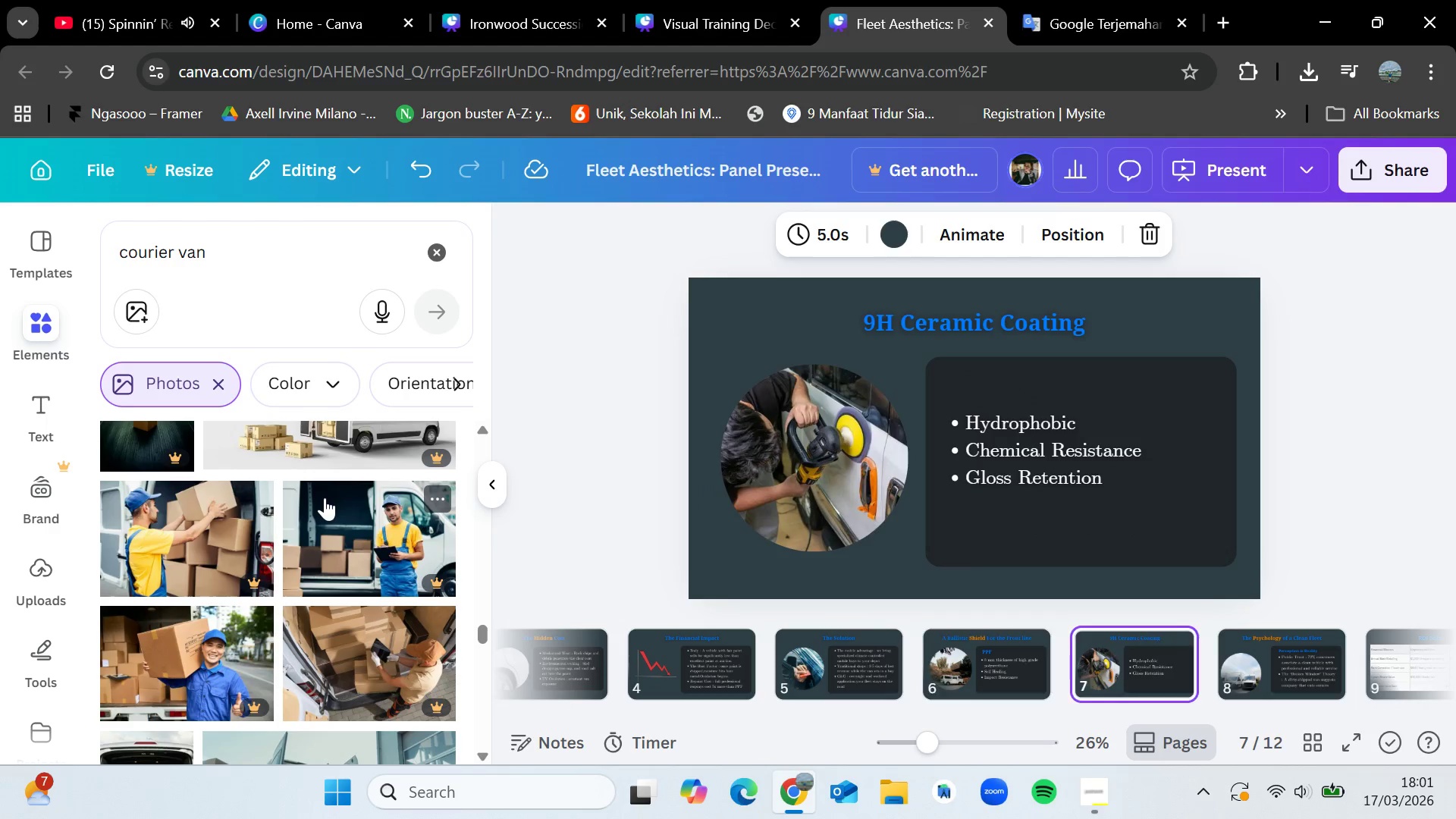 
key(ArrowLeft)
 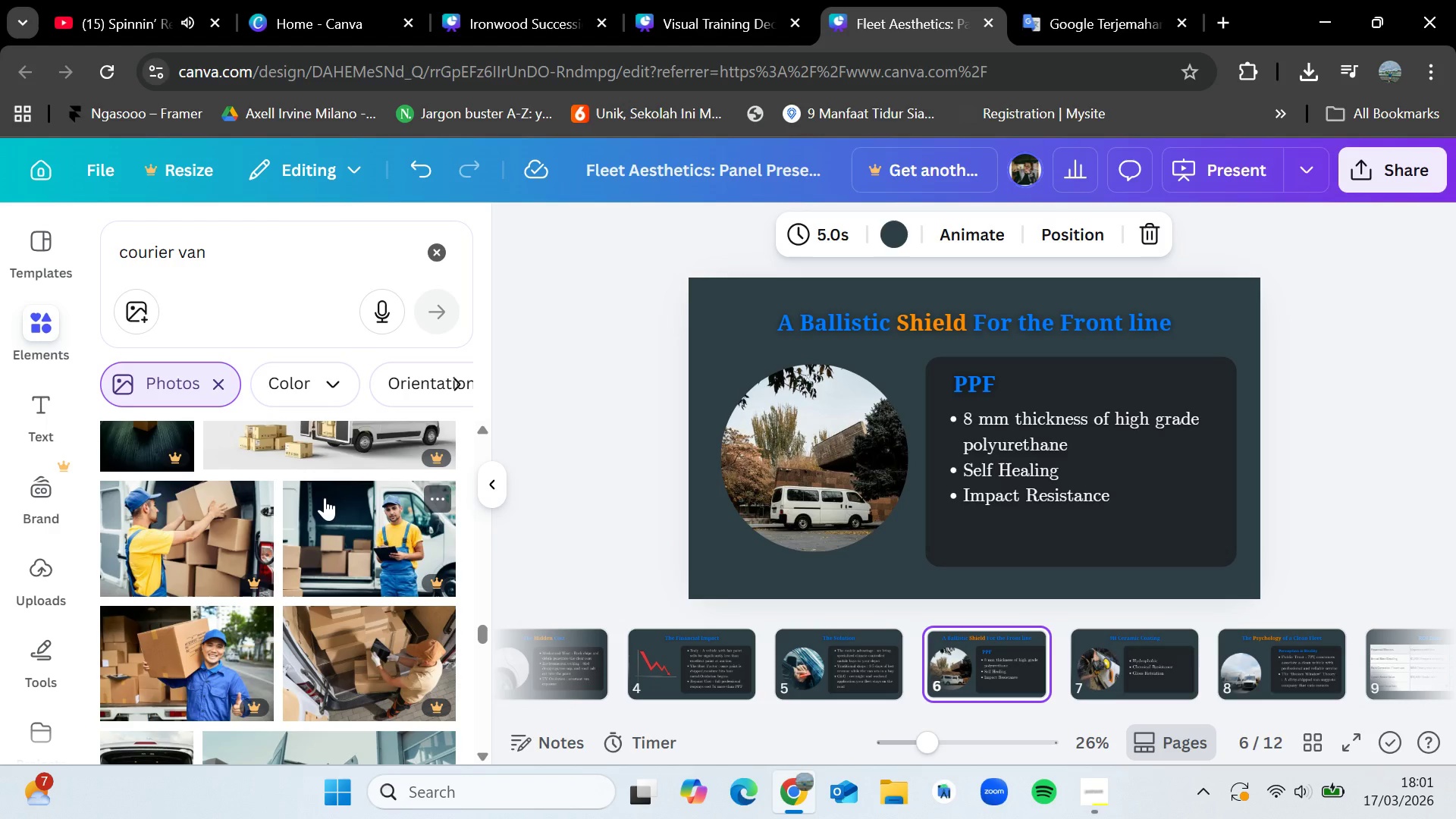 
wait(6.69)
 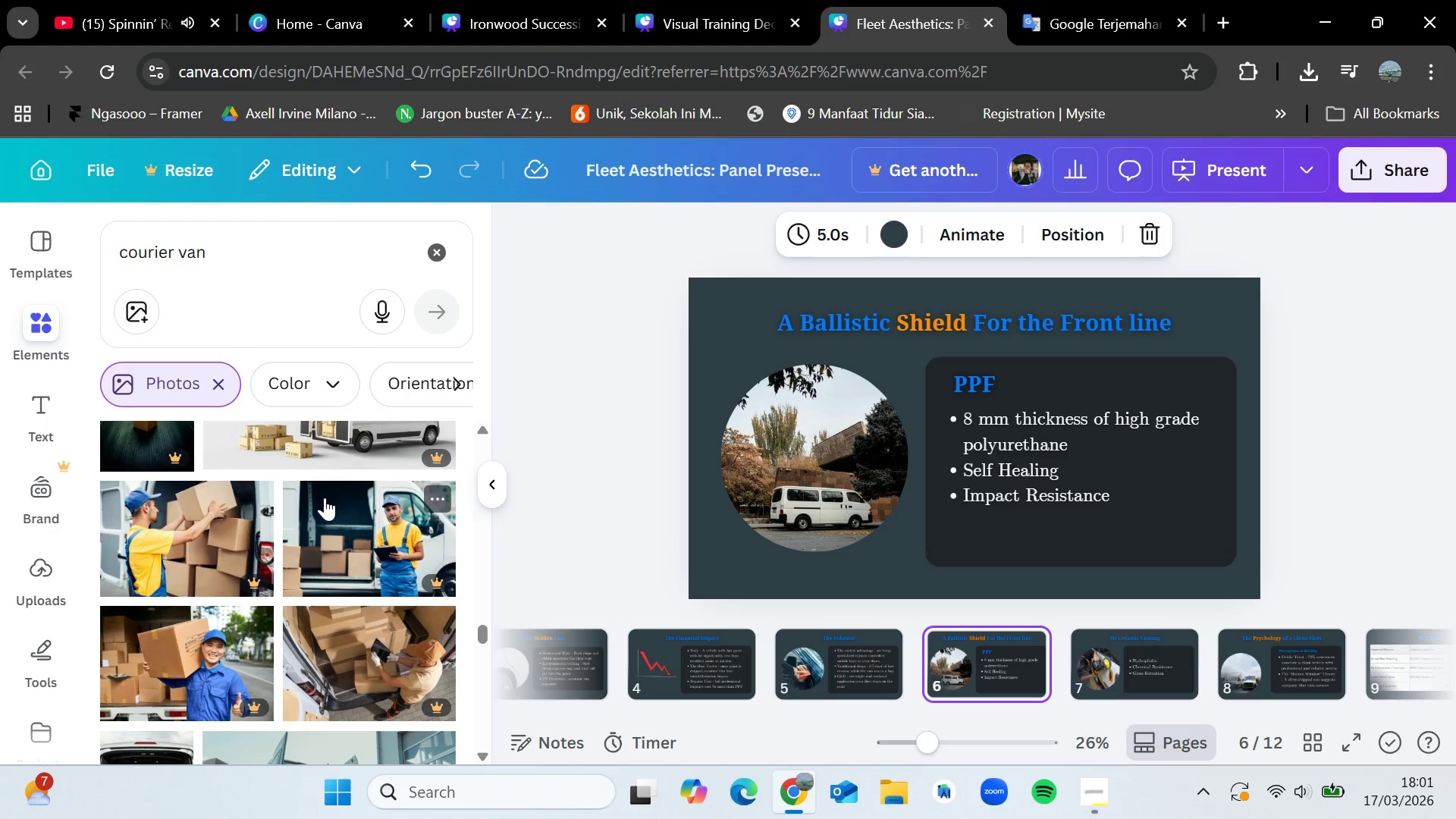 
key(ArrowLeft)
 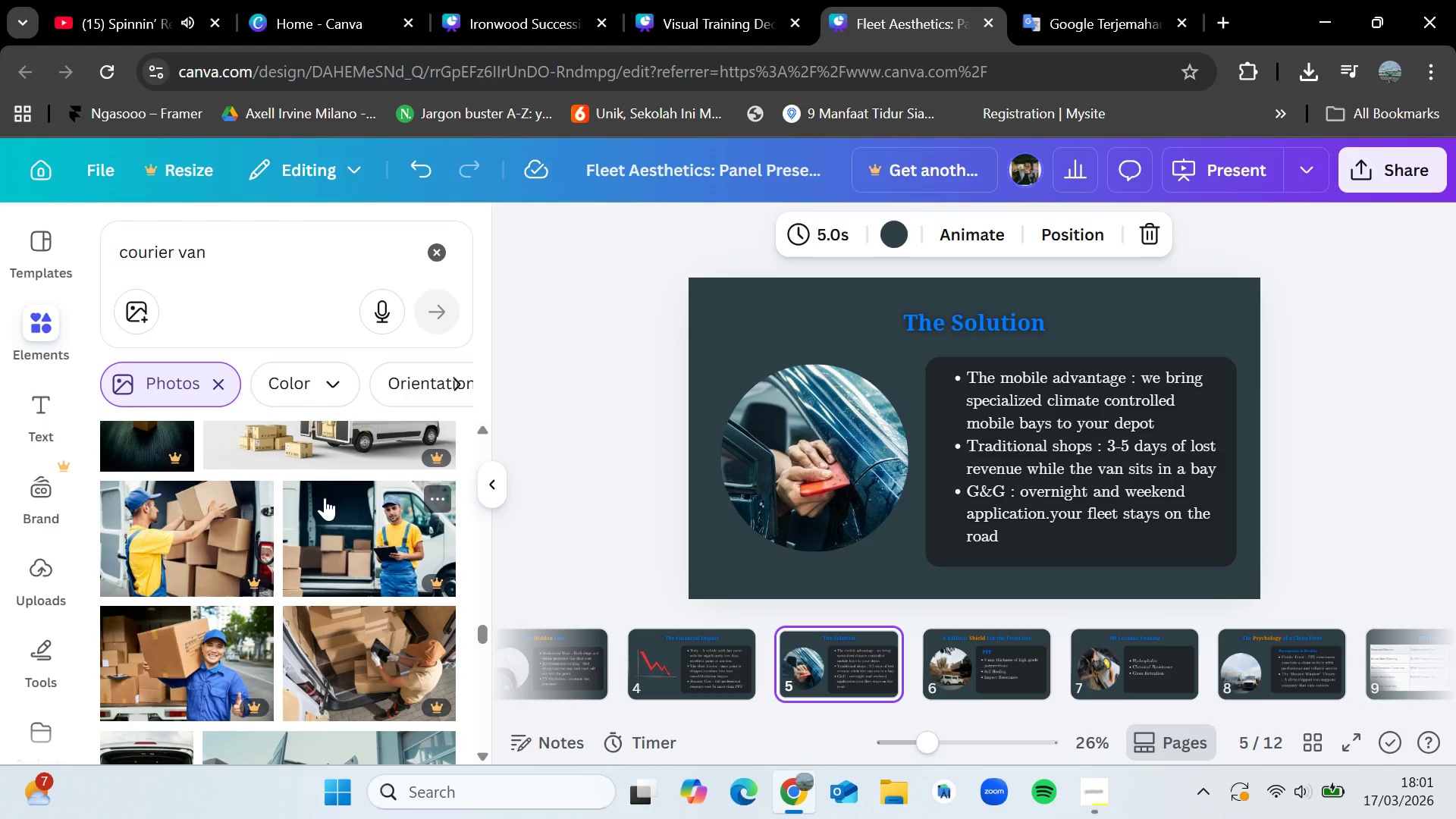 
key(ArrowLeft)
 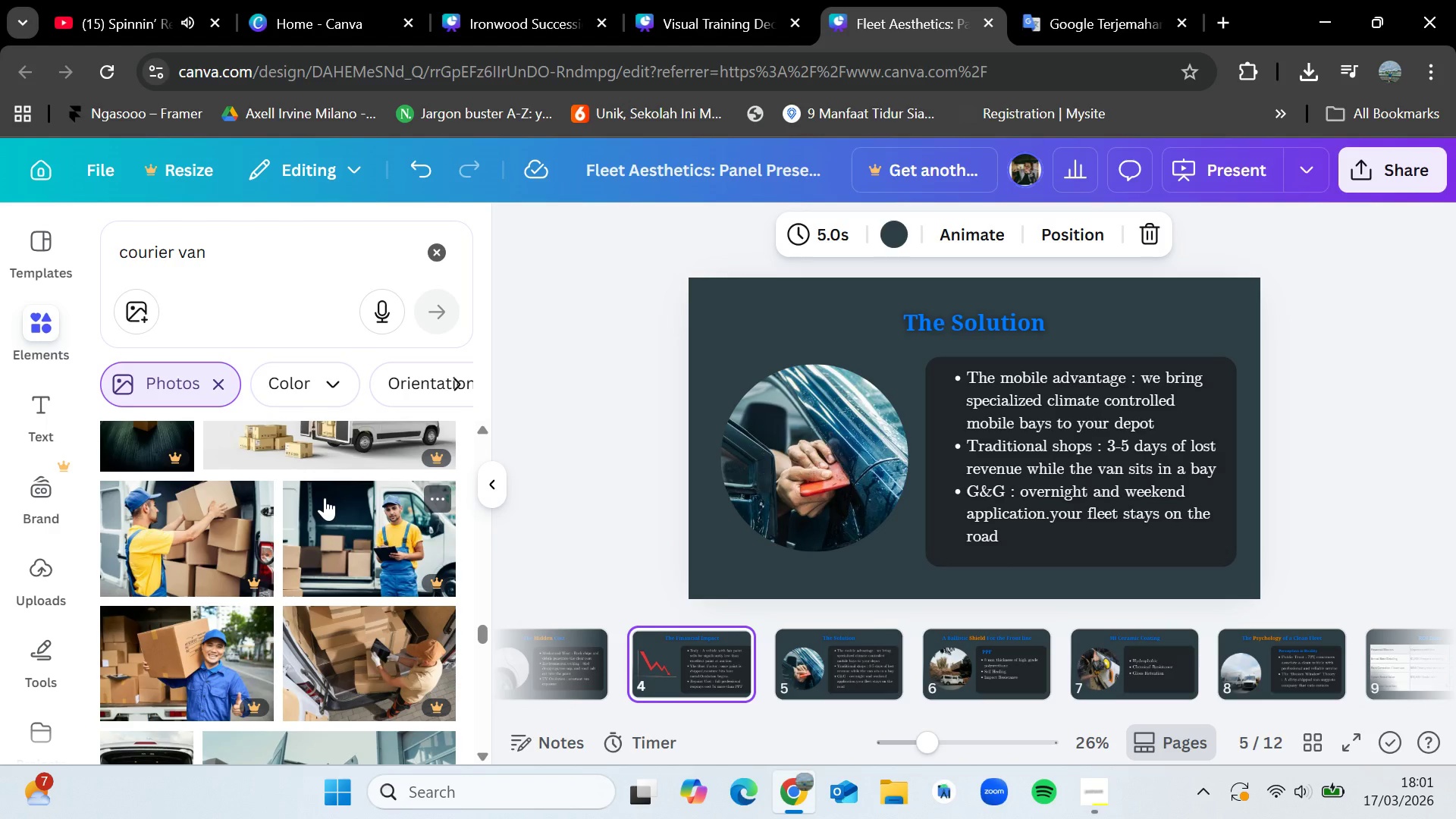 
key(ArrowLeft)
 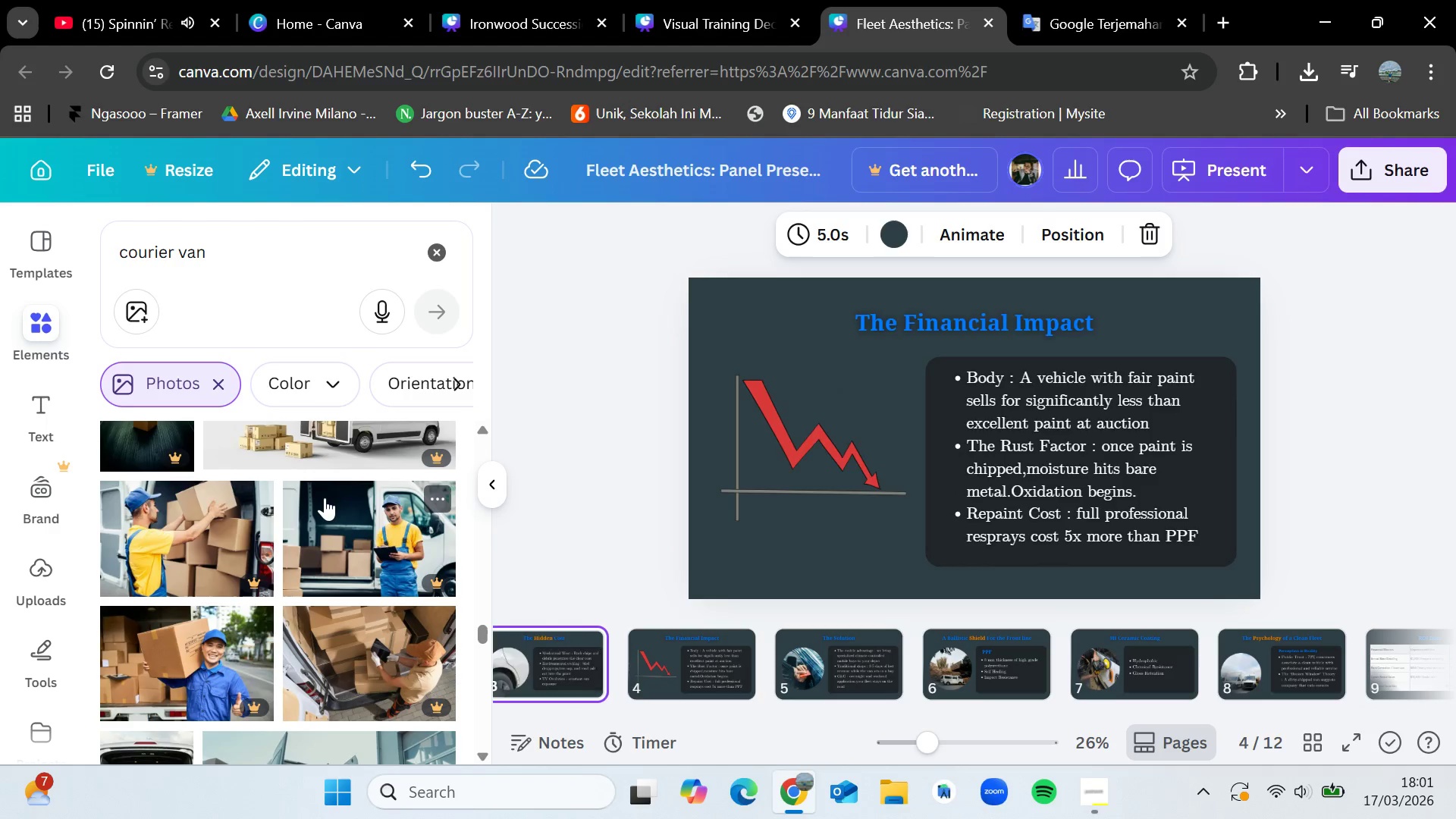 
key(ArrowRight)
 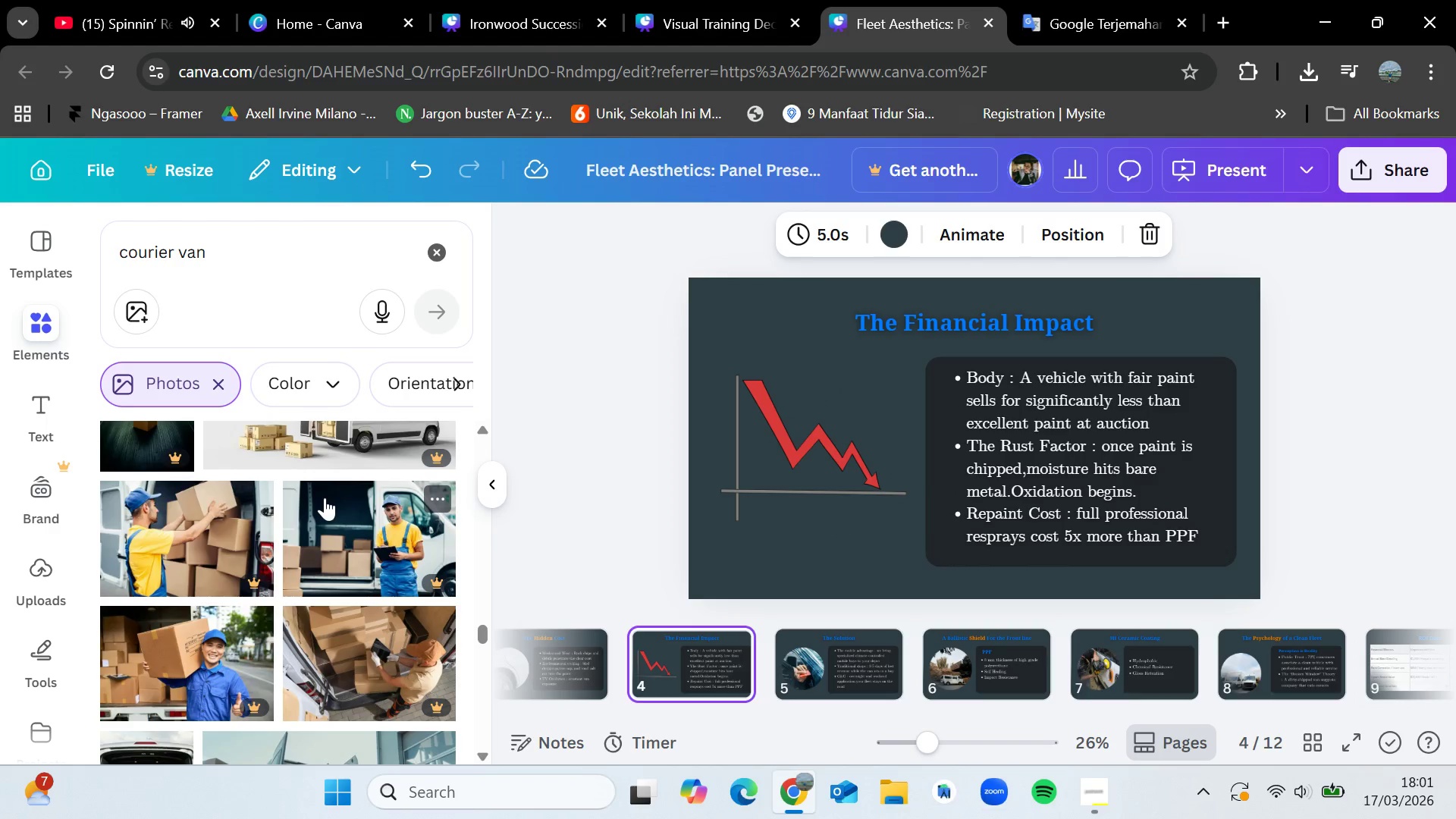 
key(ArrowRight)
 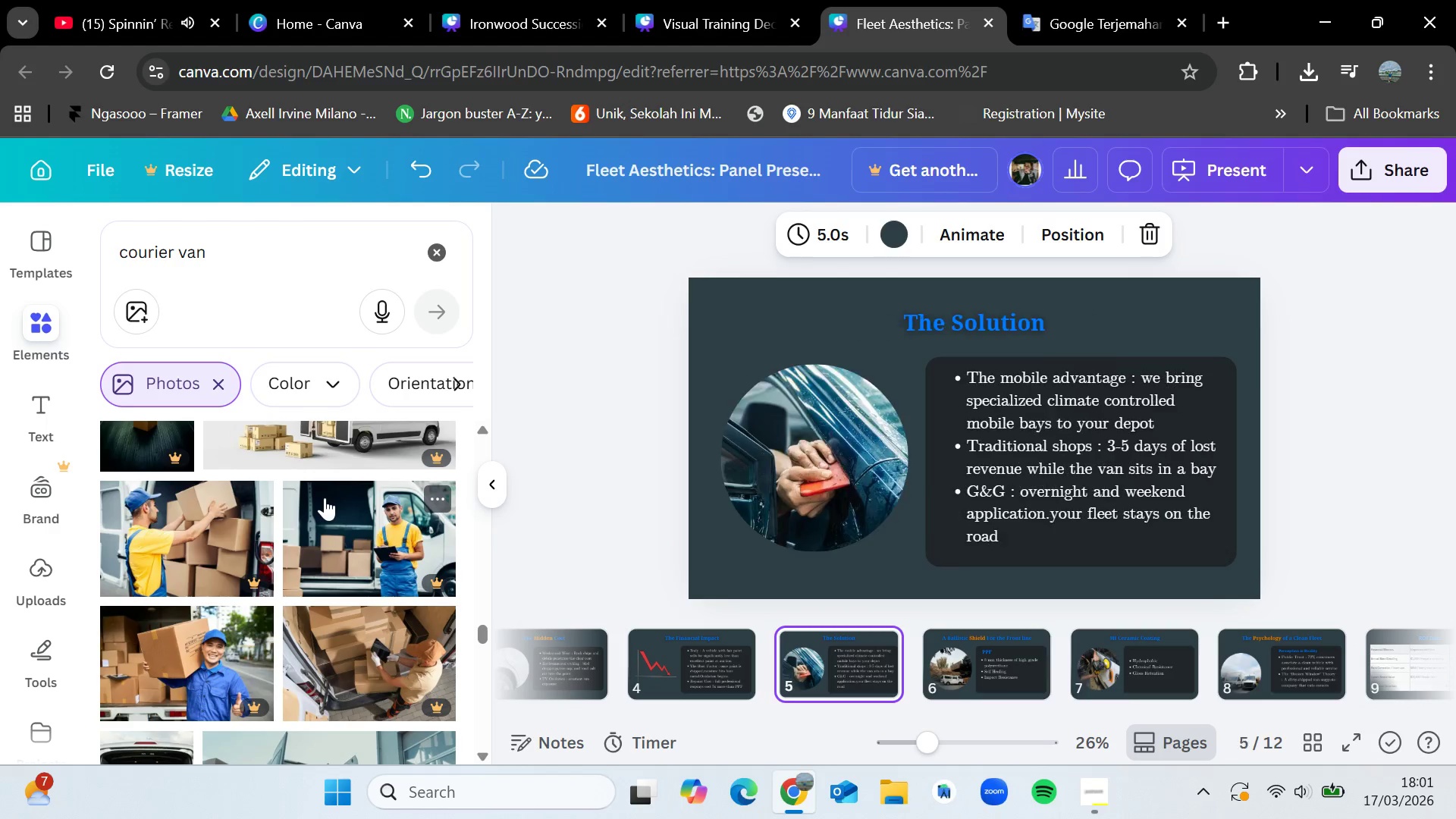 
key(ArrowRight)
 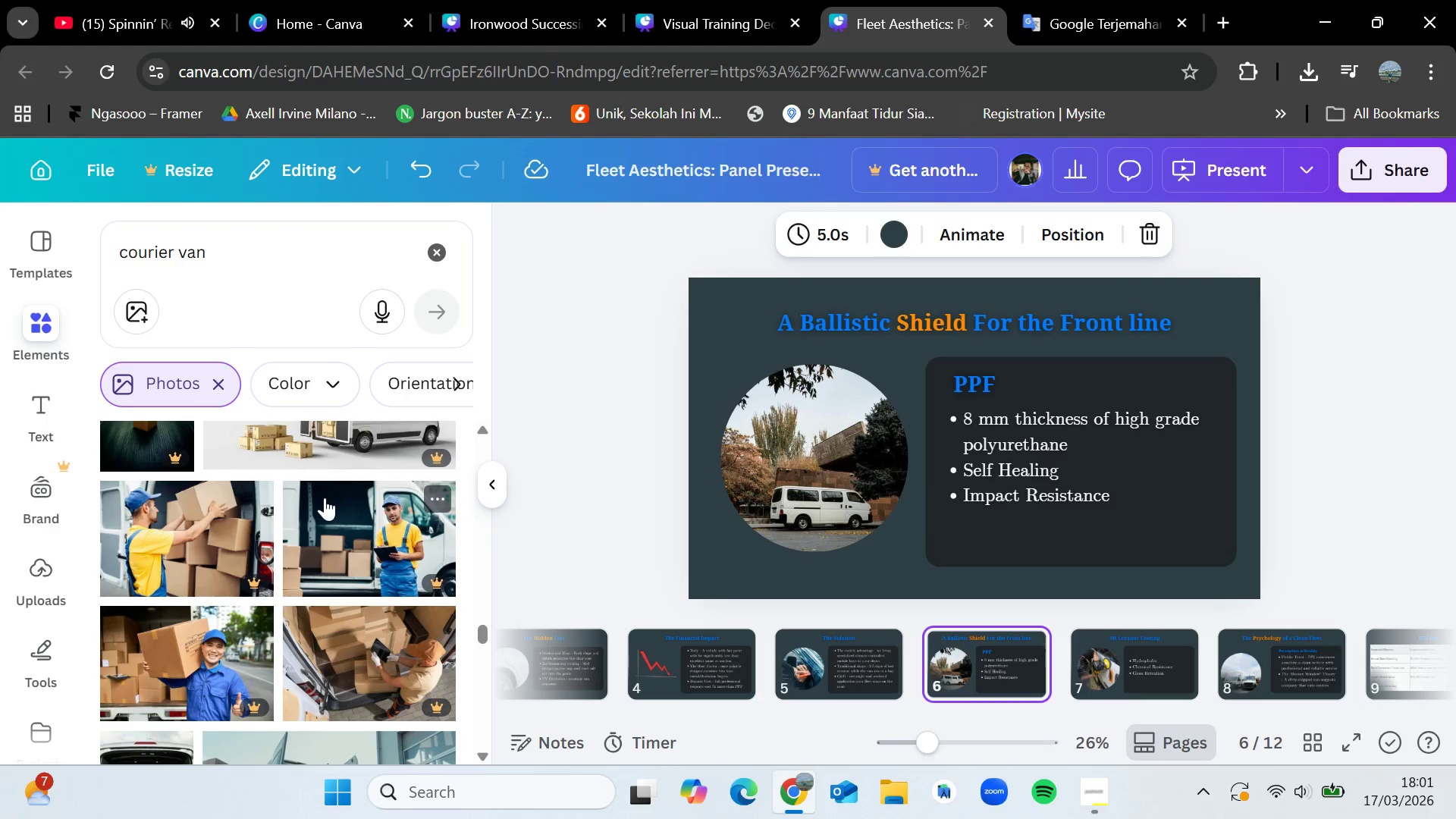 
key(ArrowRight)
 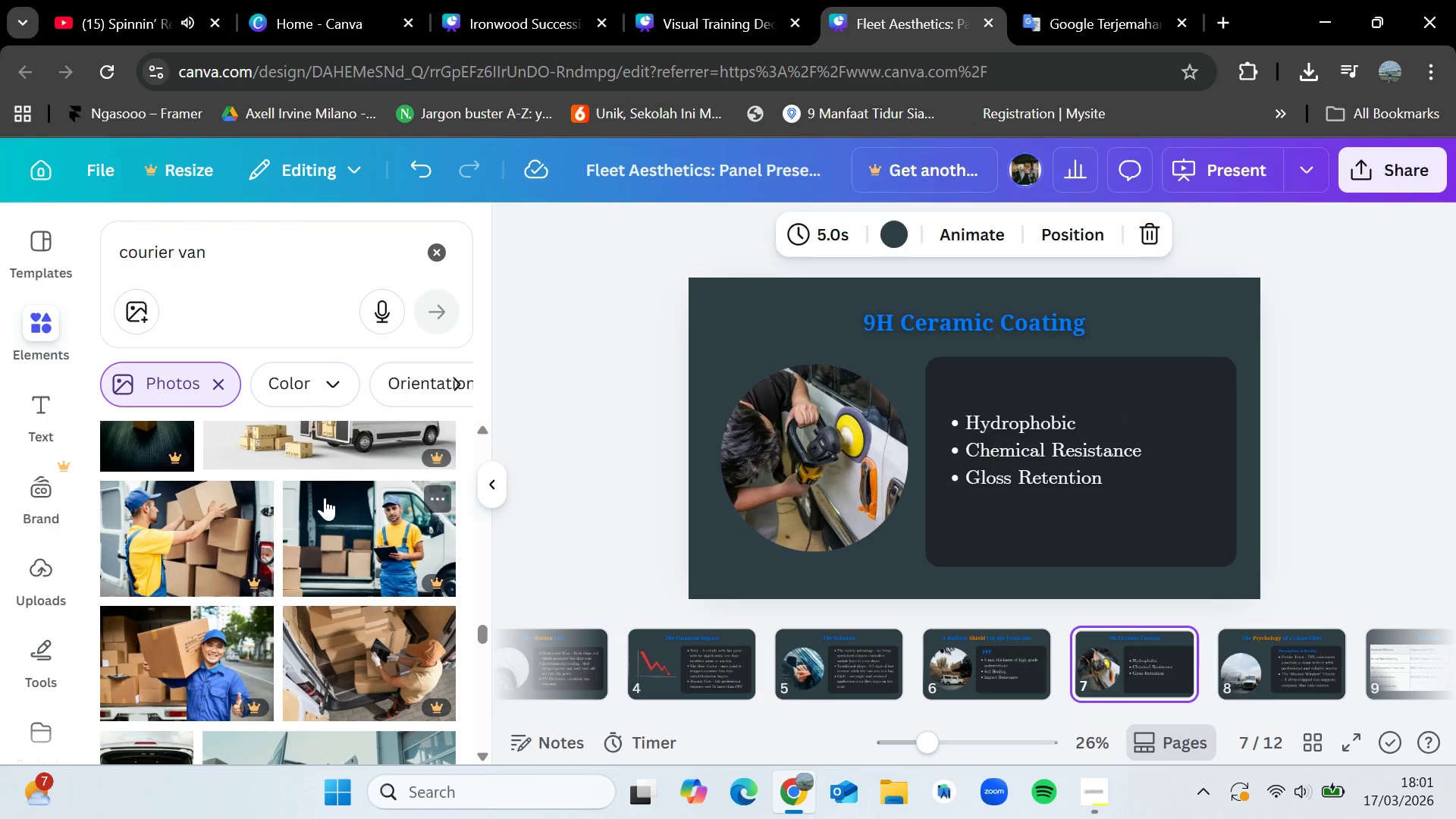 
wait(9.23)
 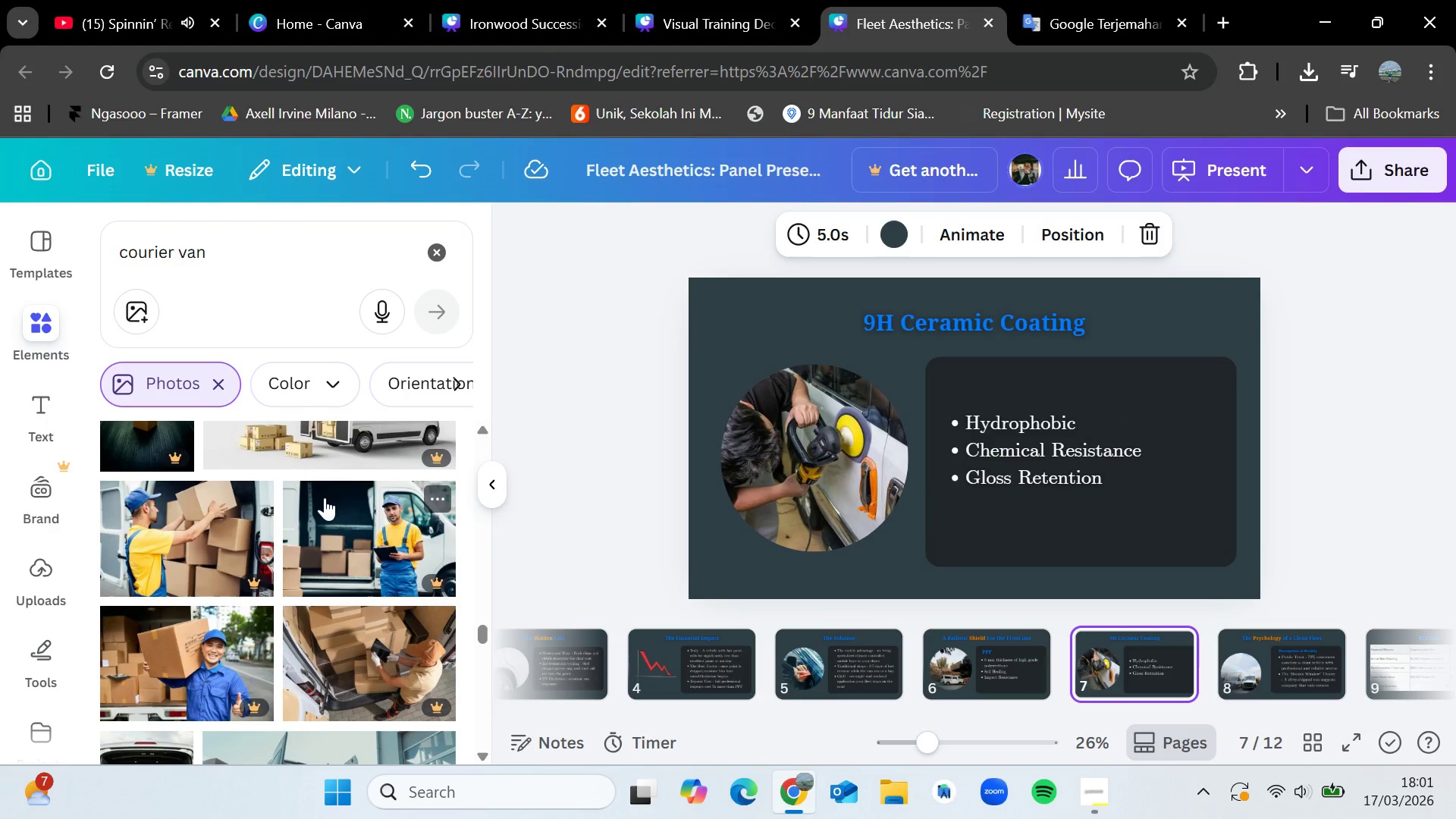 
key(ArrowLeft)
 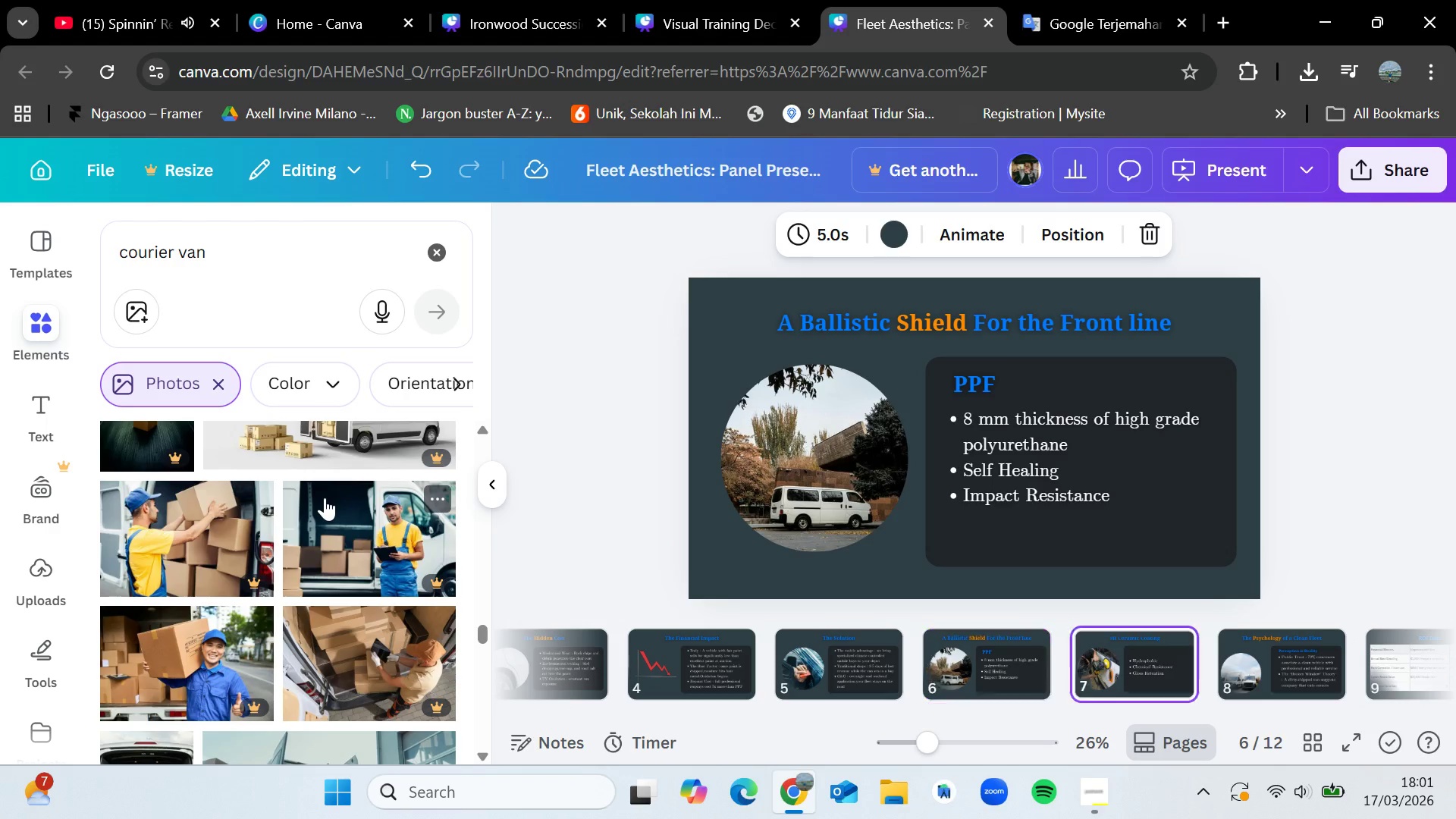 
key(ArrowRight)
 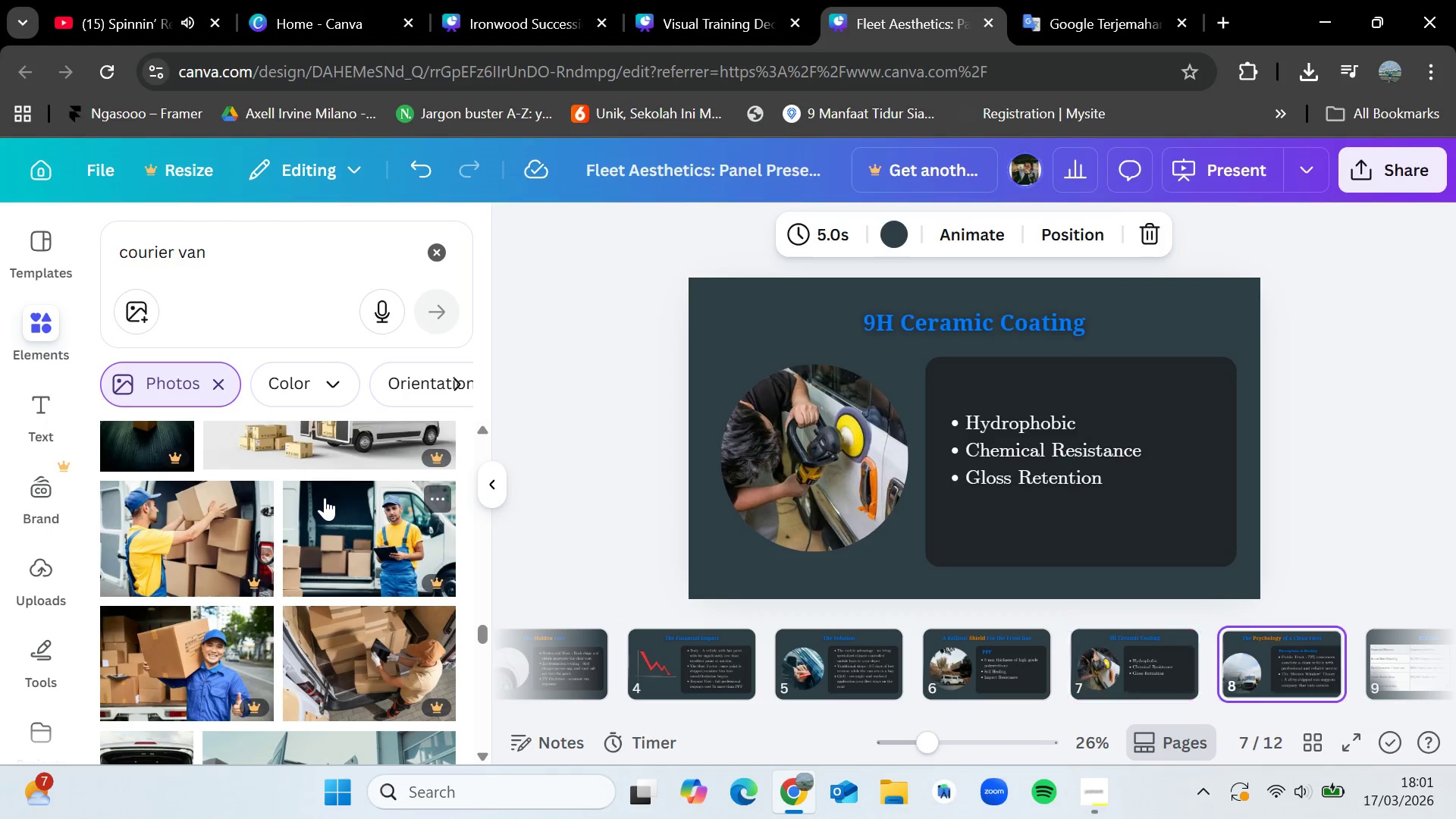 
key(ArrowRight)
 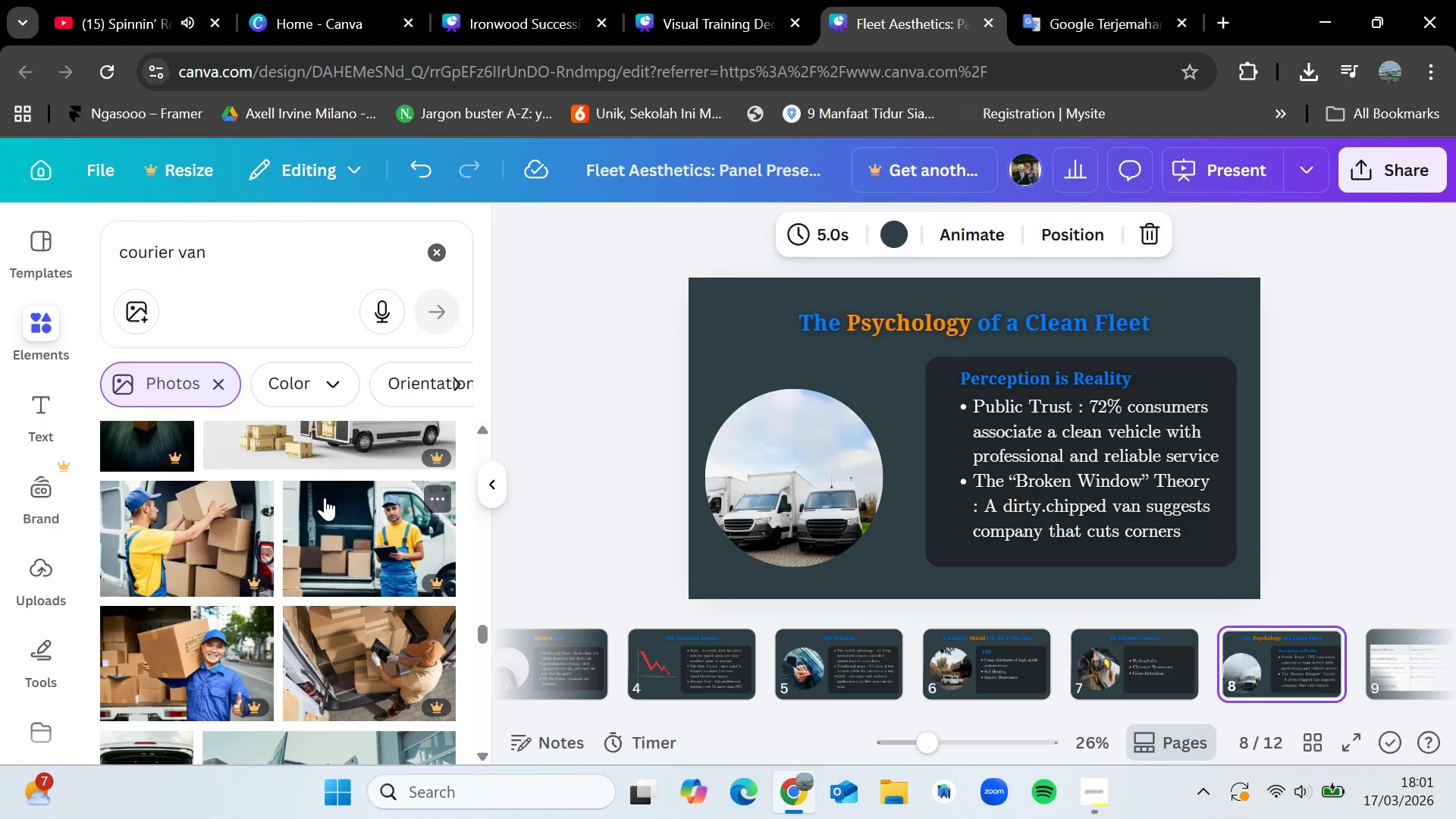 
key(ArrowLeft)
 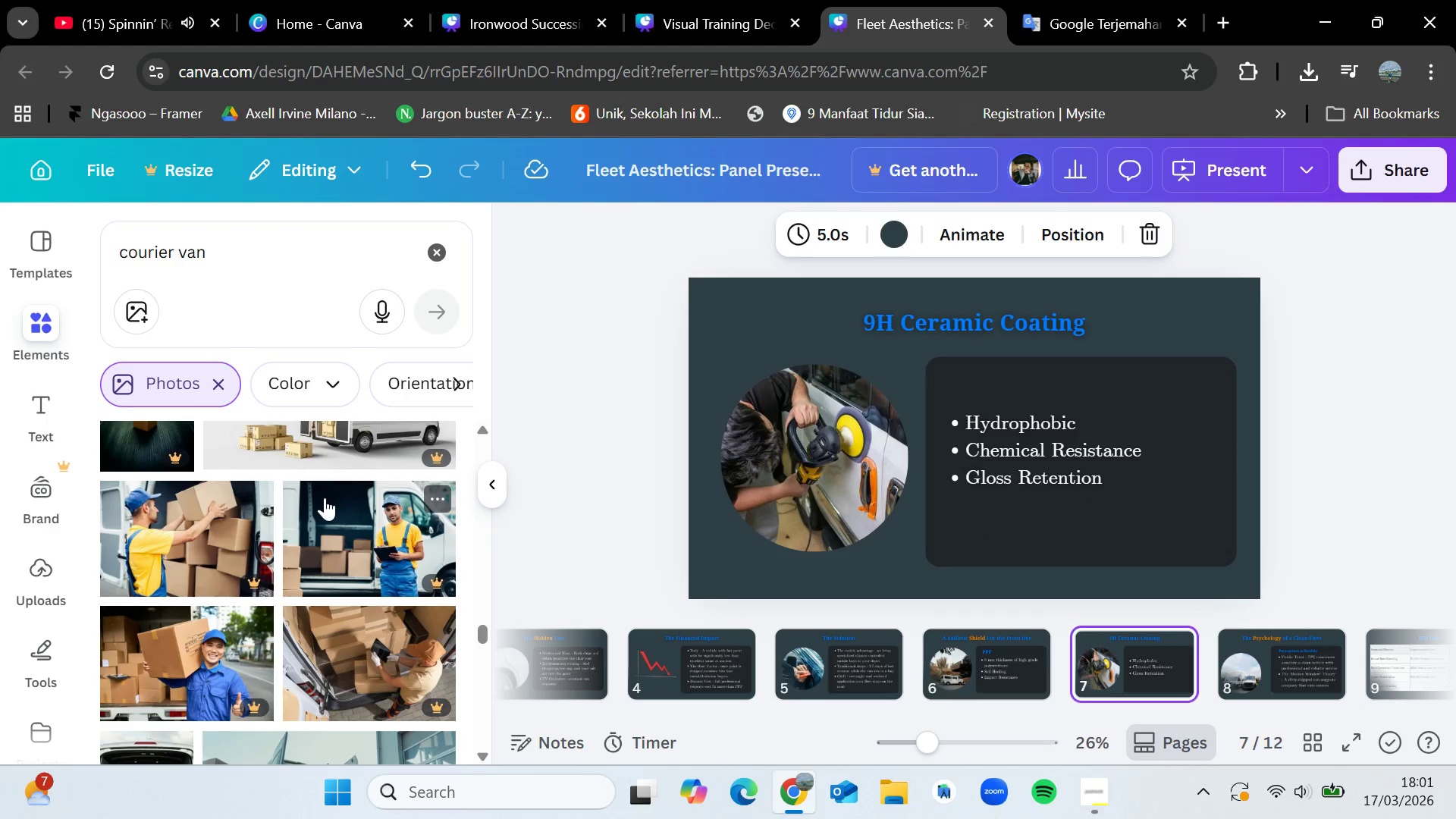 
key(ArrowLeft)
 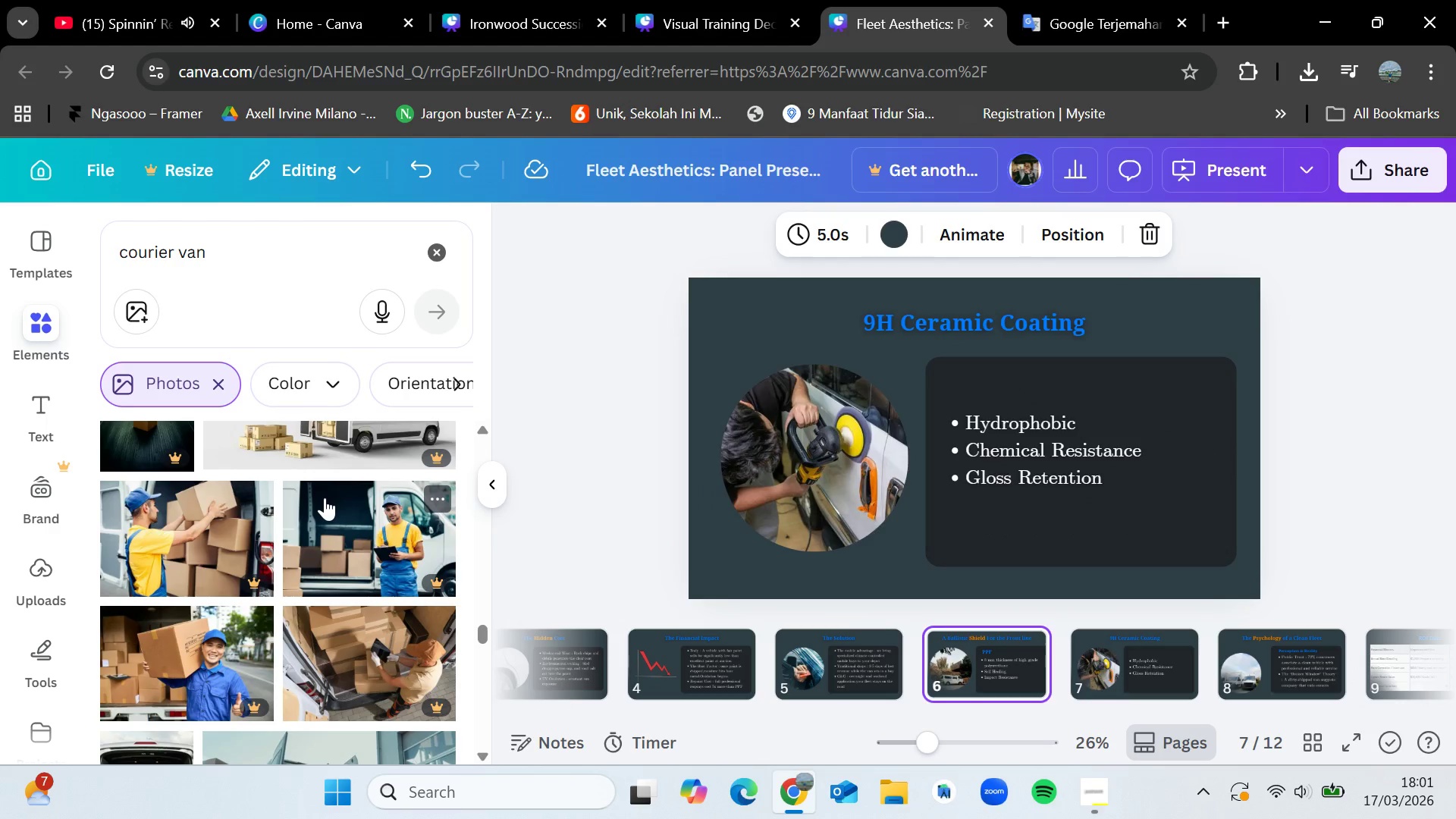 
key(ArrowLeft)
 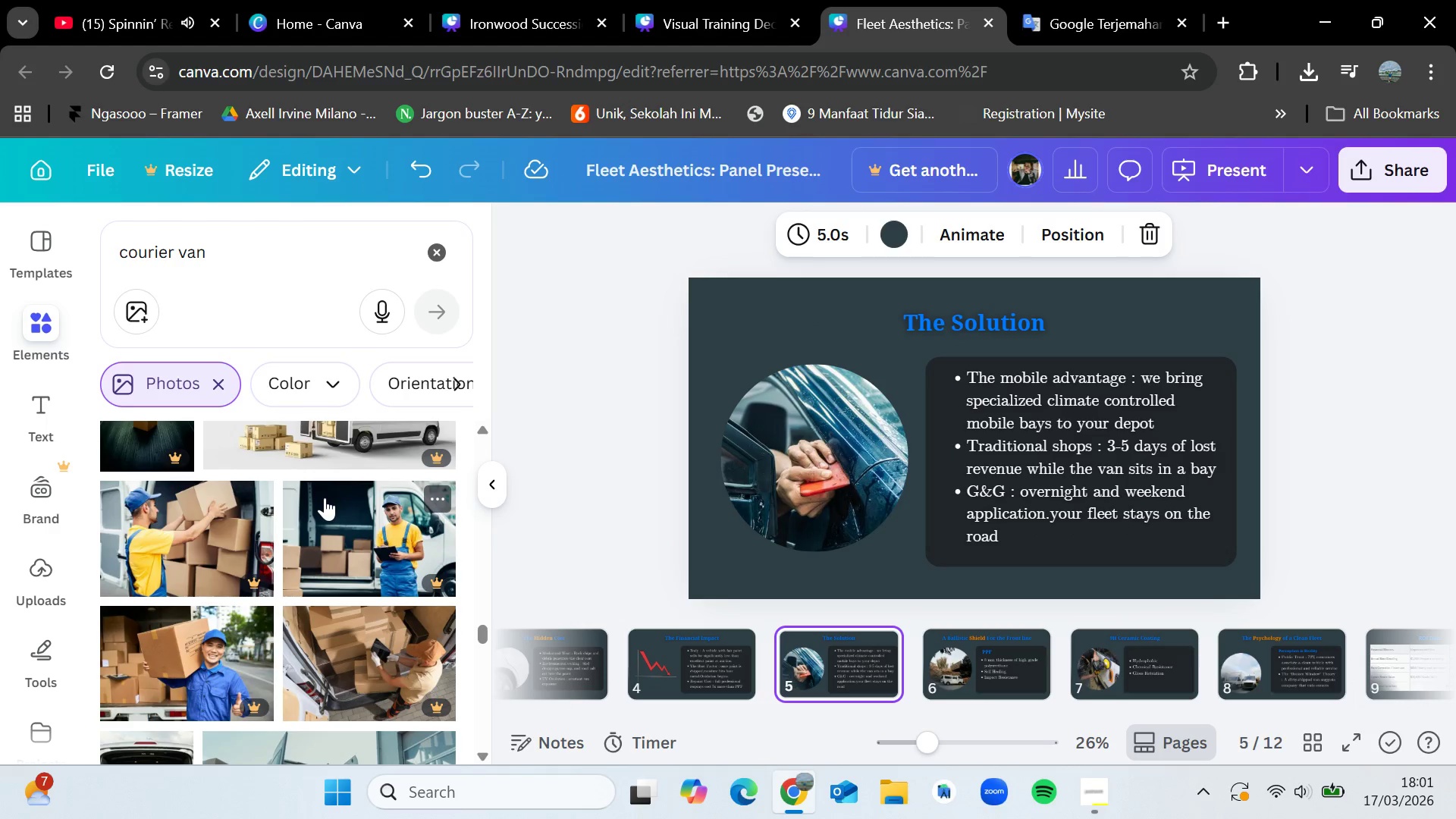 
key(ArrowRight)
 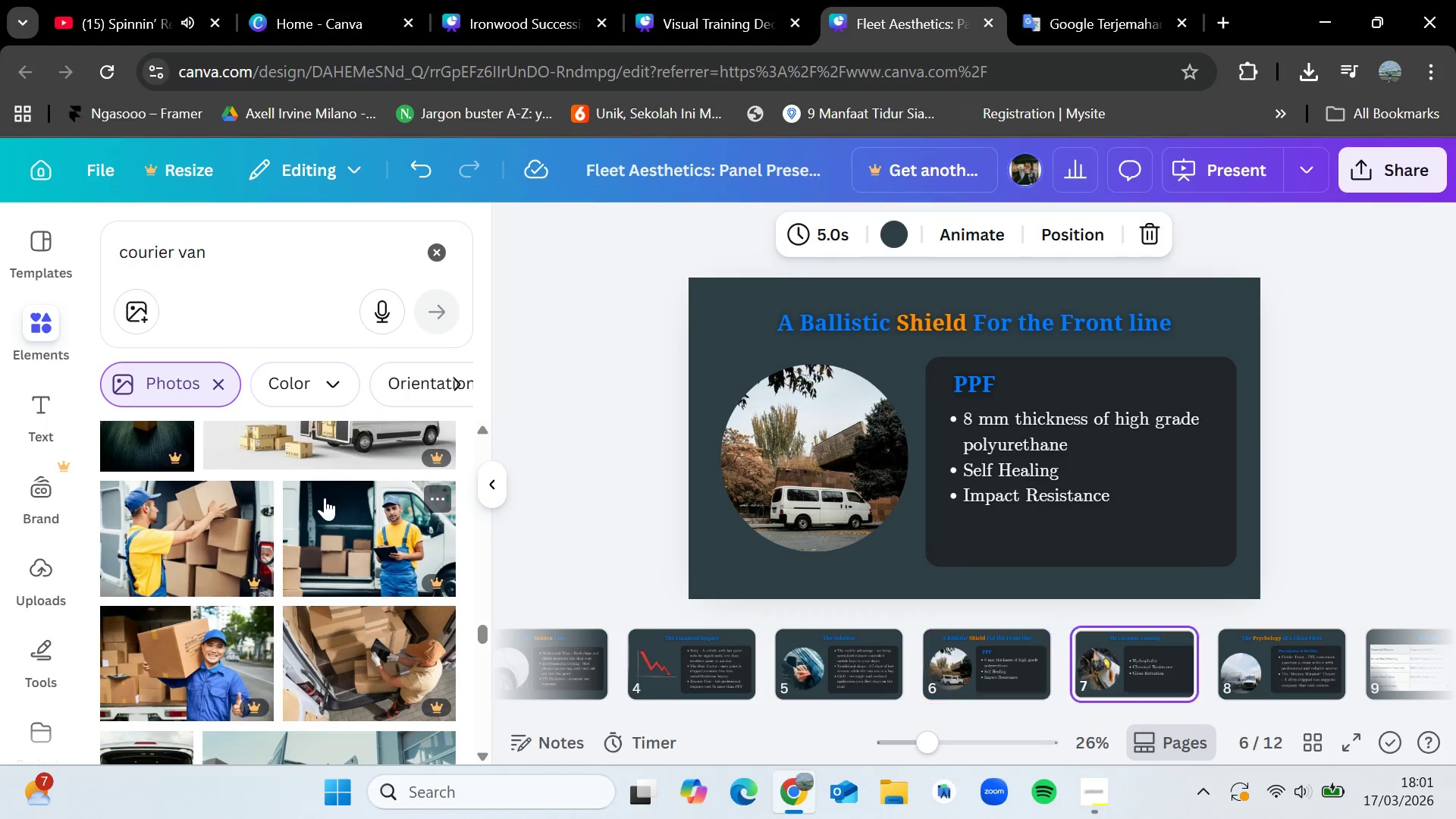 
key(ArrowRight)
 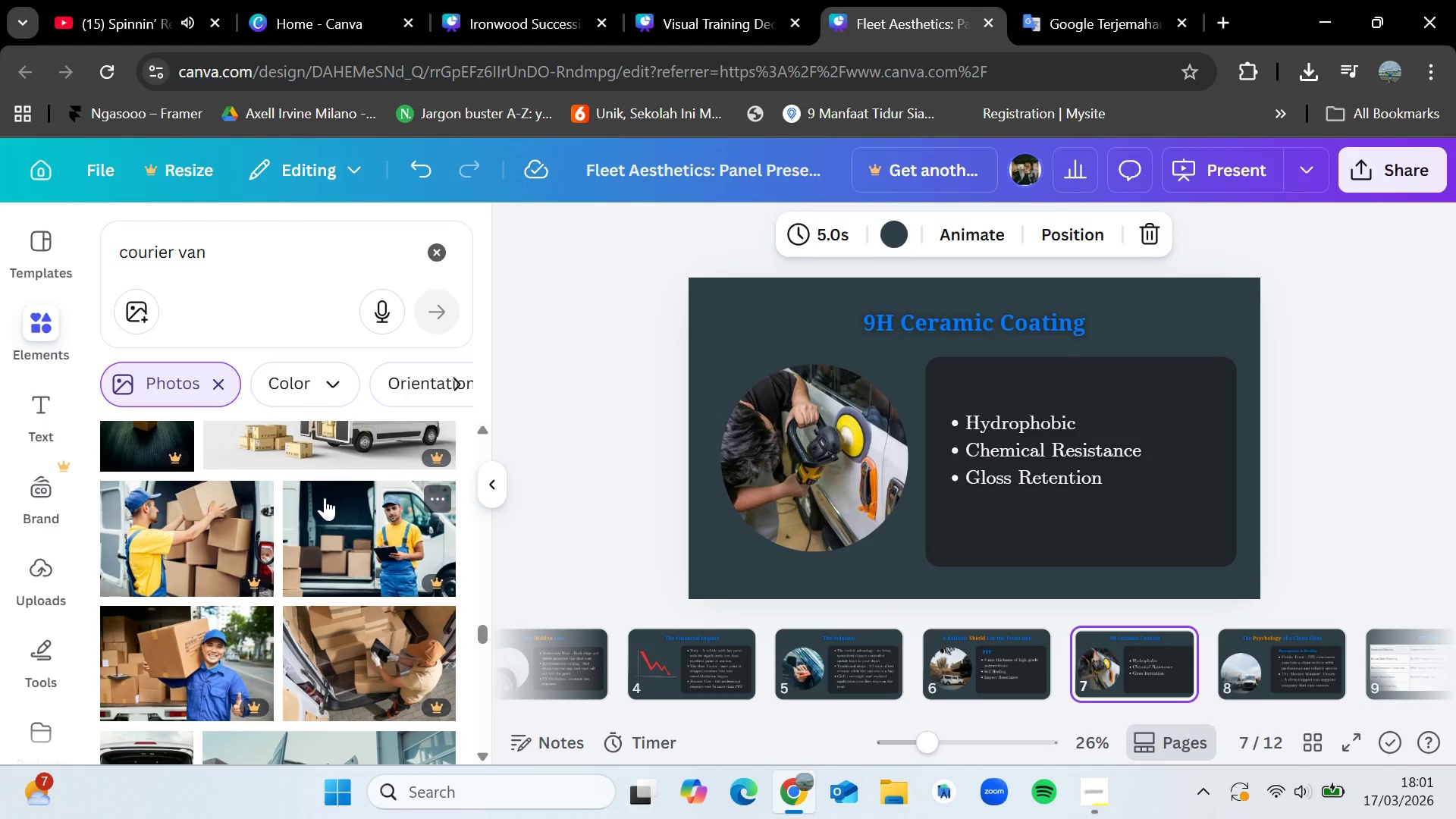 
key(ArrowLeft)
 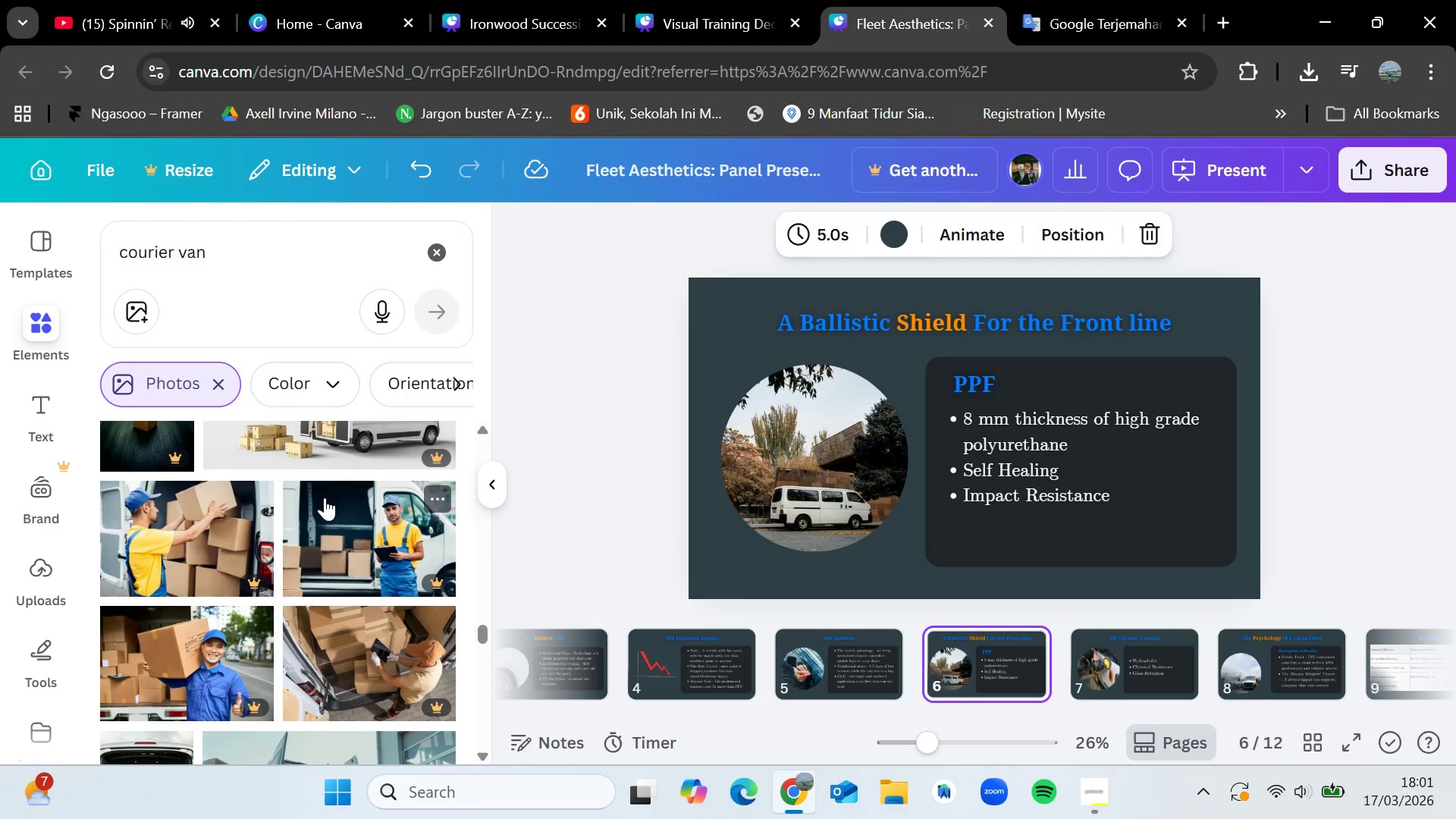 
key(ArrowLeft)
 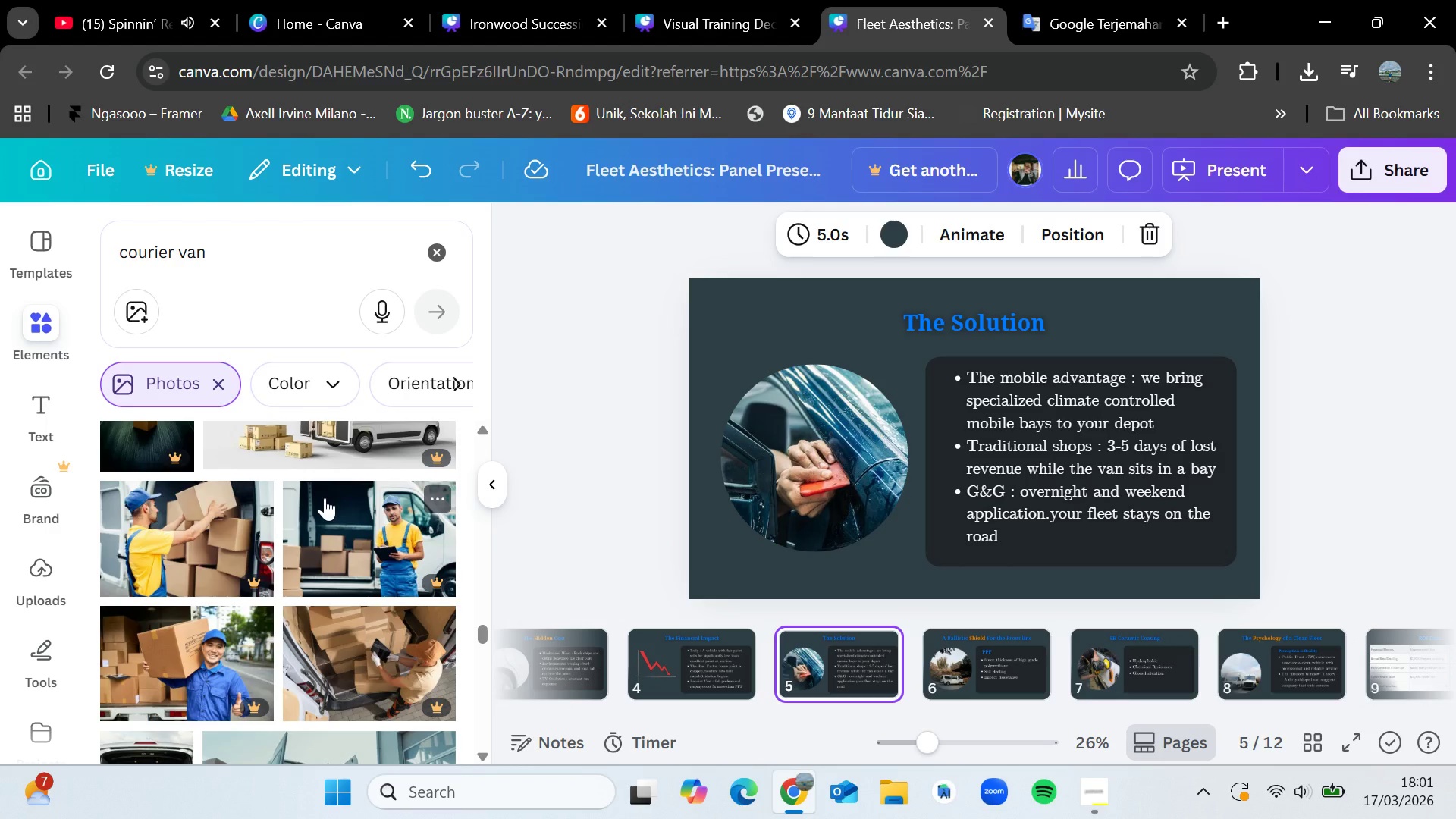 
key(ArrowLeft)
 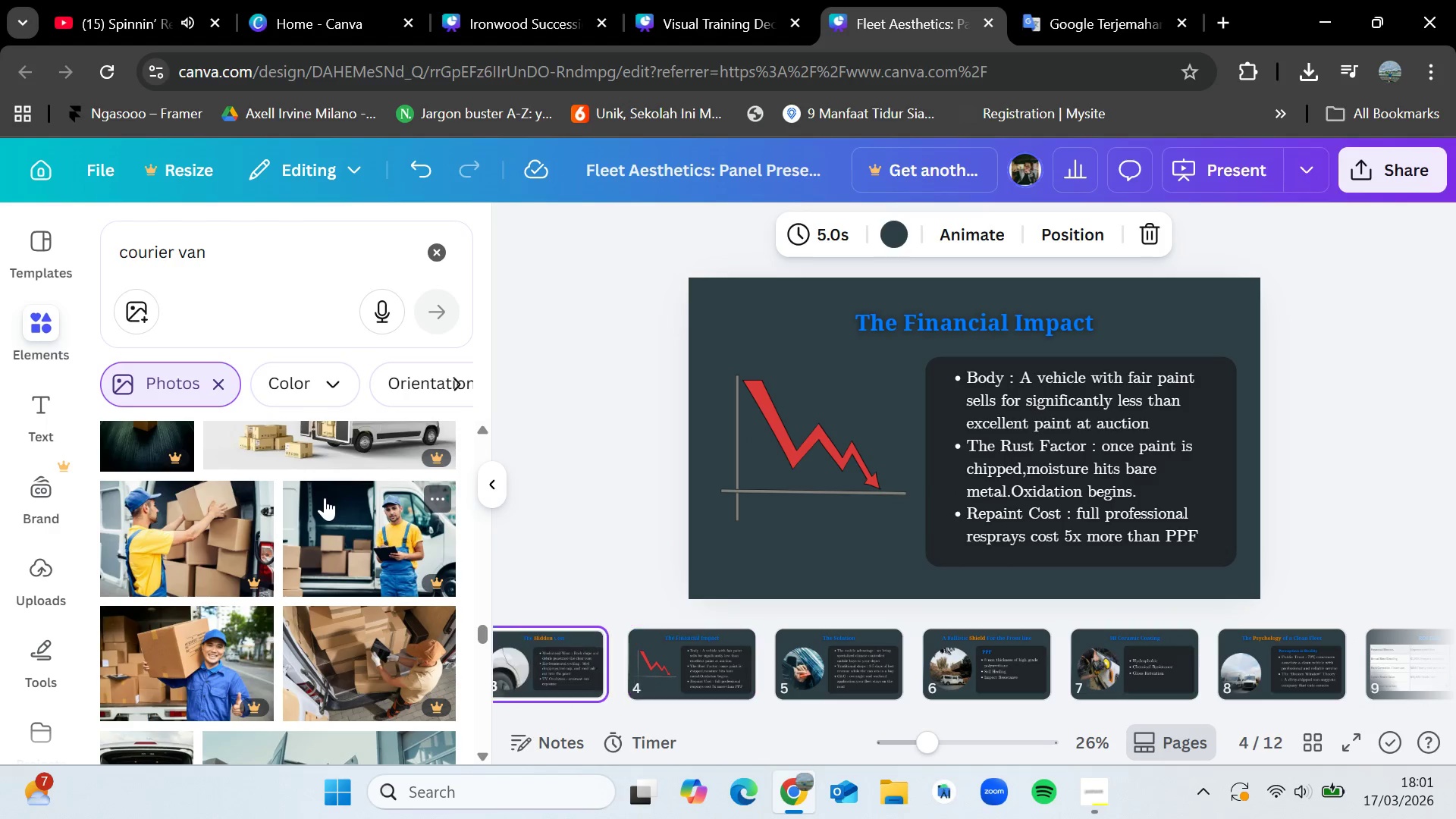 
key(ArrowLeft)
 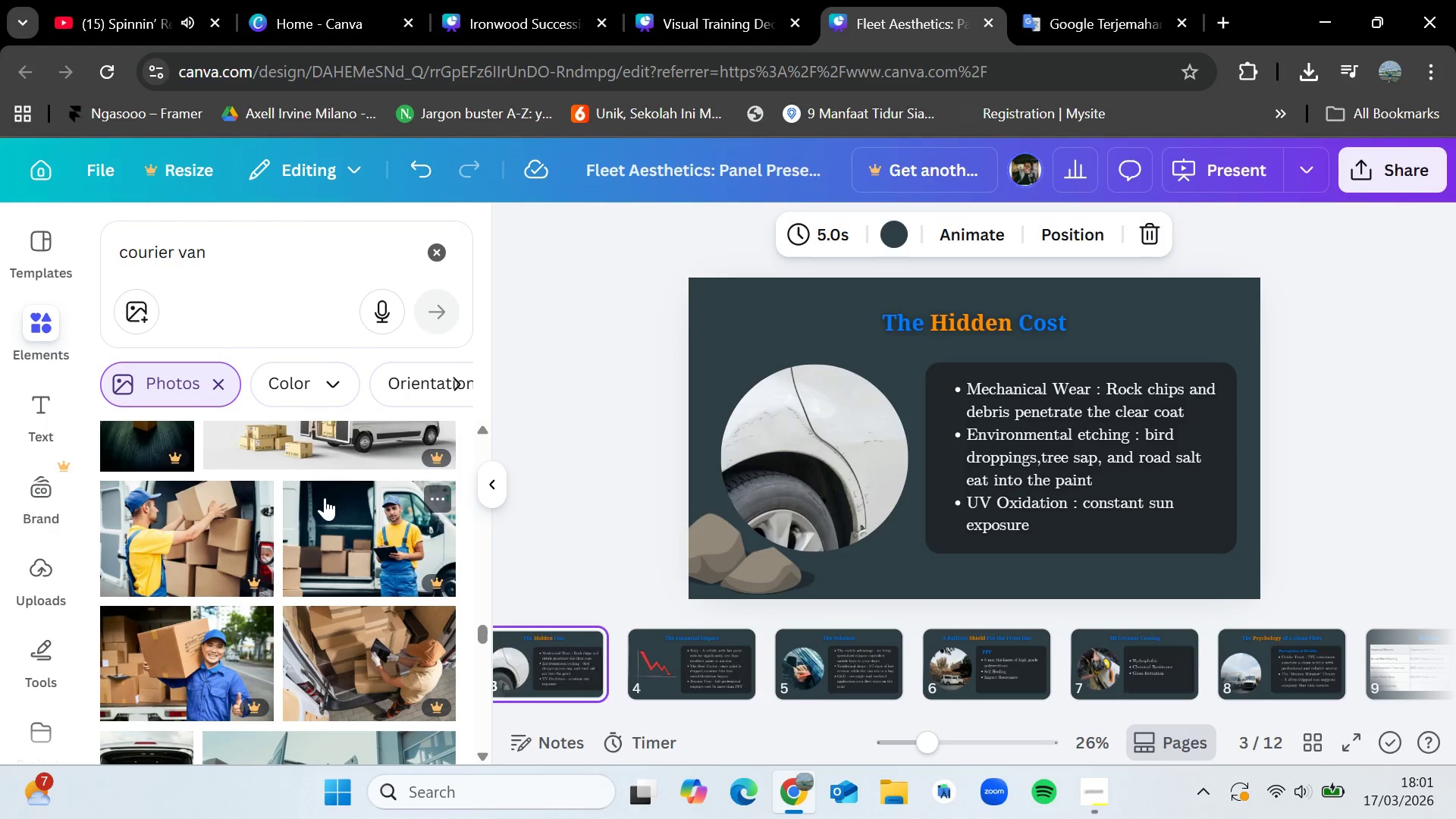 
key(ArrowLeft)
 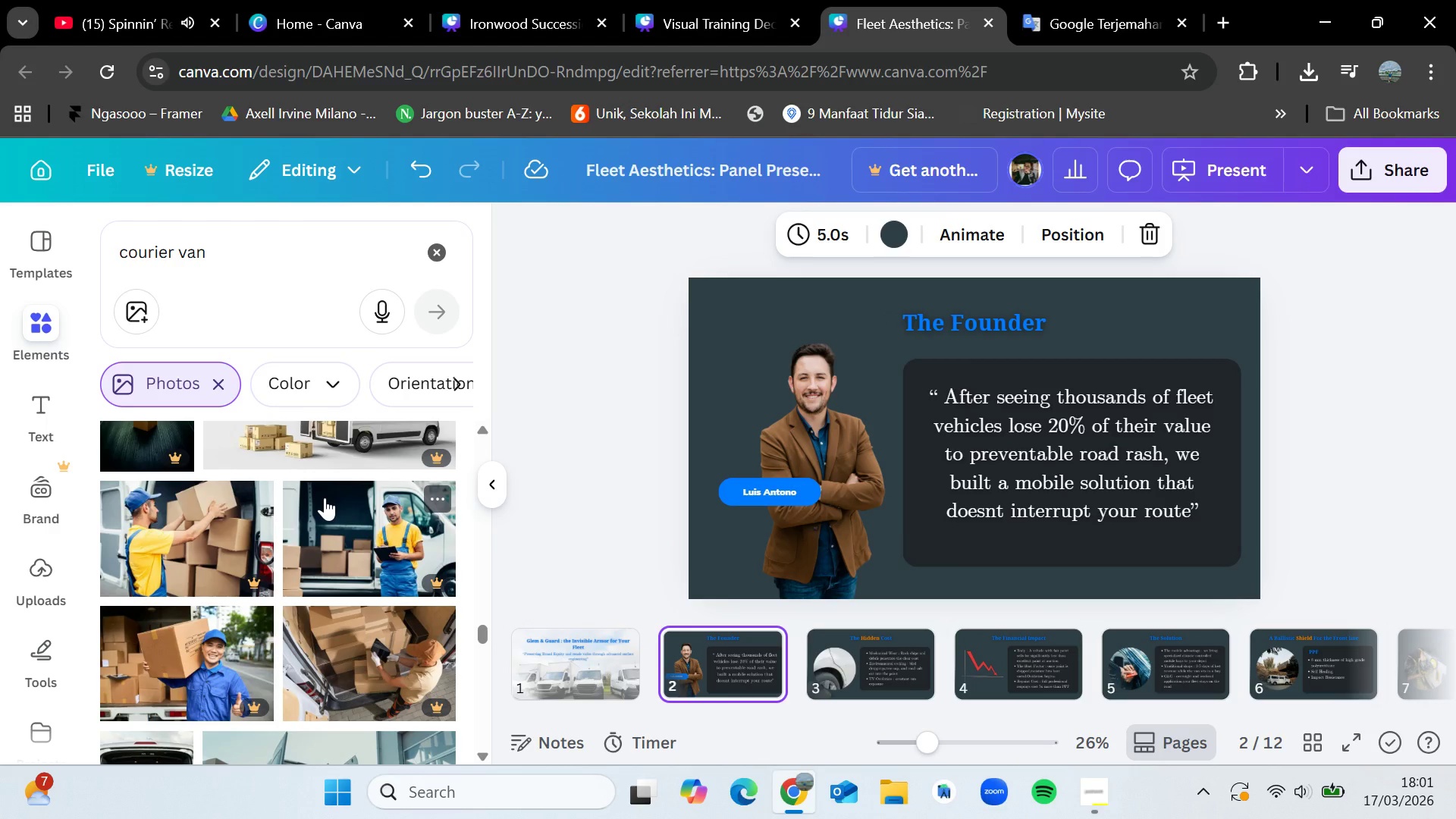 
key(ArrowRight)
 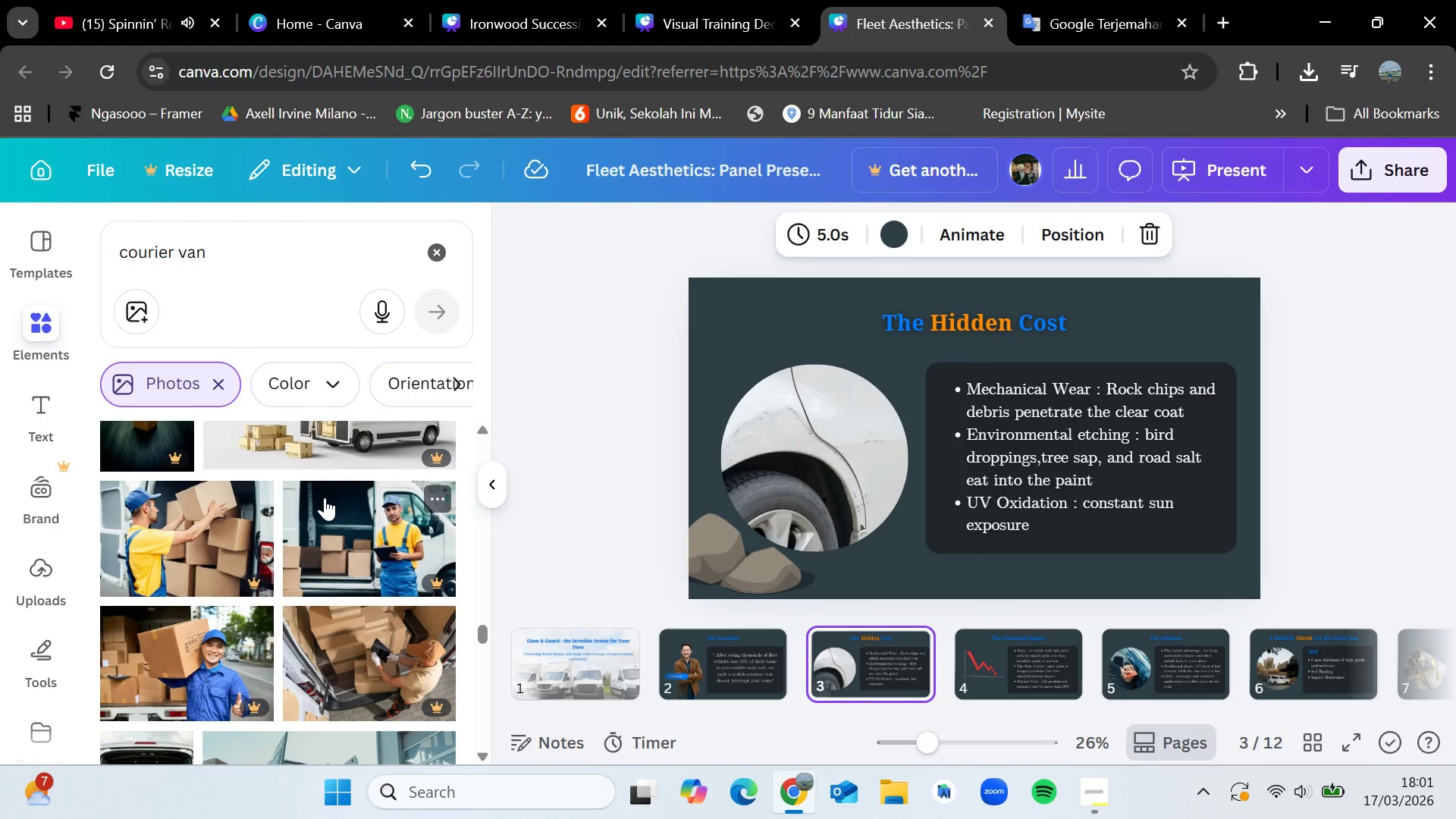 
key(ArrowRight)
 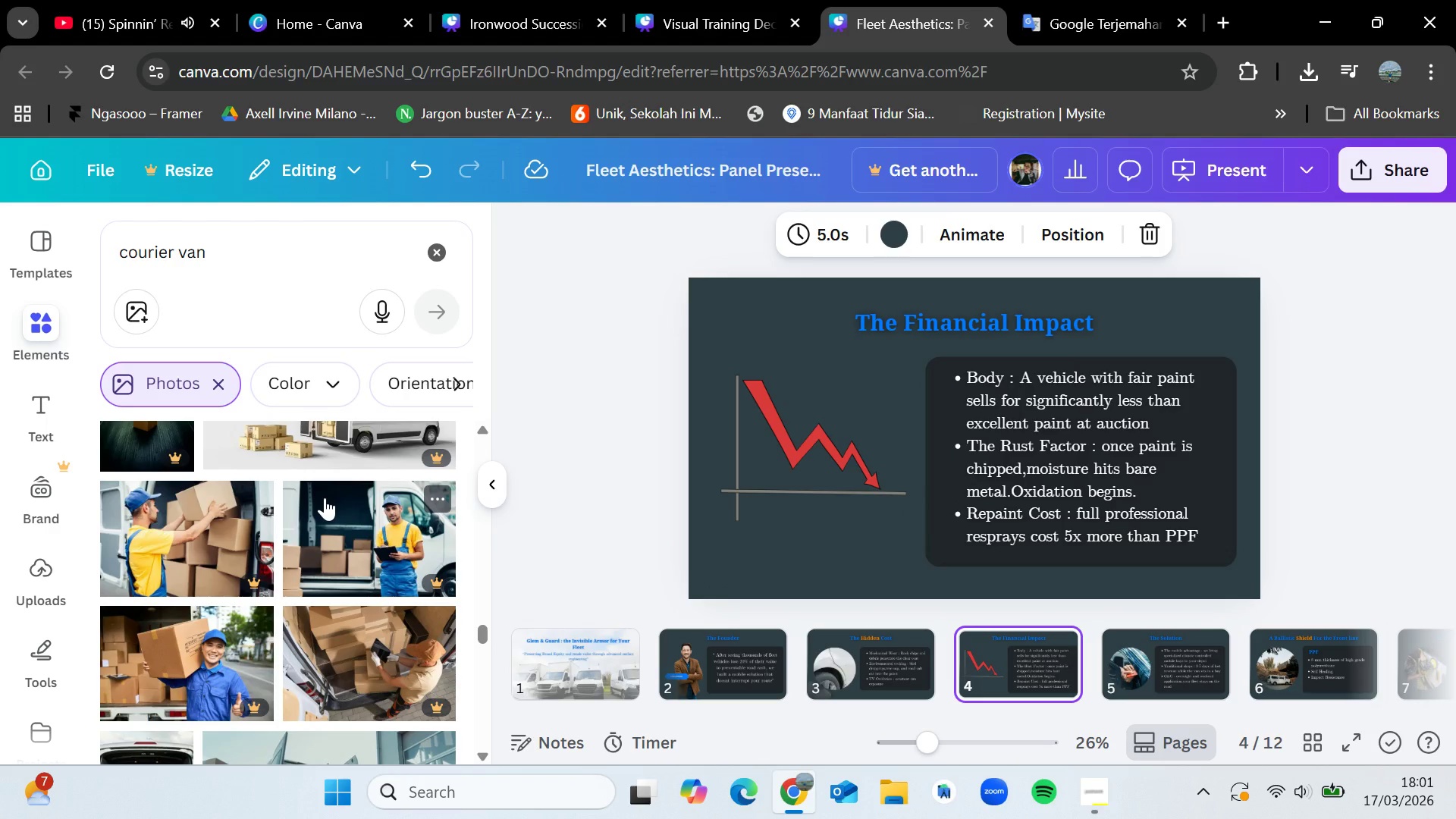 
key(ArrowRight)
 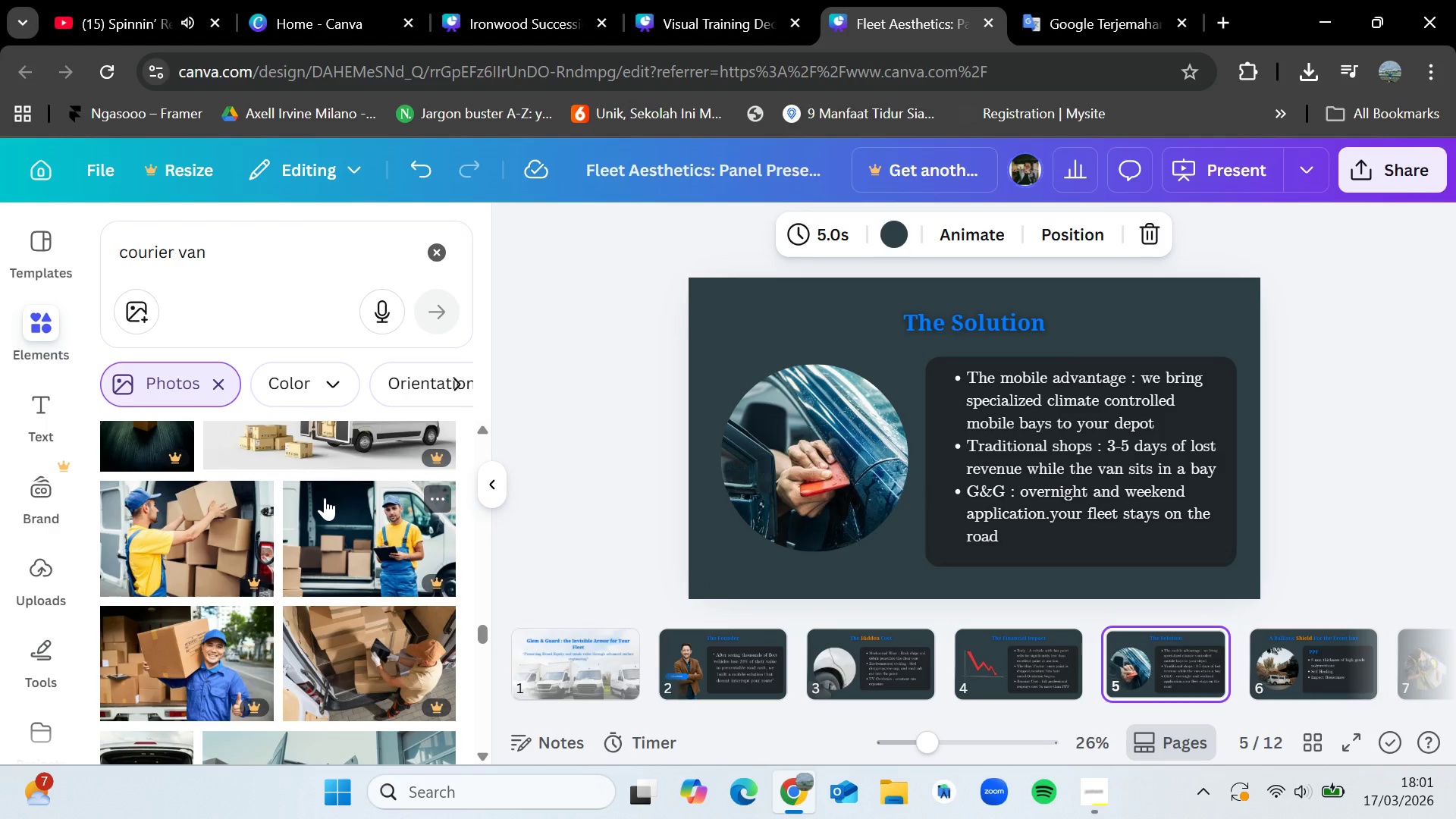 
key(ArrowLeft)
 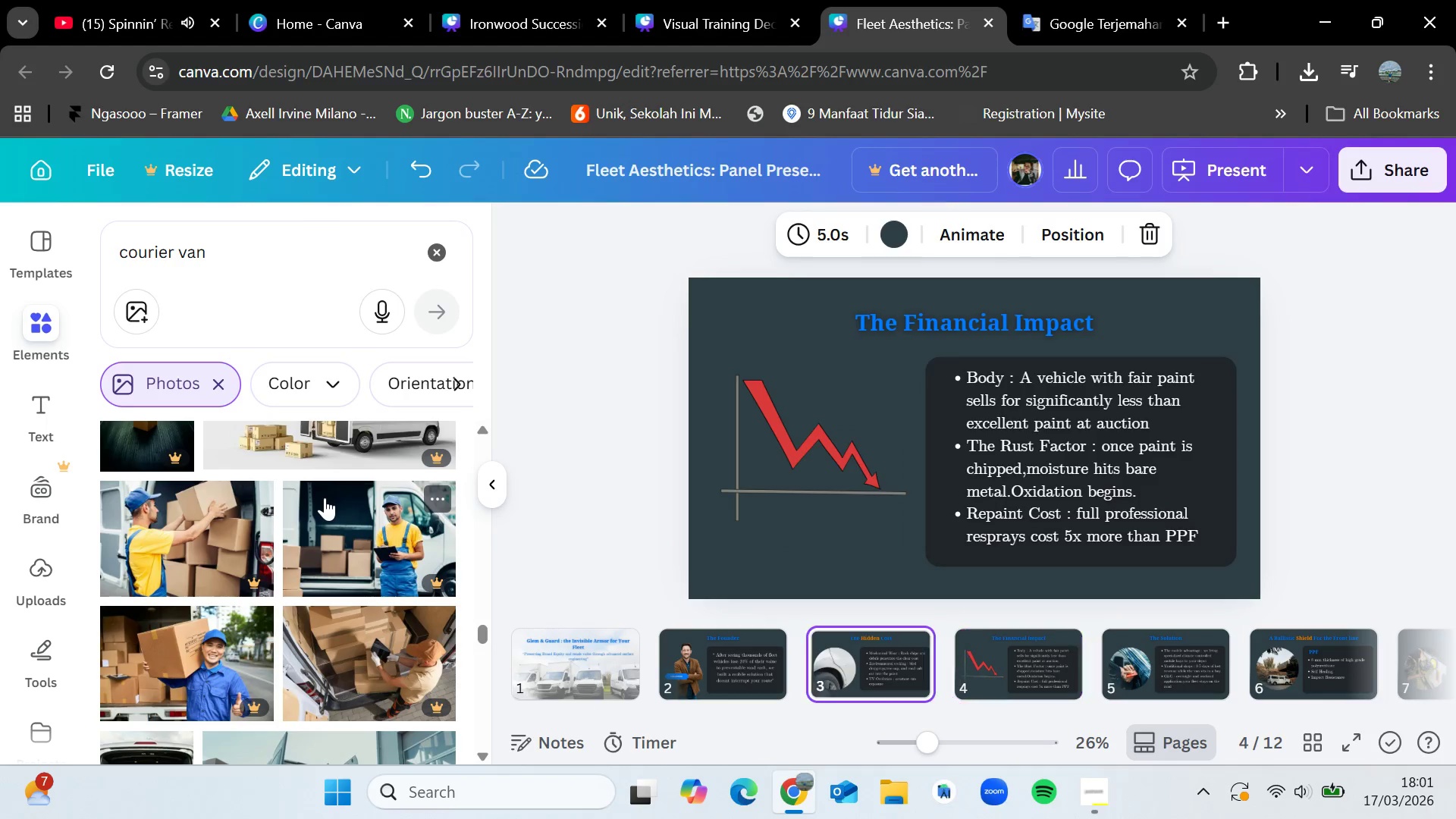 
key(ArrowLeft)
 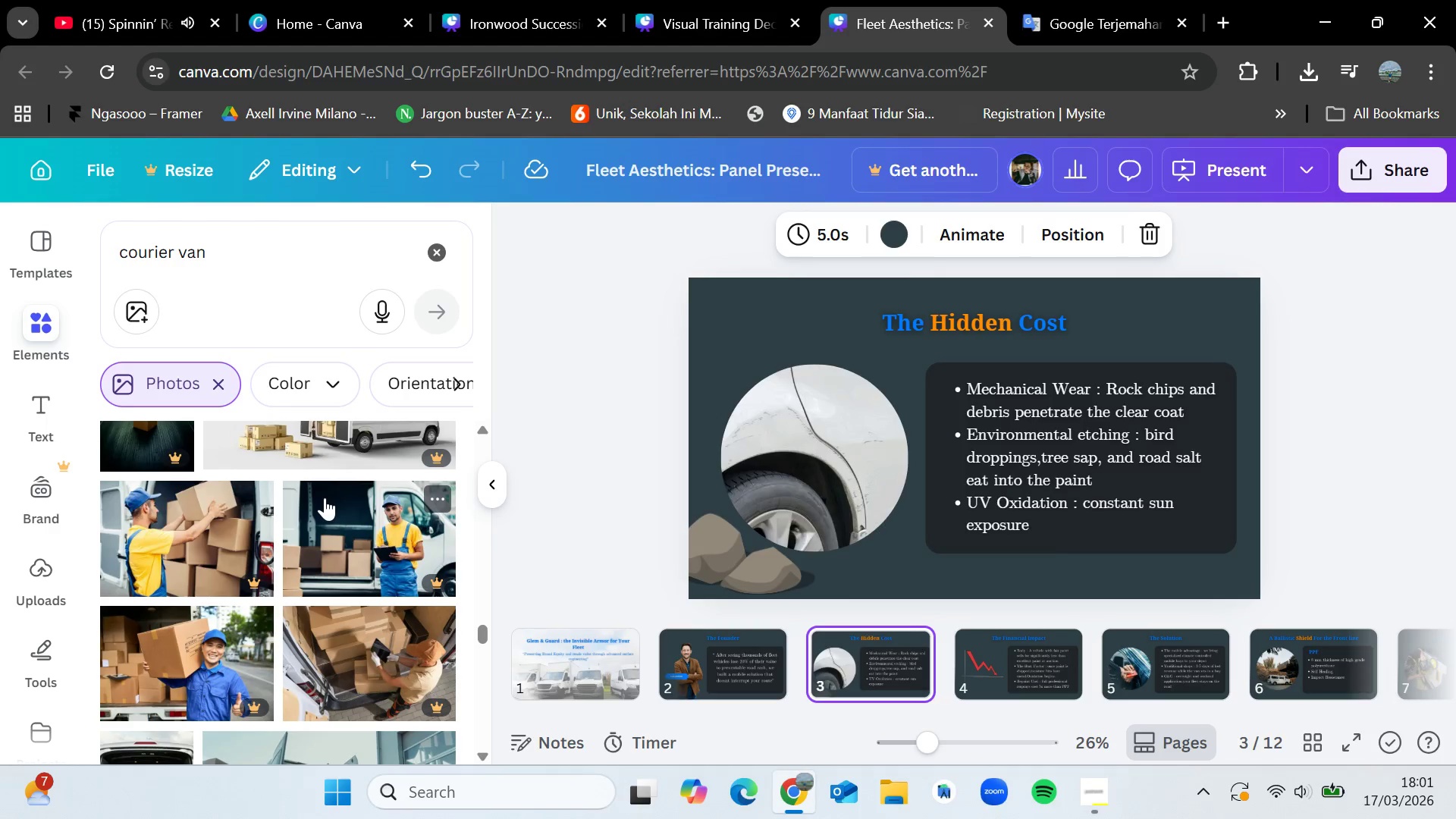 
key(ArrowLeft)
 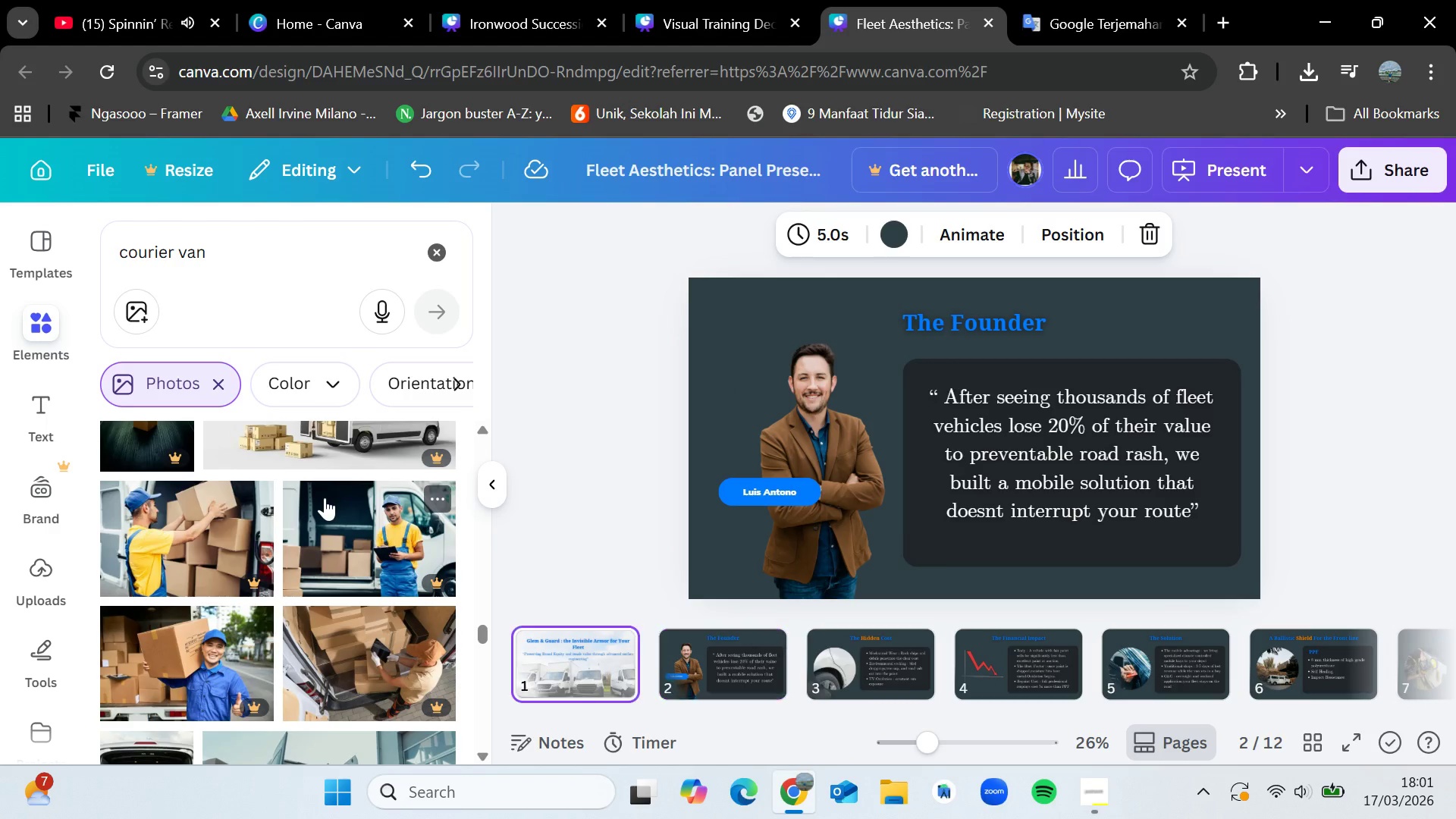 
key(ArrowLeft)
 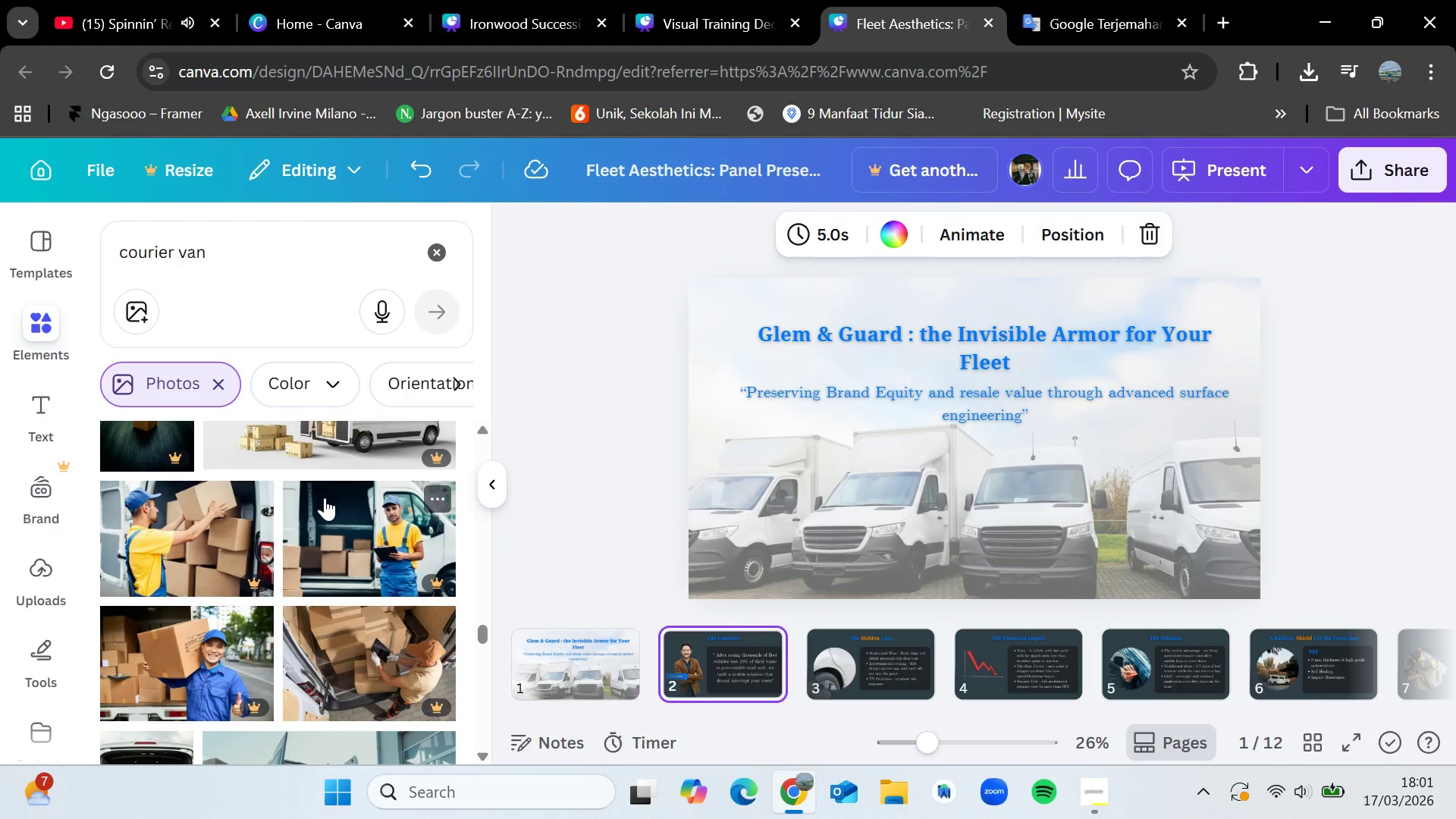 
key(ArrowRight)
 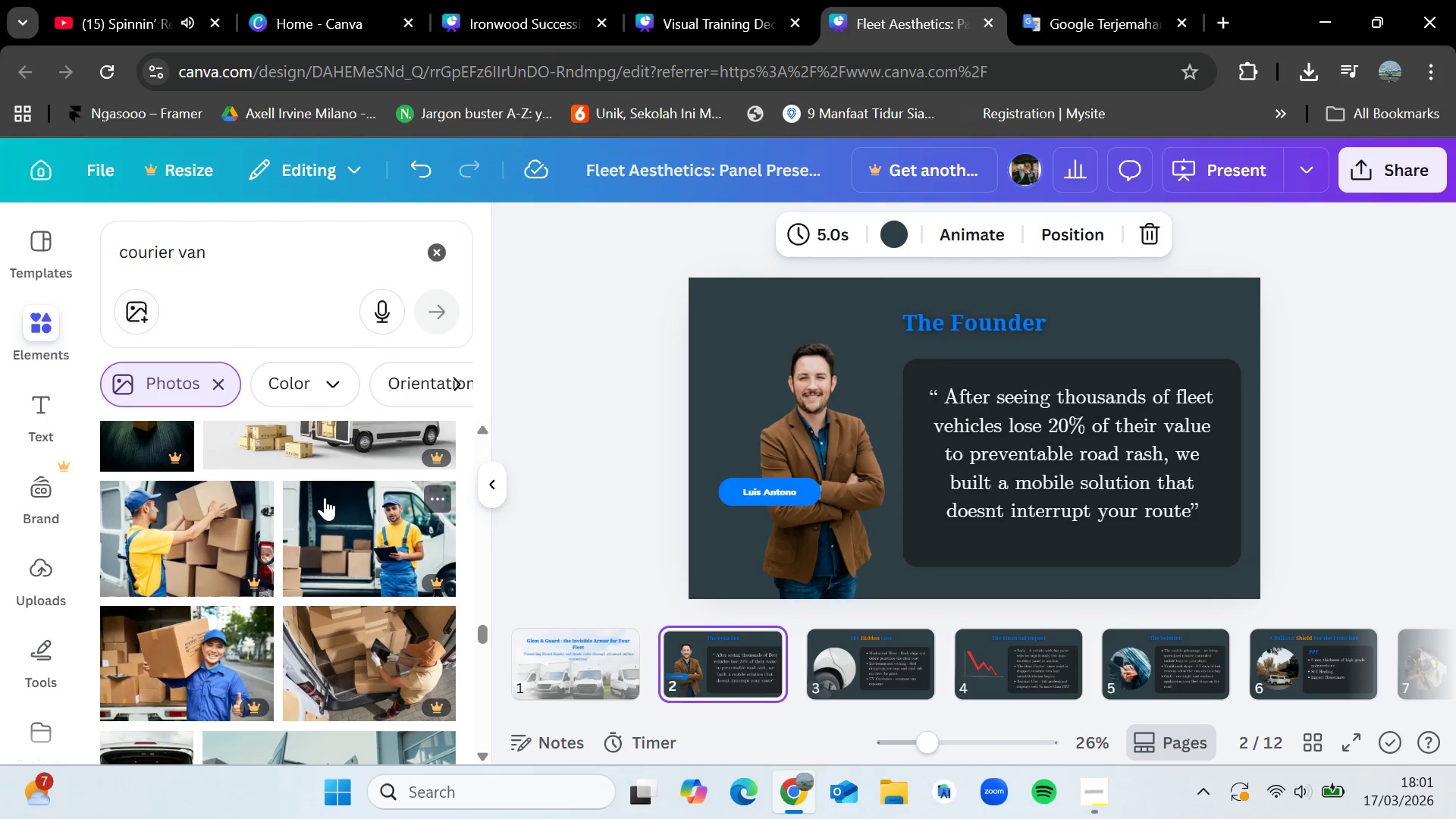 
key(ArrowRight)
 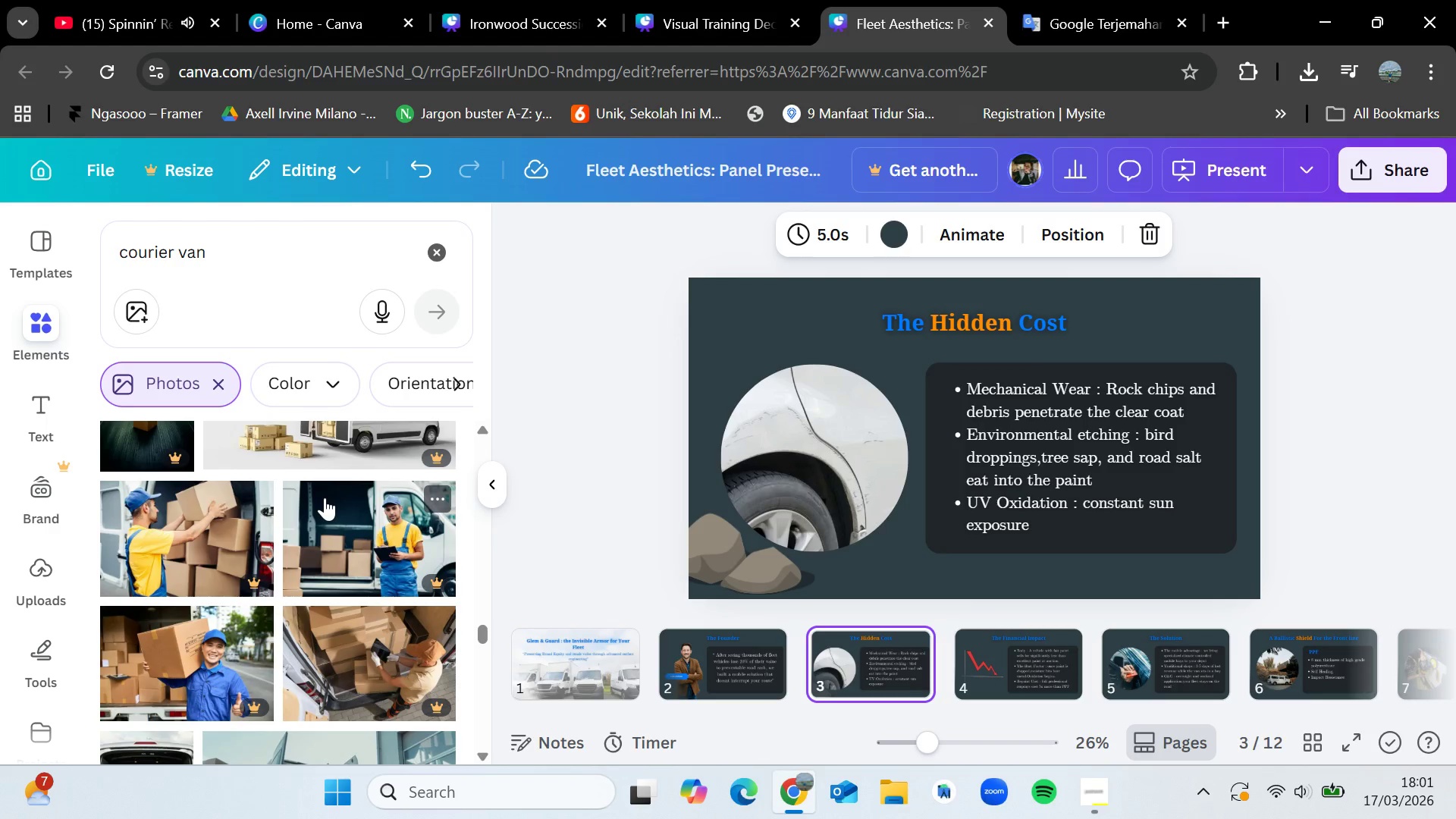 
key(ArrowLeft)
 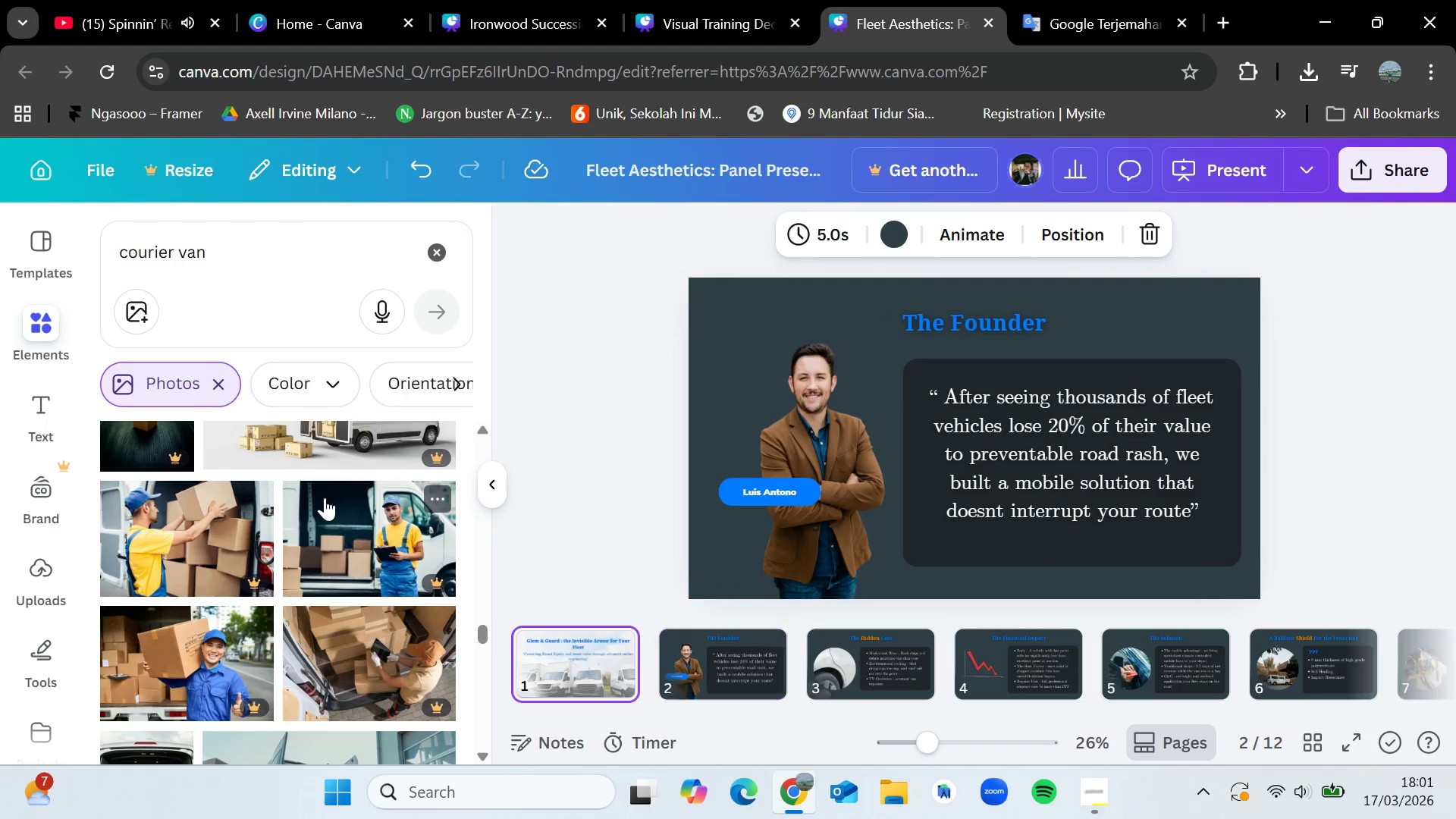 
key(ArrowLeft)
 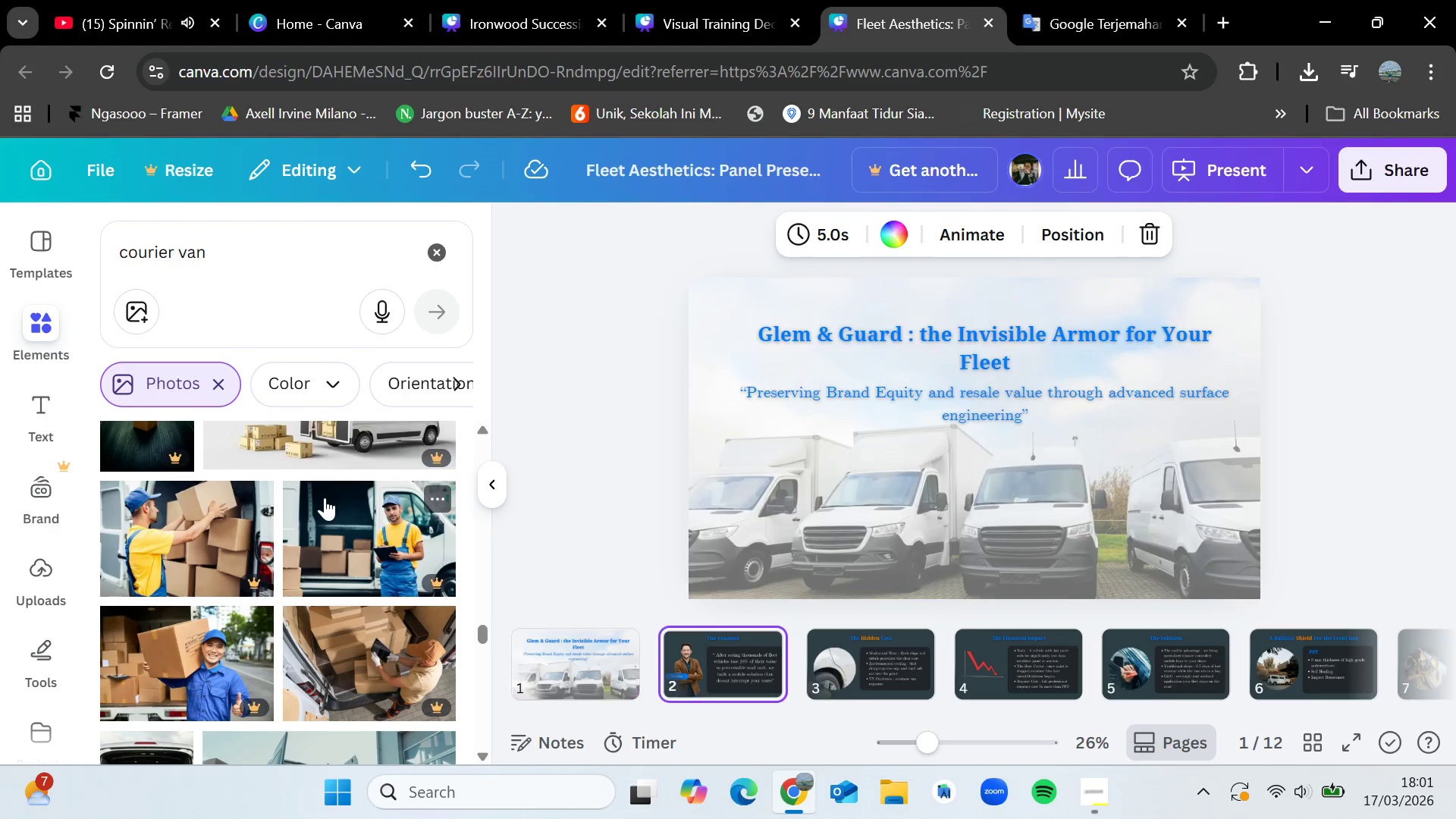 
key(ArrowRight)
 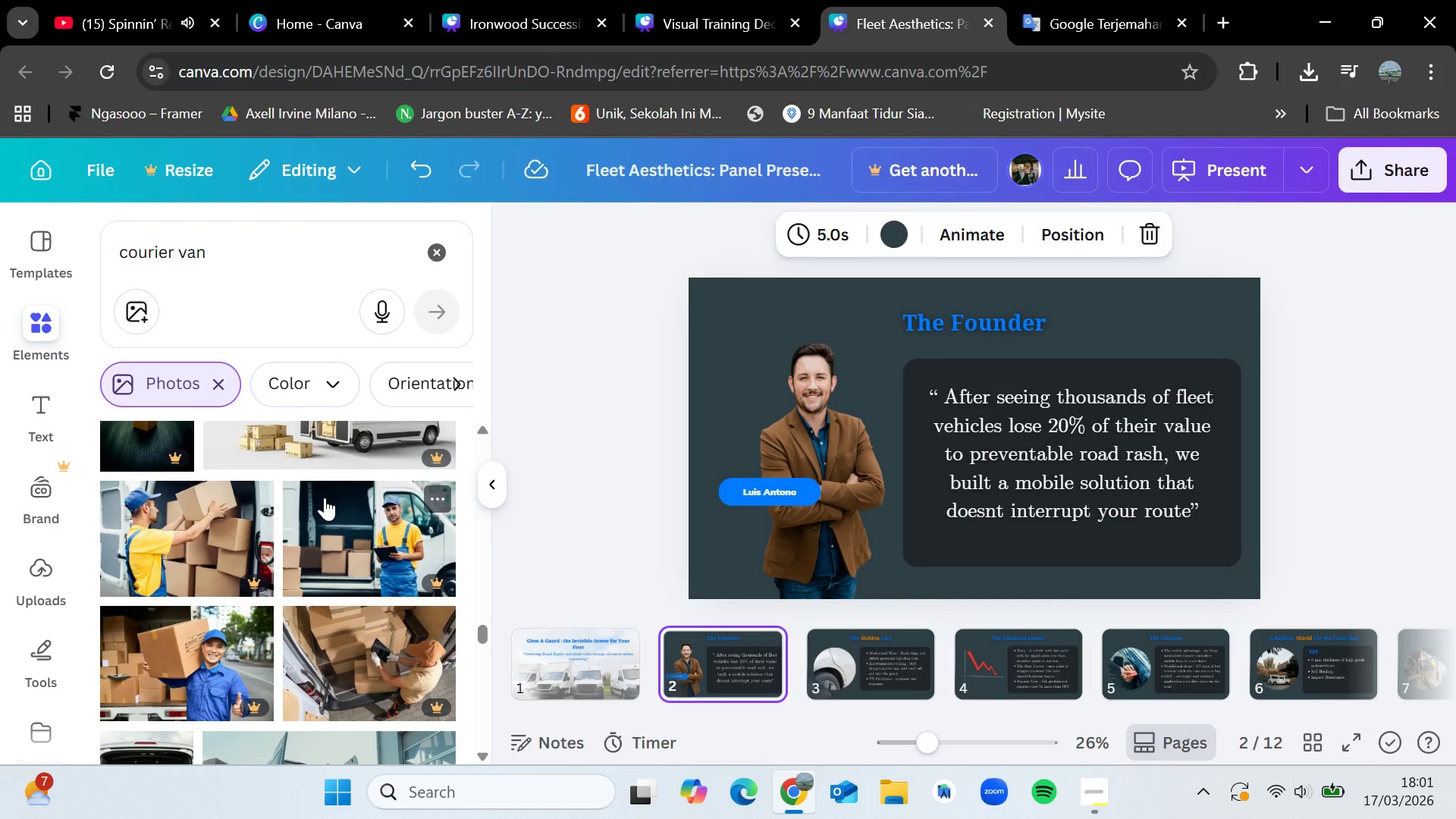 
key(ArrowRight)
 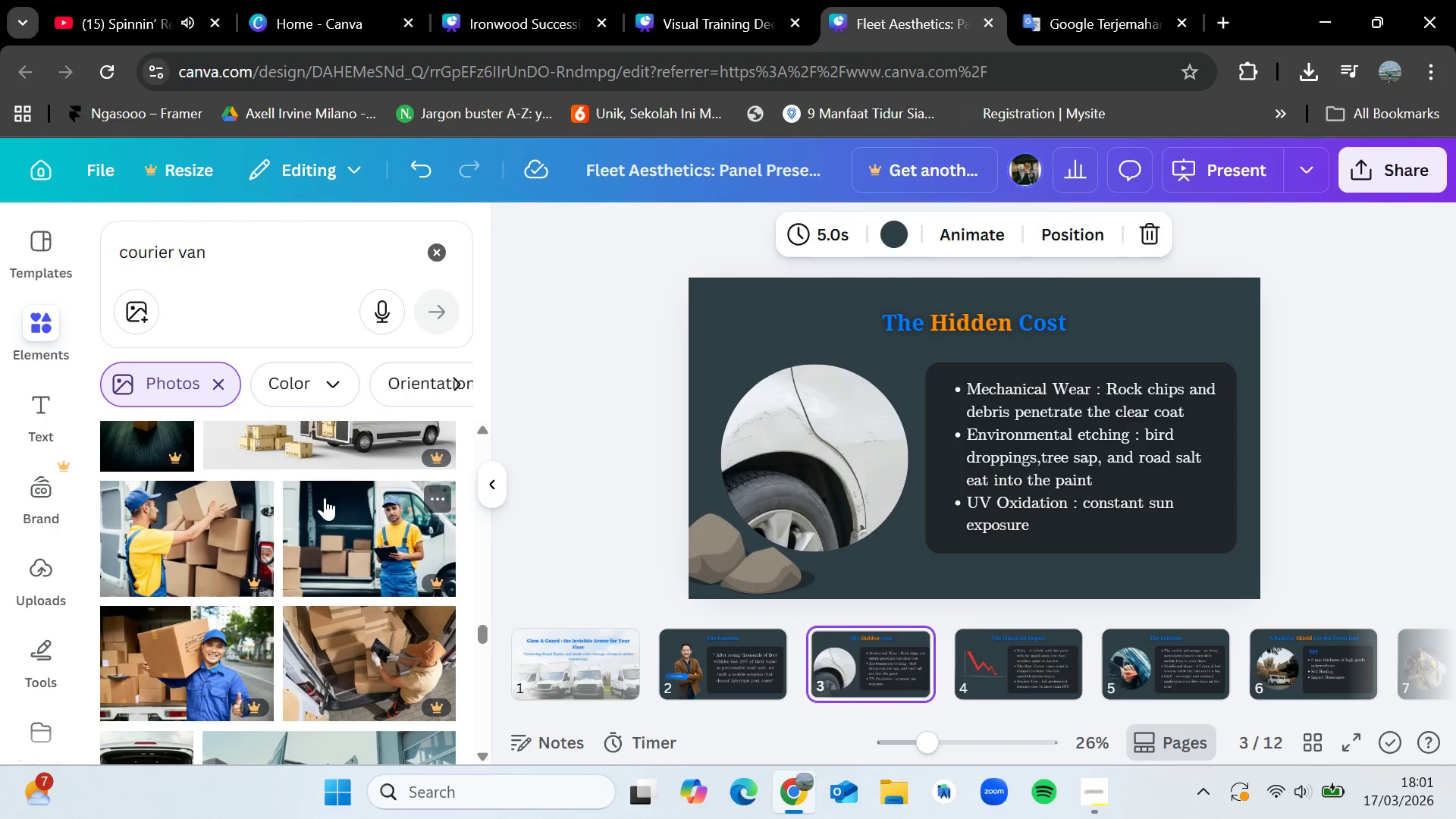 
key(ArrowRight)
 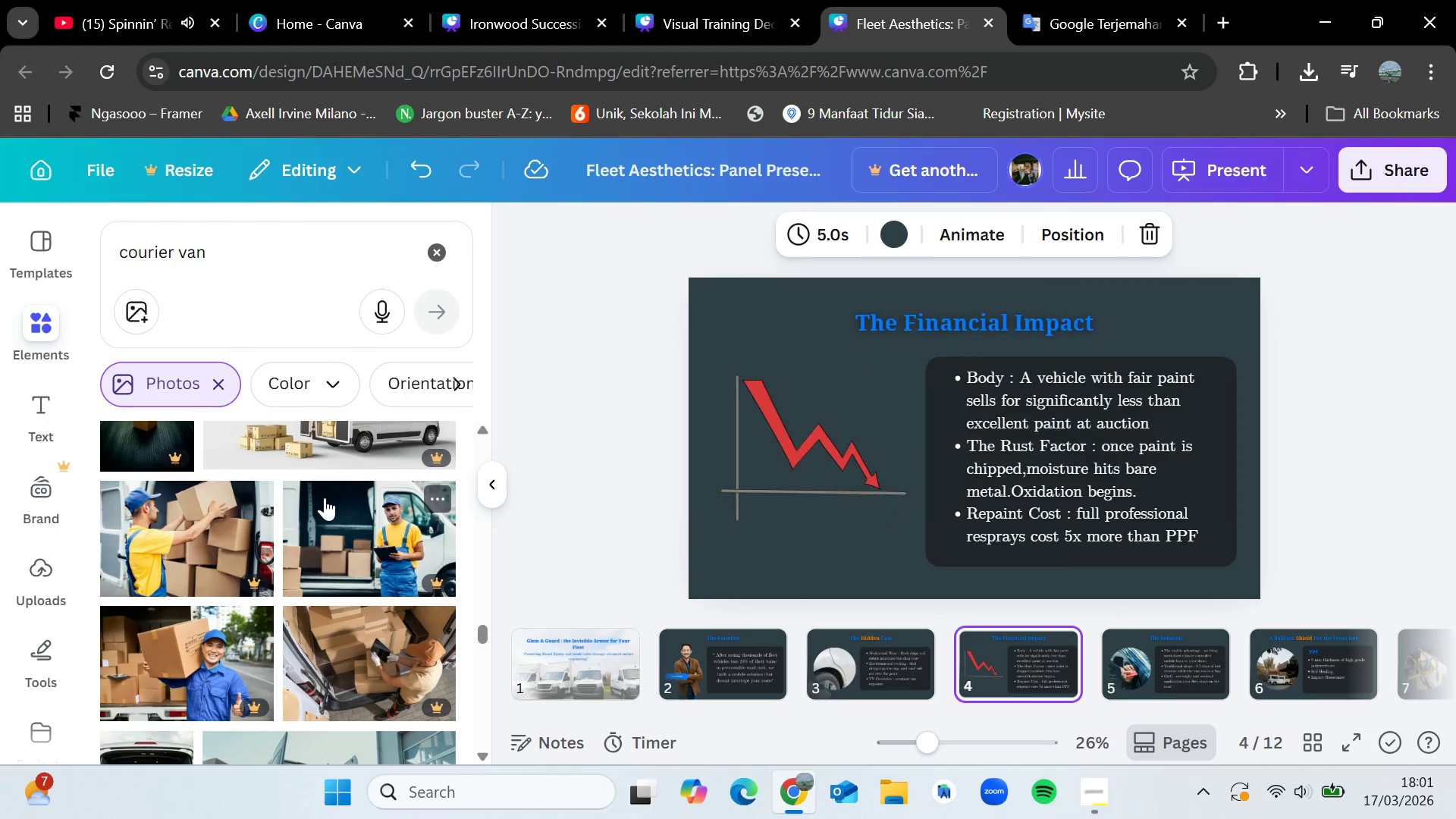 
key(ArrowRight)
 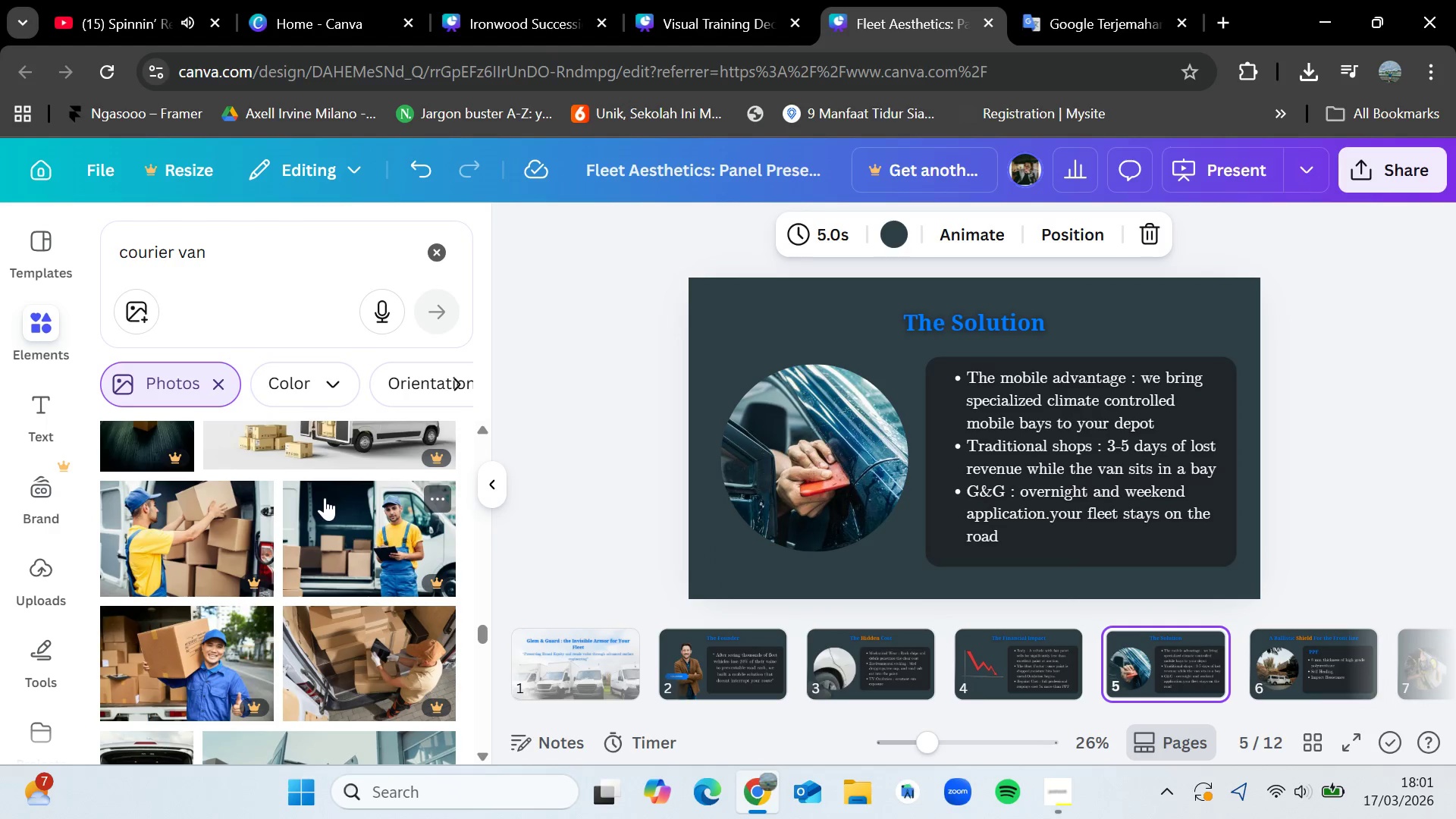 
key(ArrowRight)
 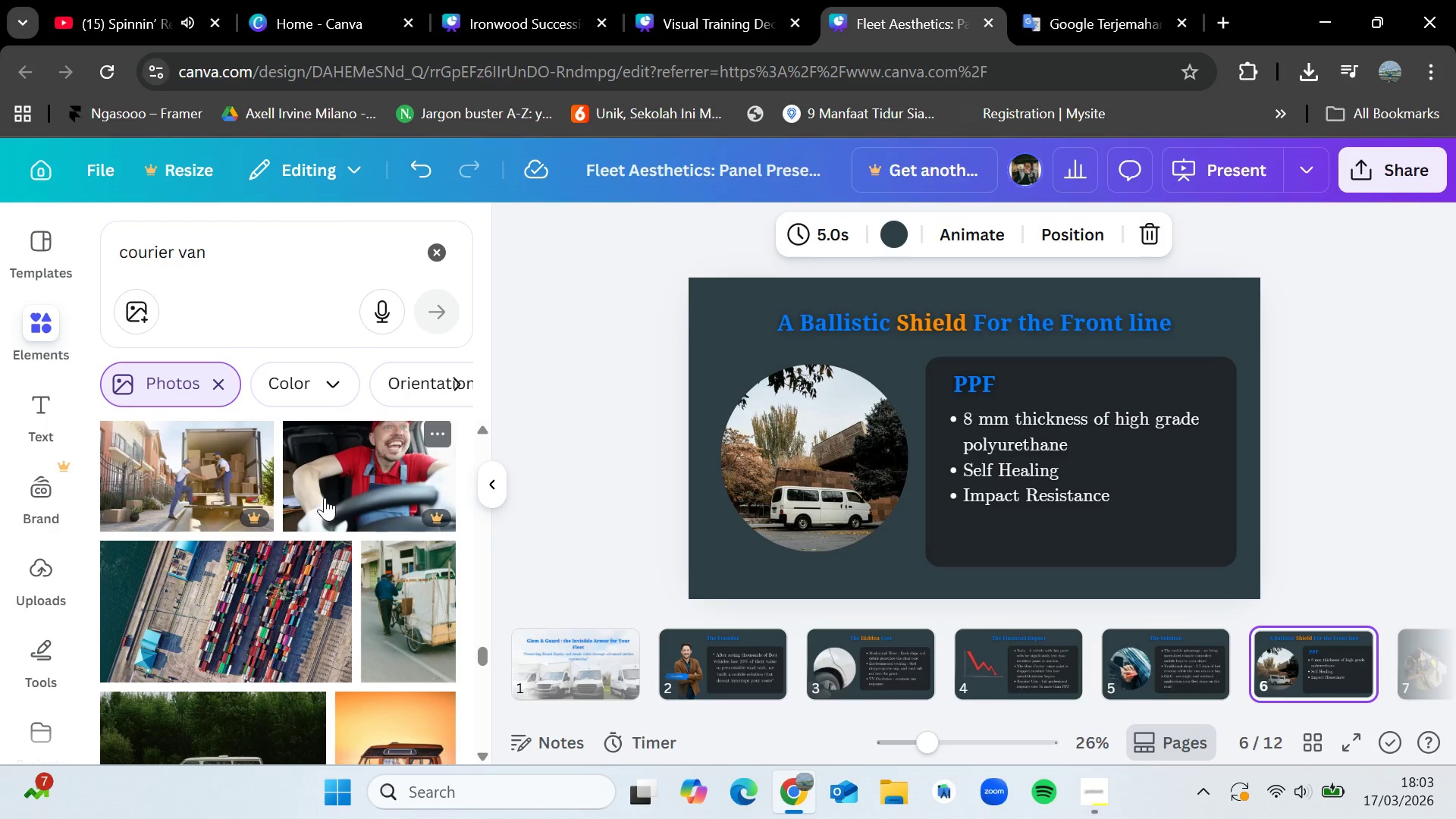 
wait(90.73)
 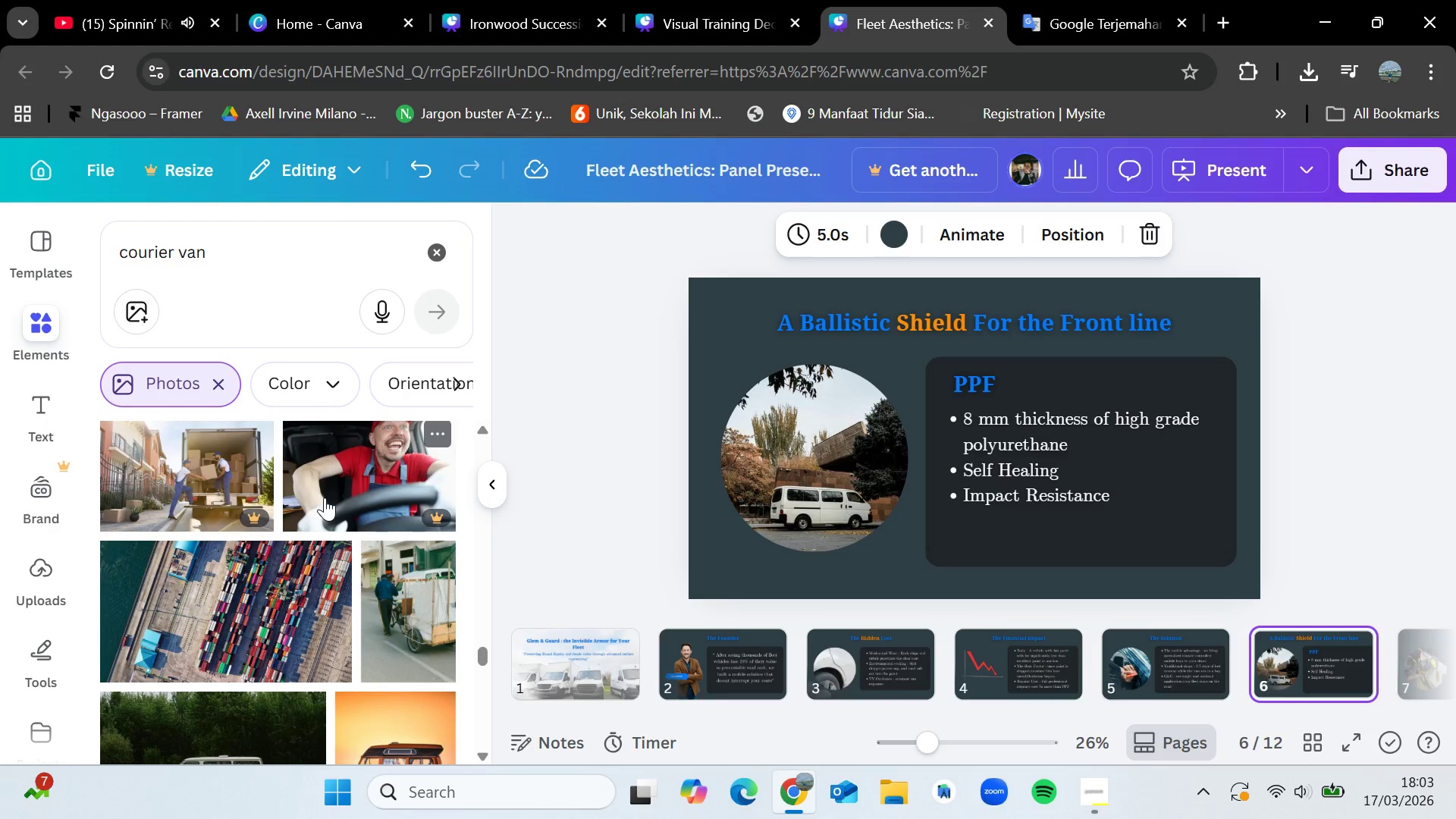 
key(ArrowRight)
 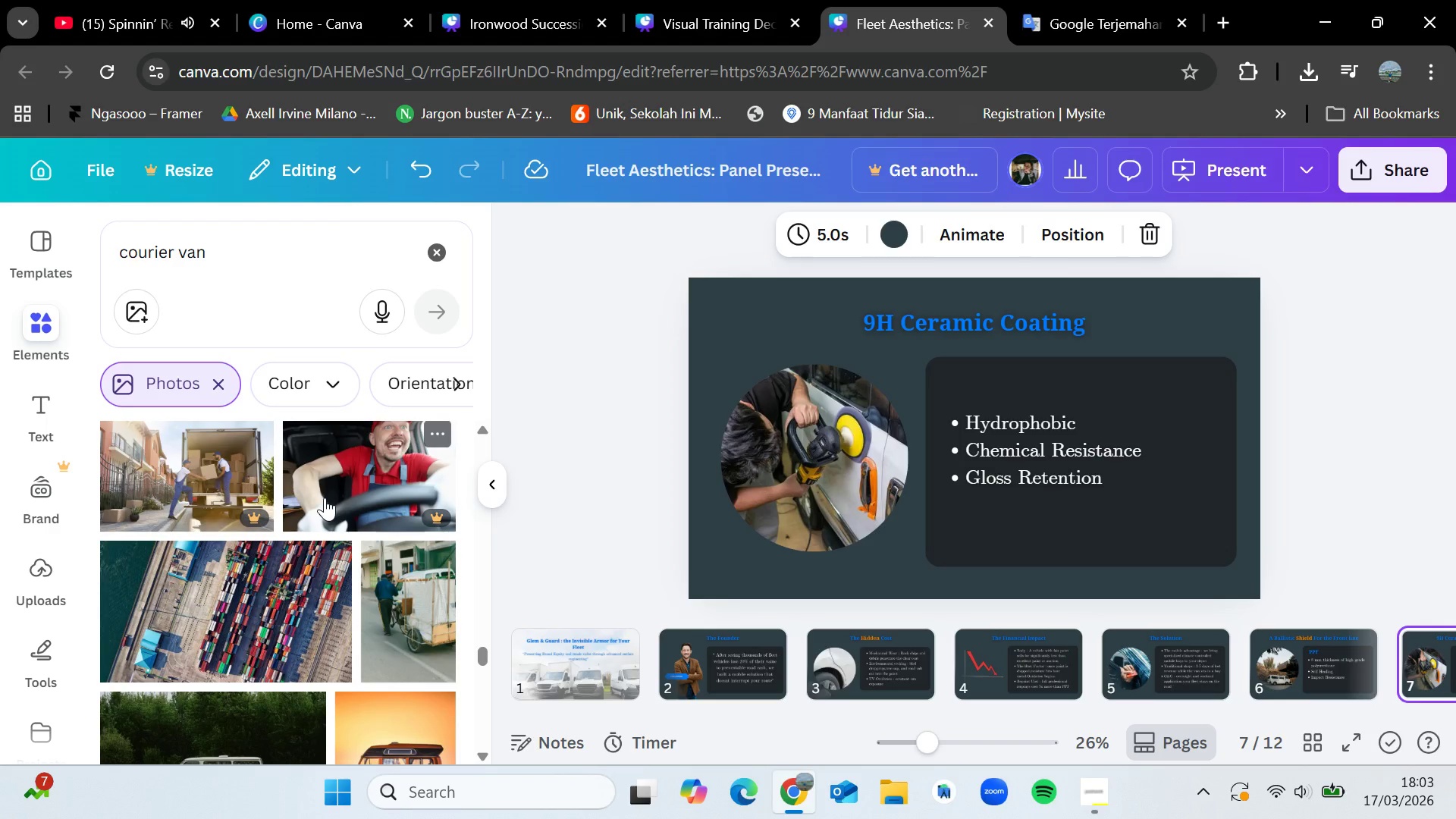 
key(ArrowLeft)
 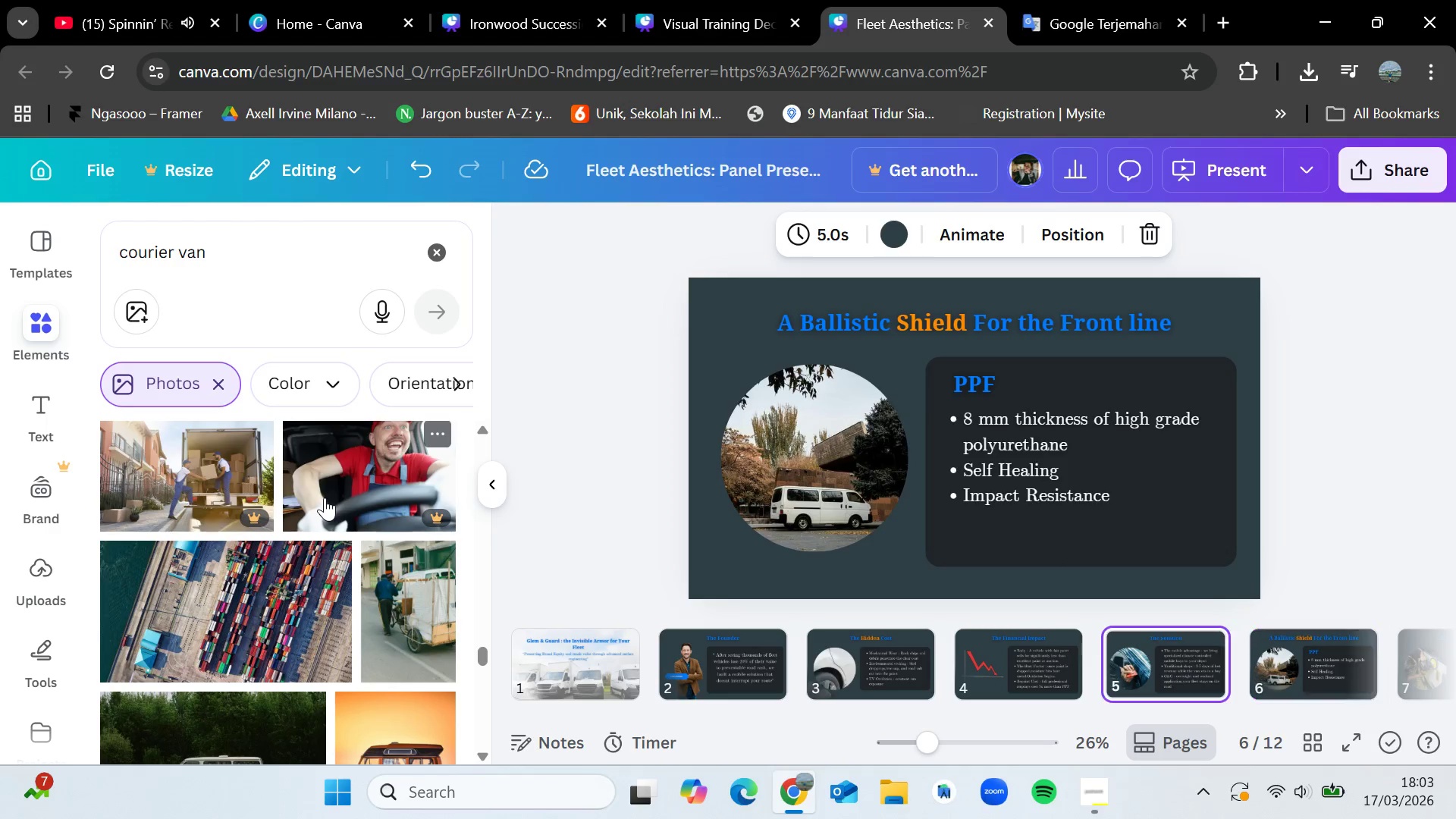 
key(ArrowLeft)
 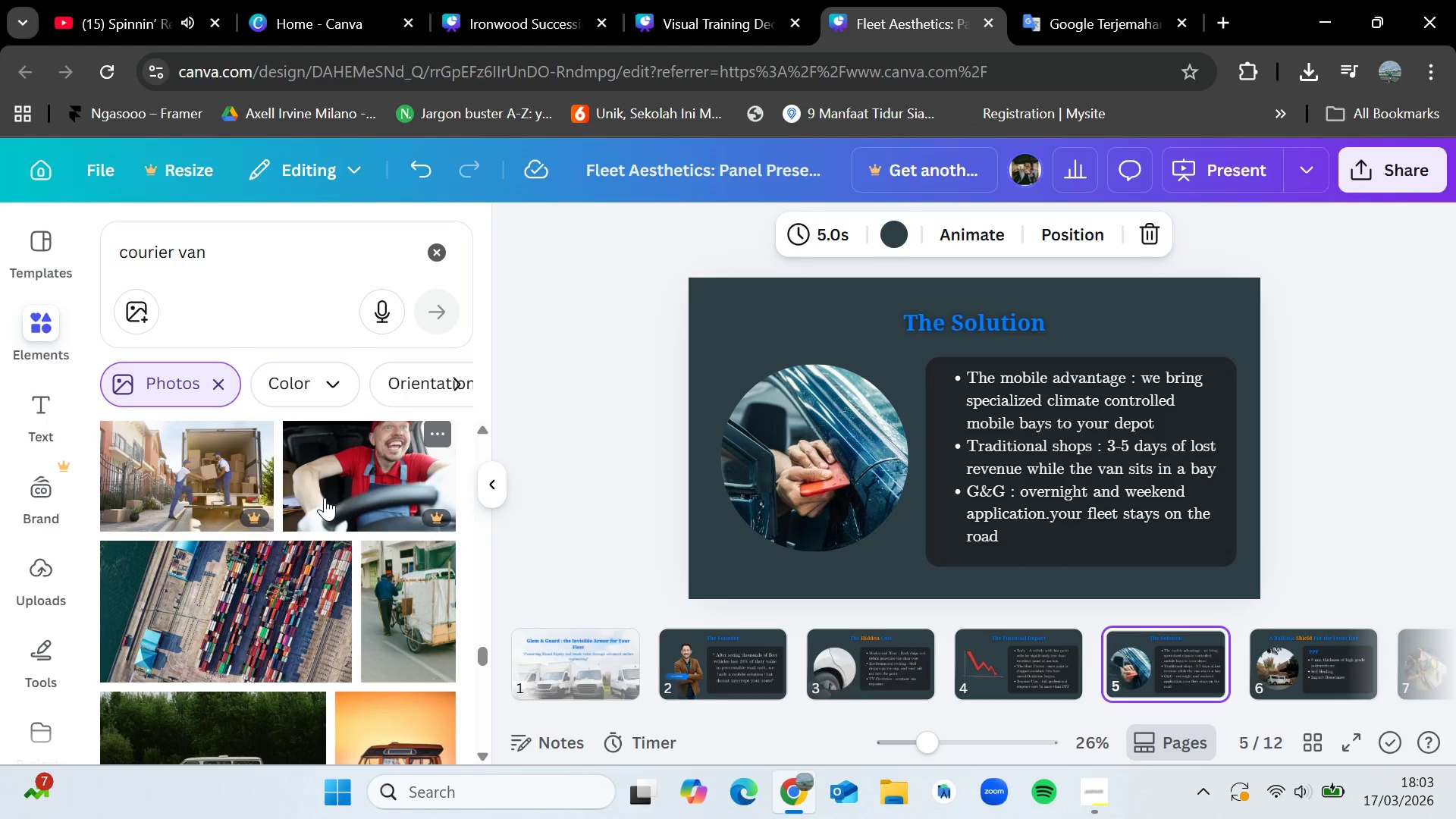 
wait(31.02)
 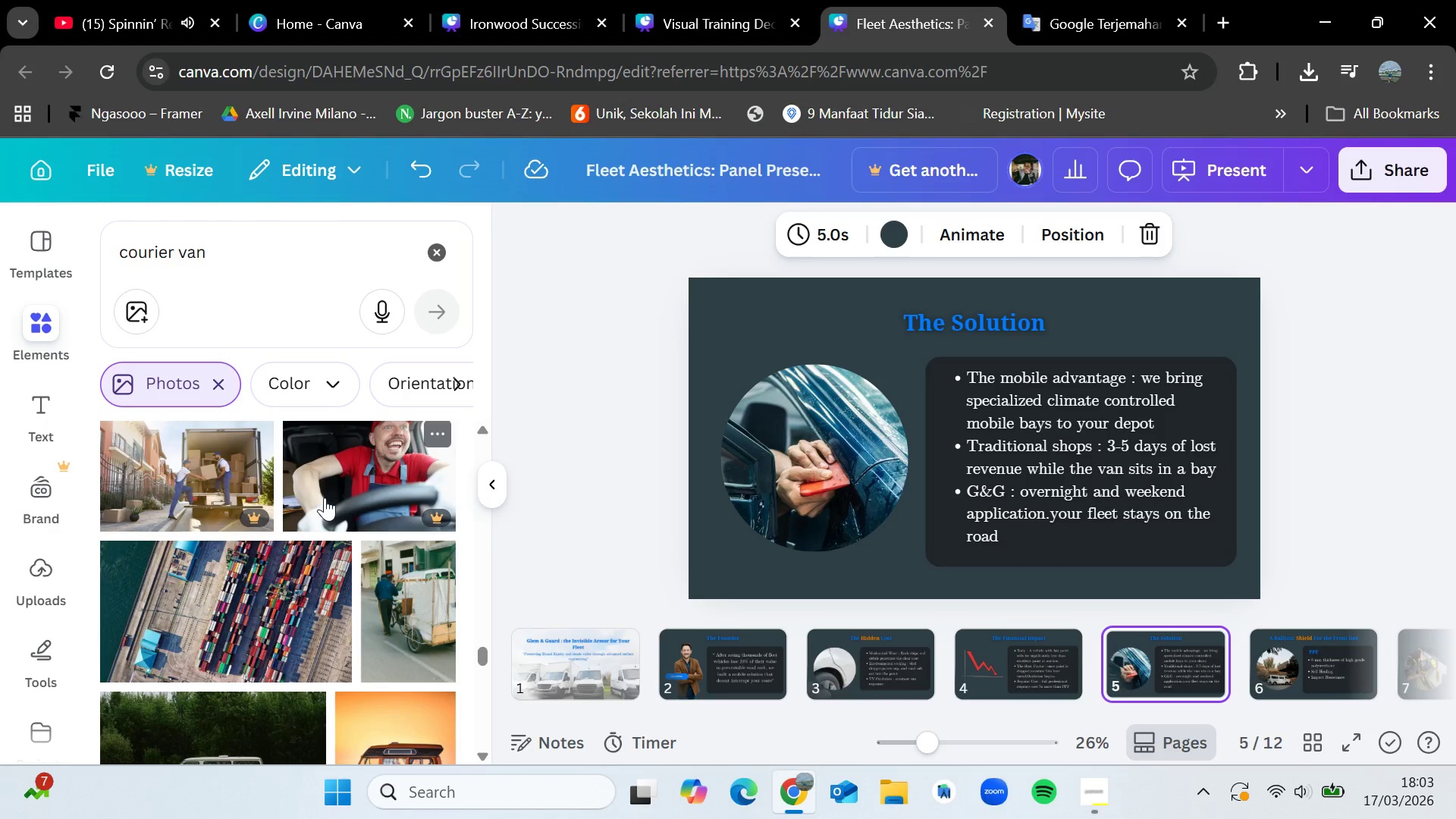 
key(ArrowRight)
 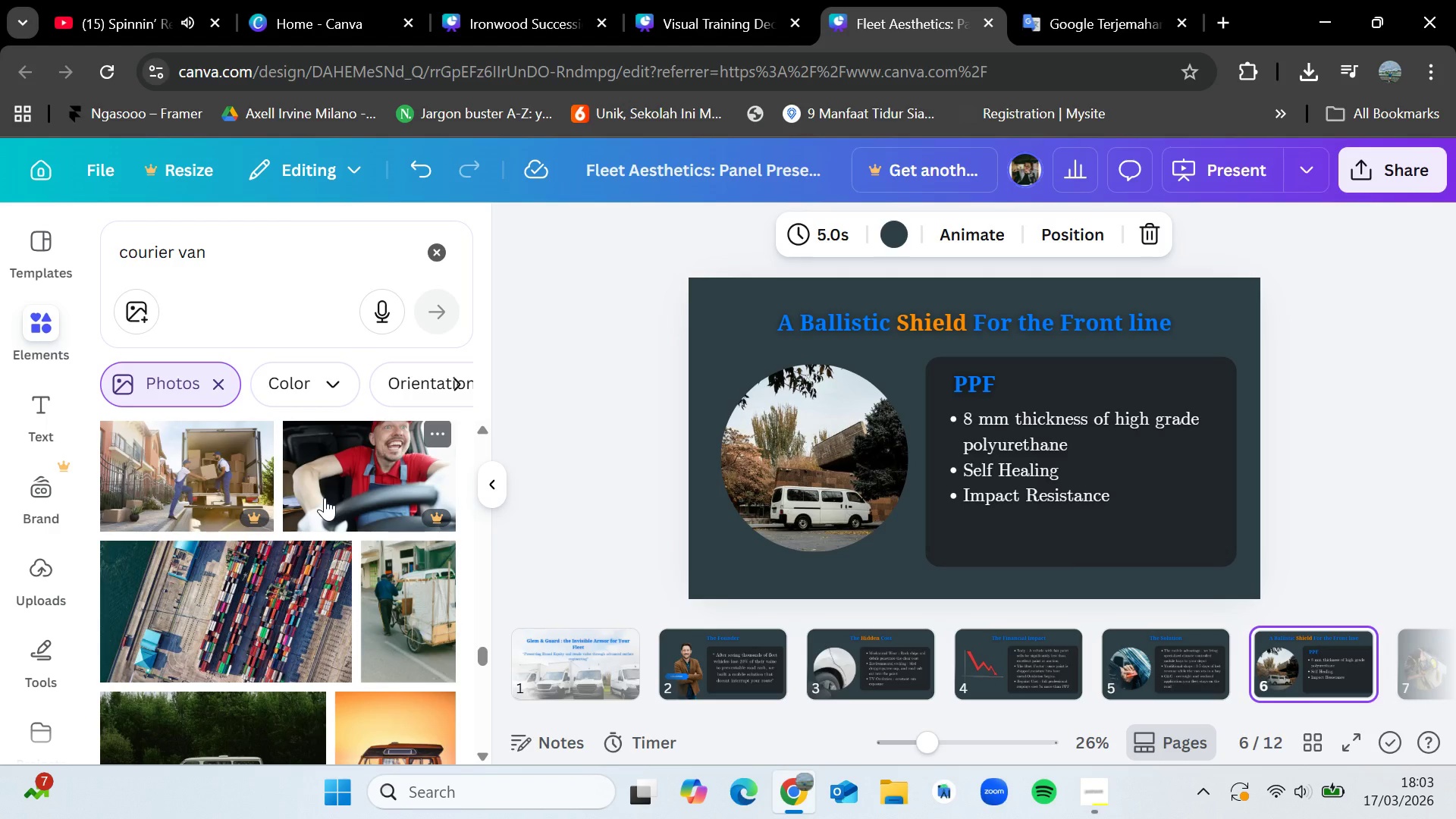 
wait(6.0)
 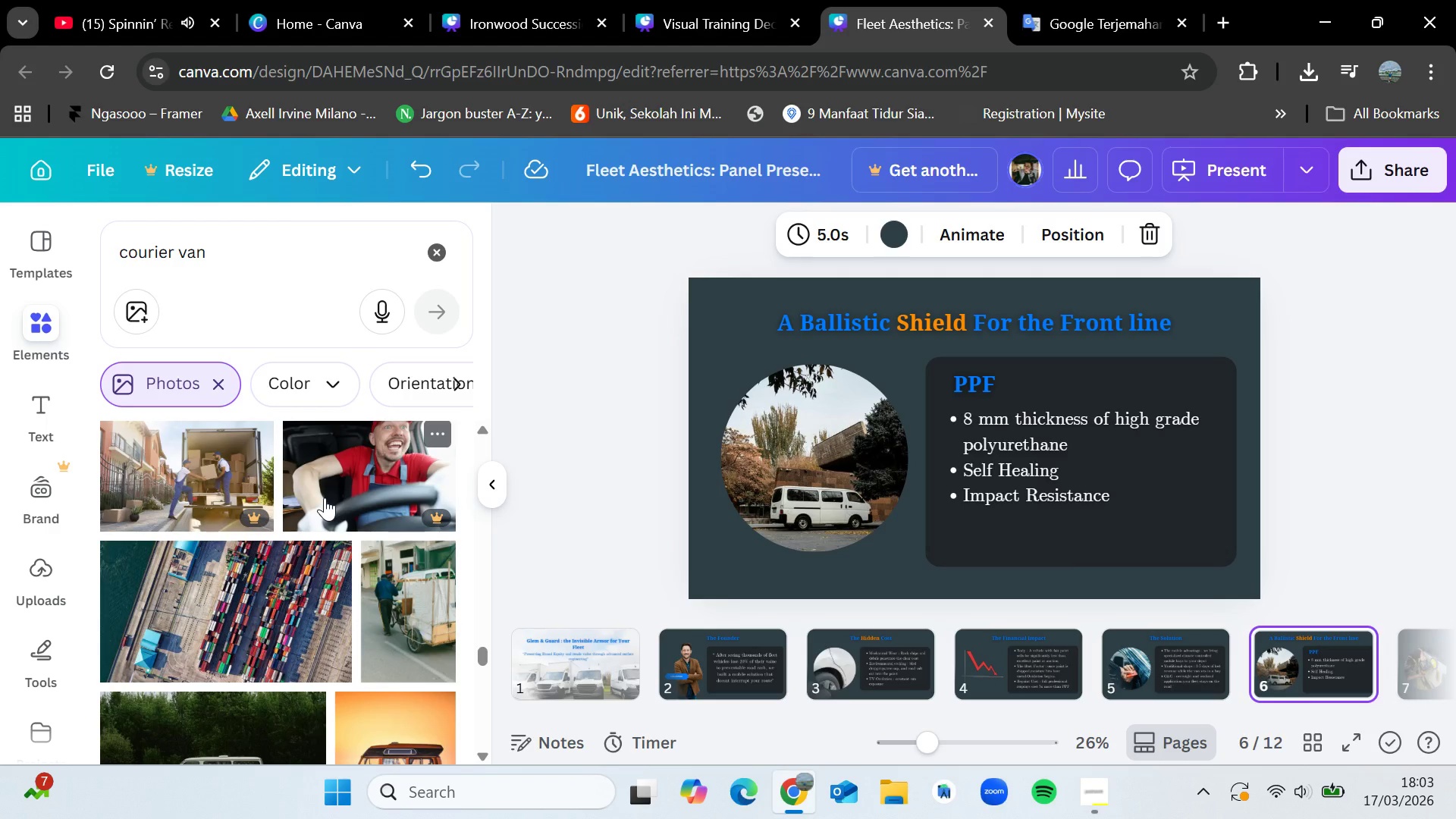 
key(ArrowRight)
 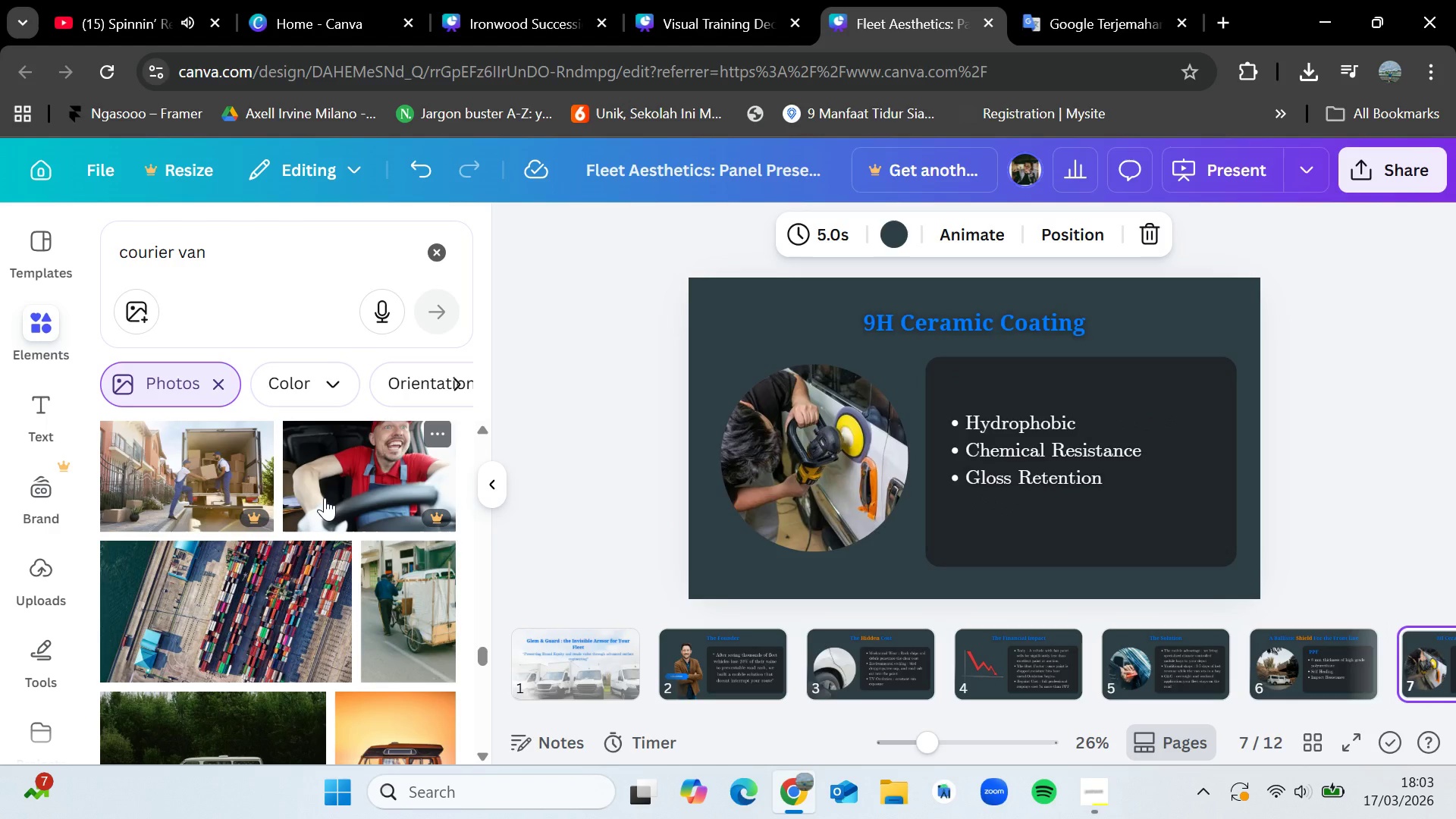 
key(ArrowLeft)
 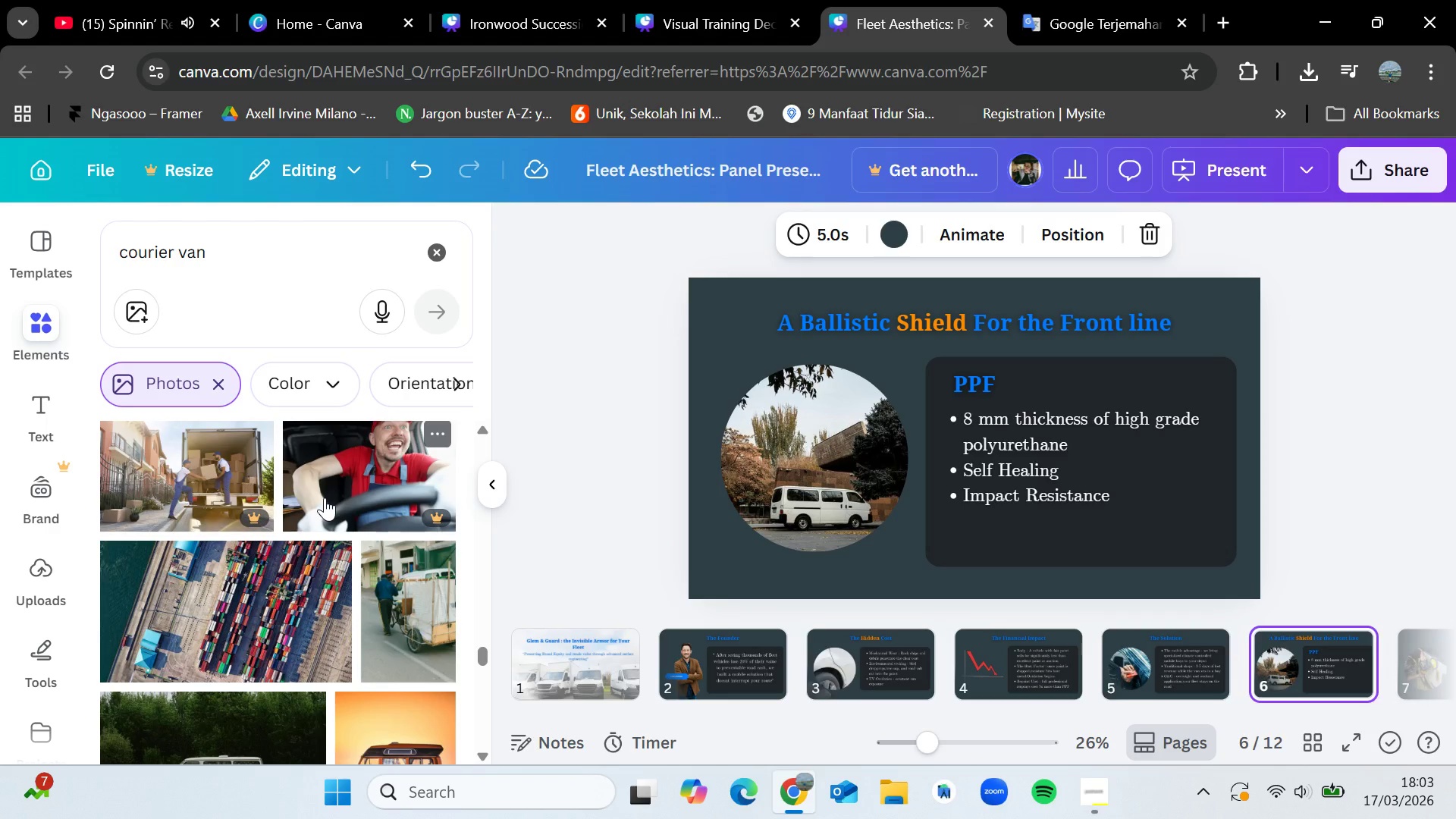 
key(ArrowLeft)
 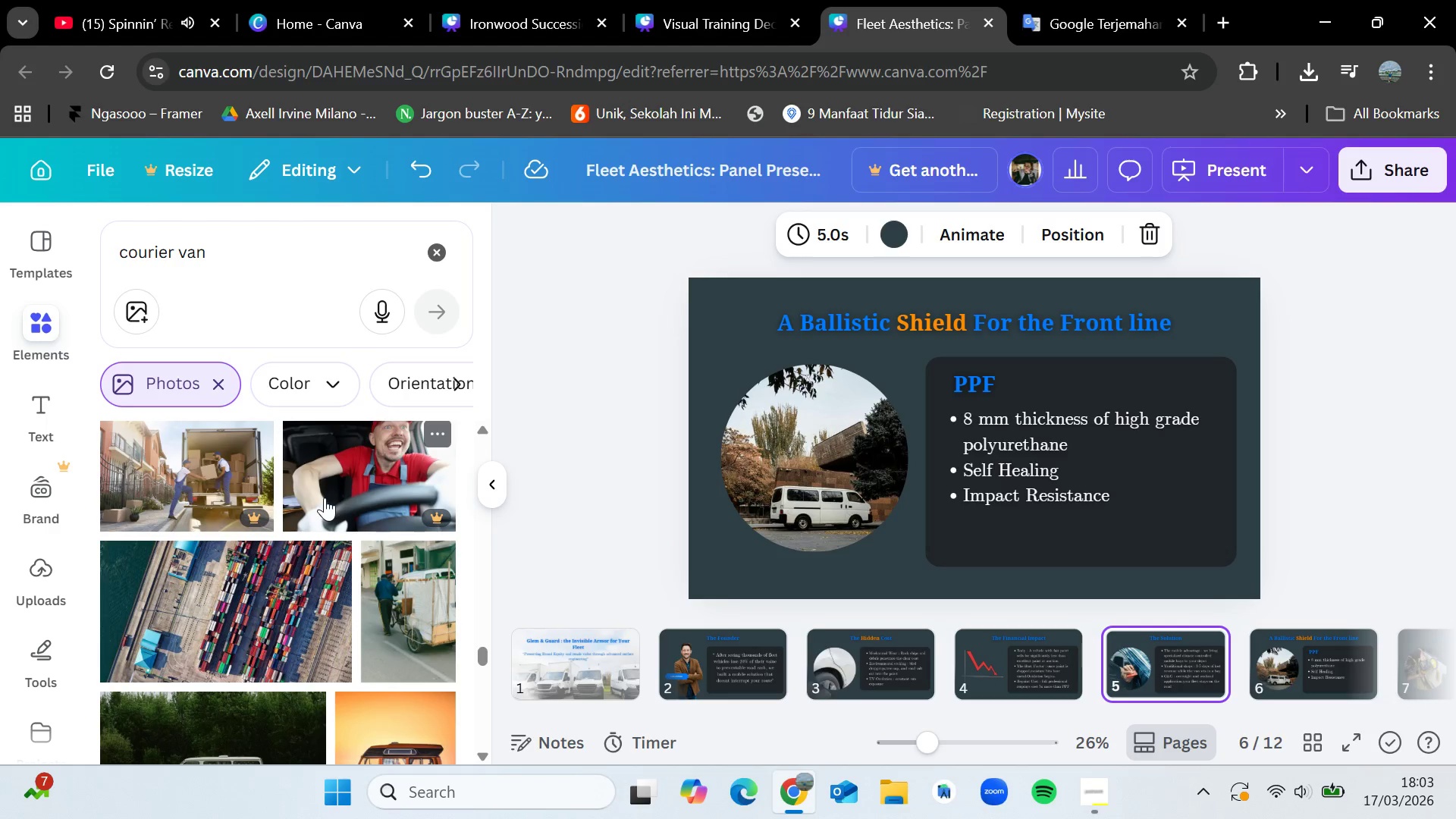 
key(ArrowLeft)
 